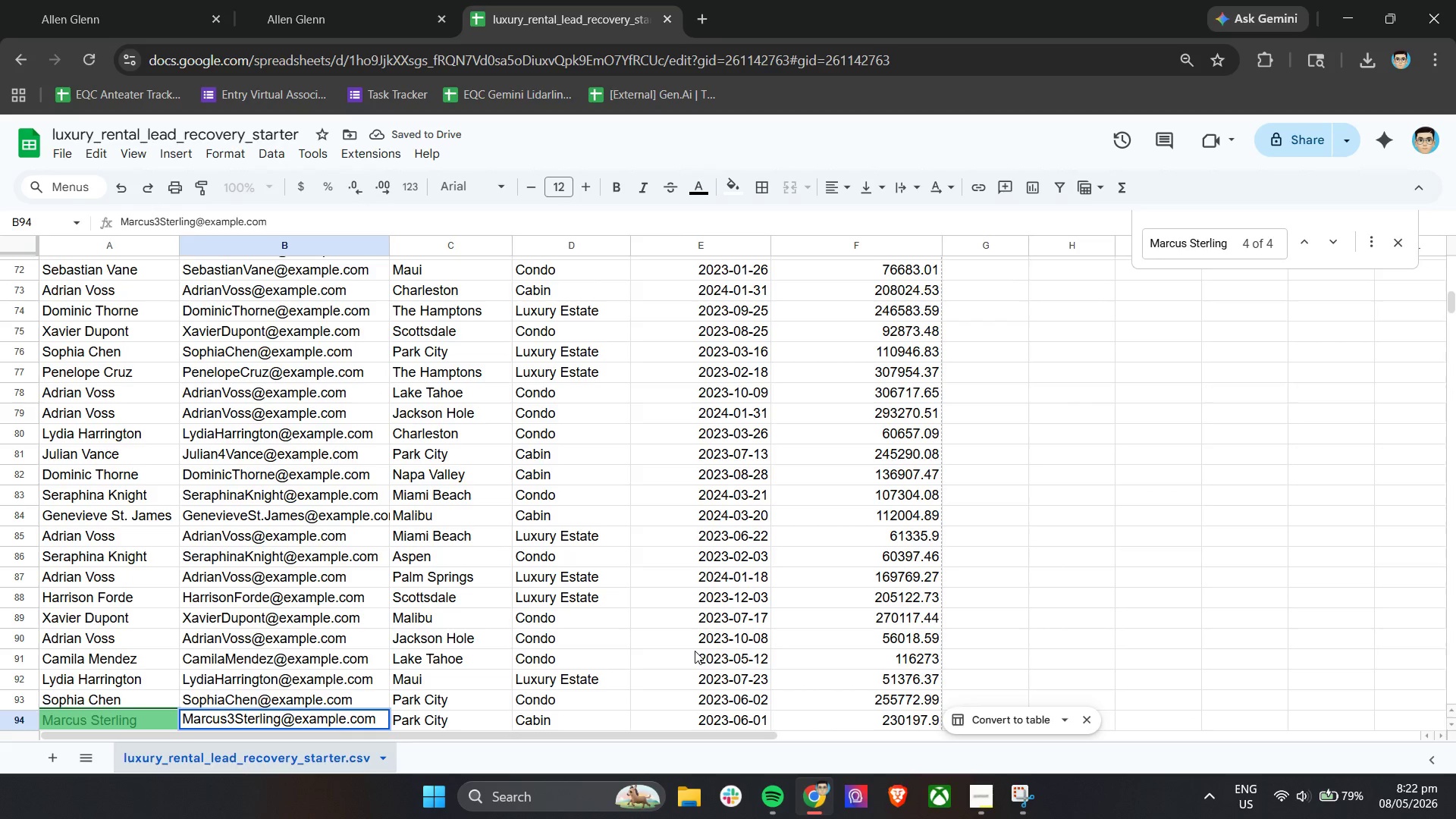 
key(Enter)
 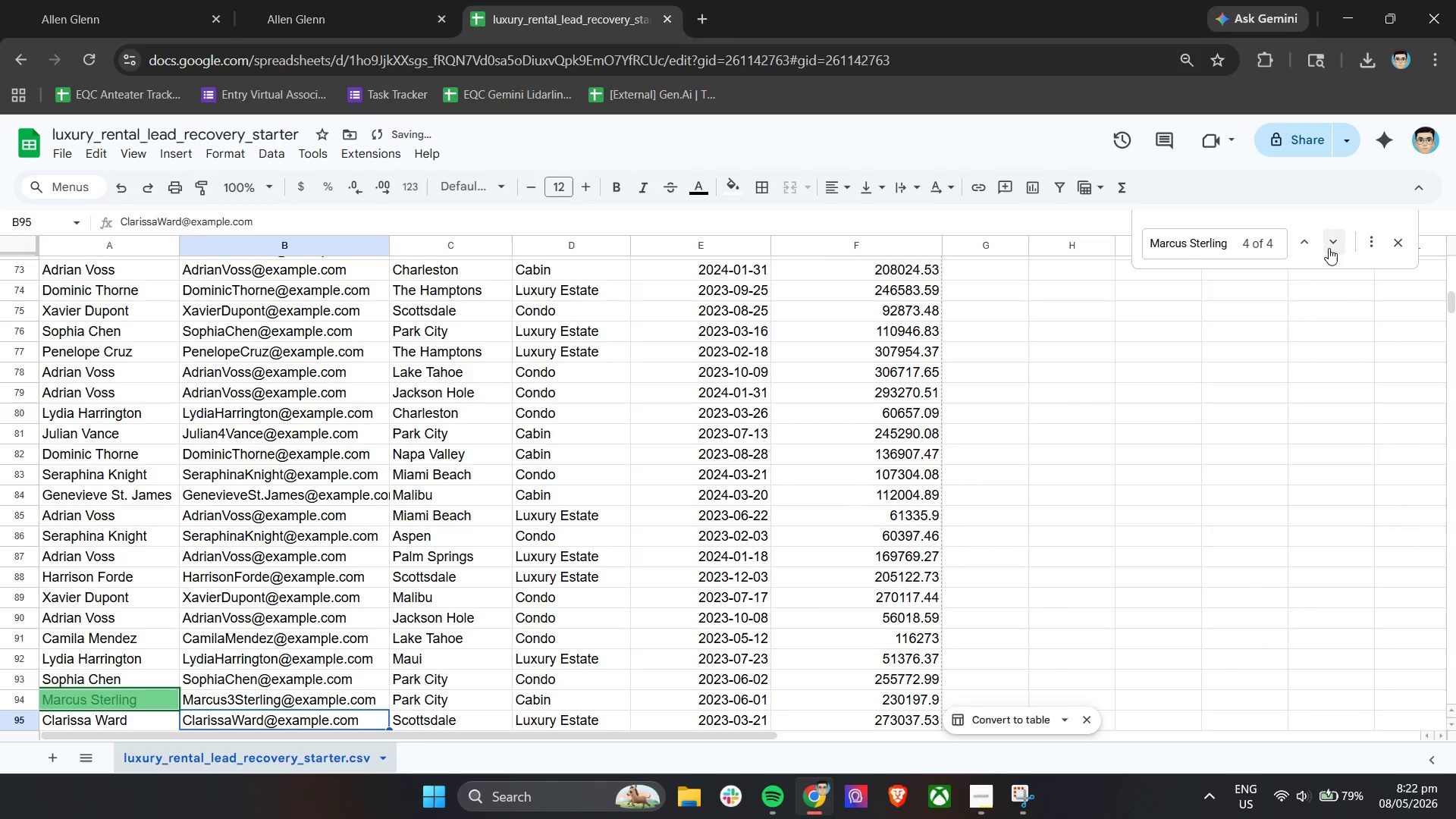 
left_click([1329, 246])
 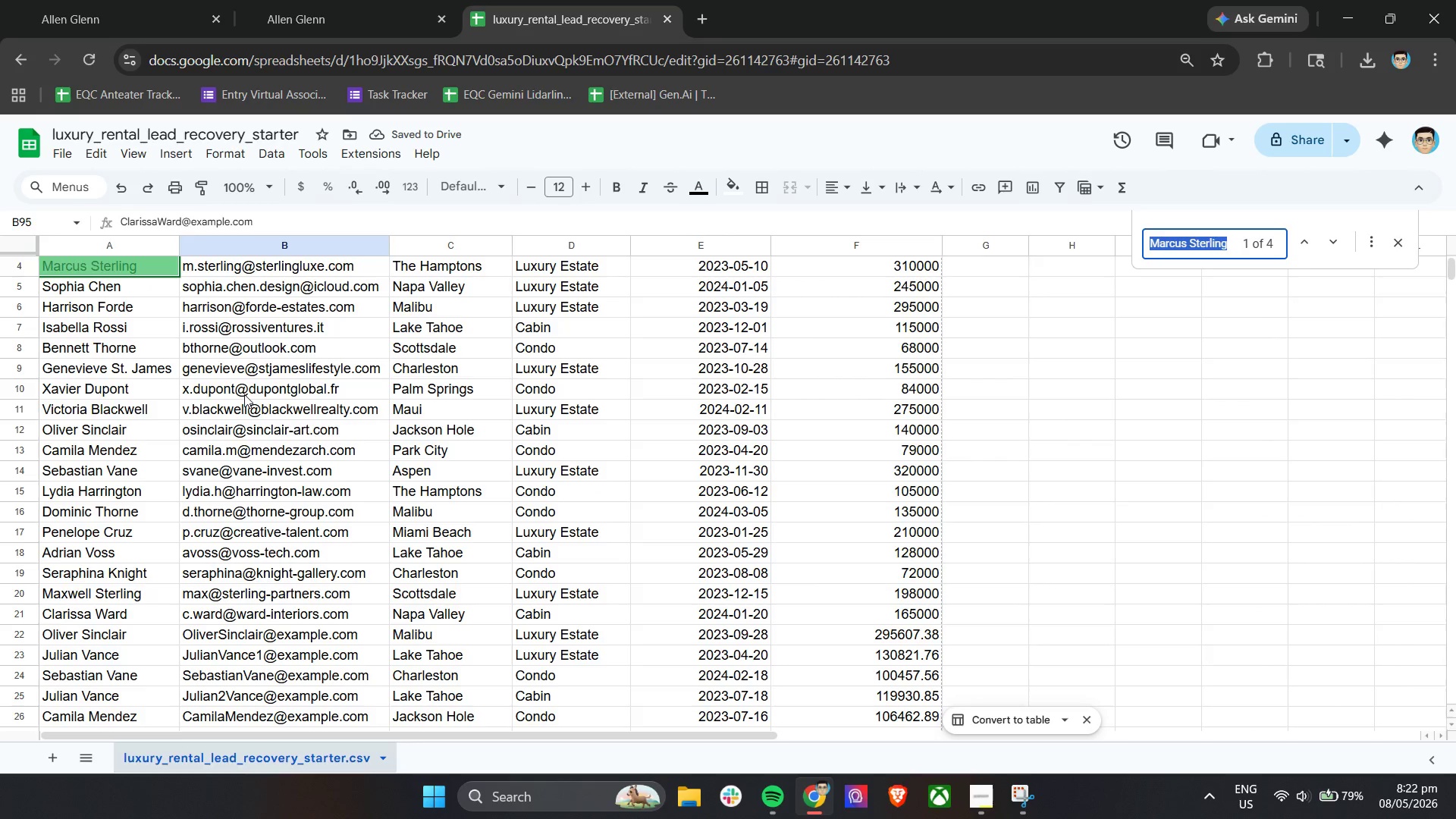 
scroll: coordinate [139, 436], scroll_direction: up, amount: 4.0
 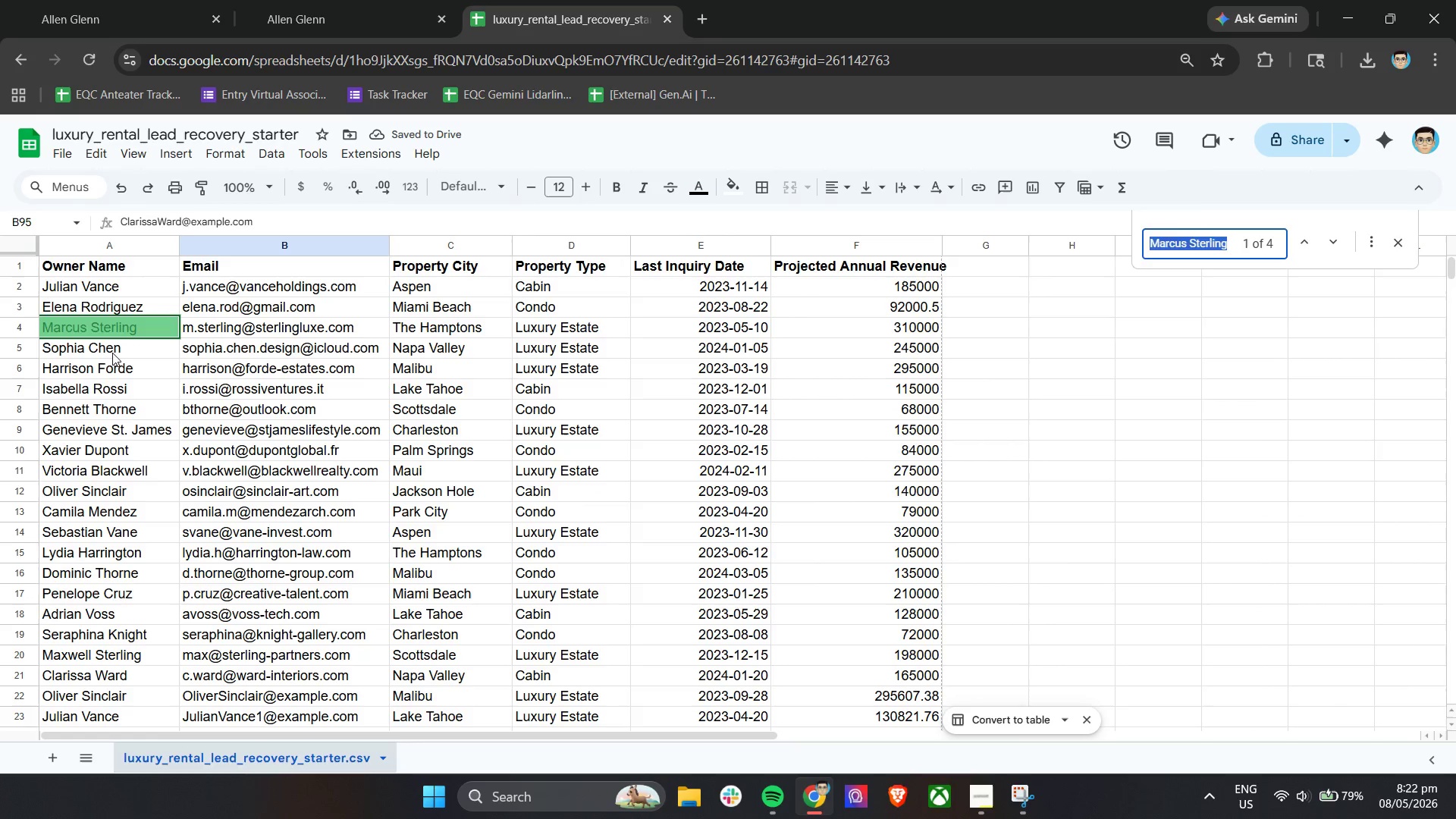 
left_click([112, 352])
 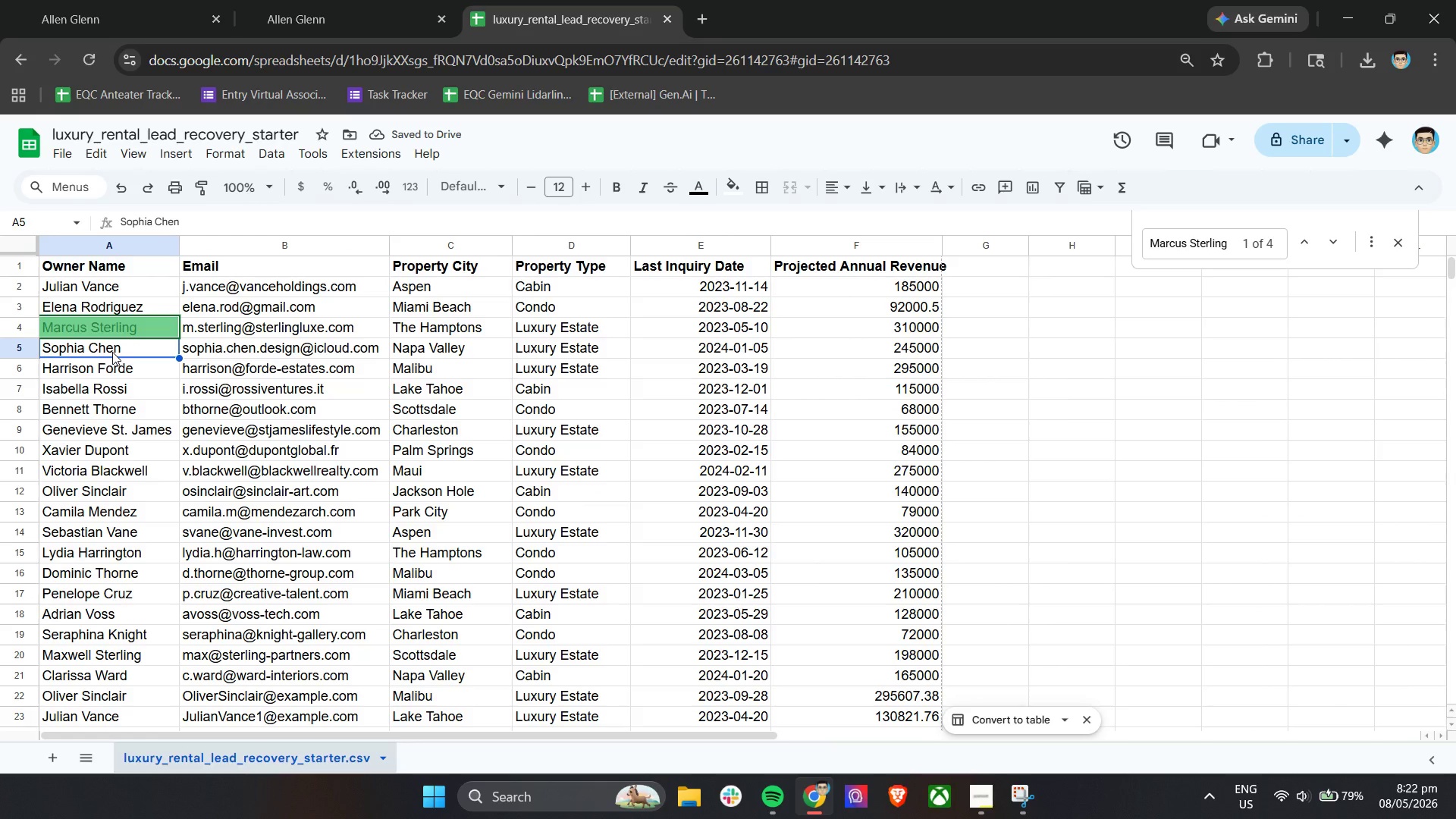 
key(Control+C)
 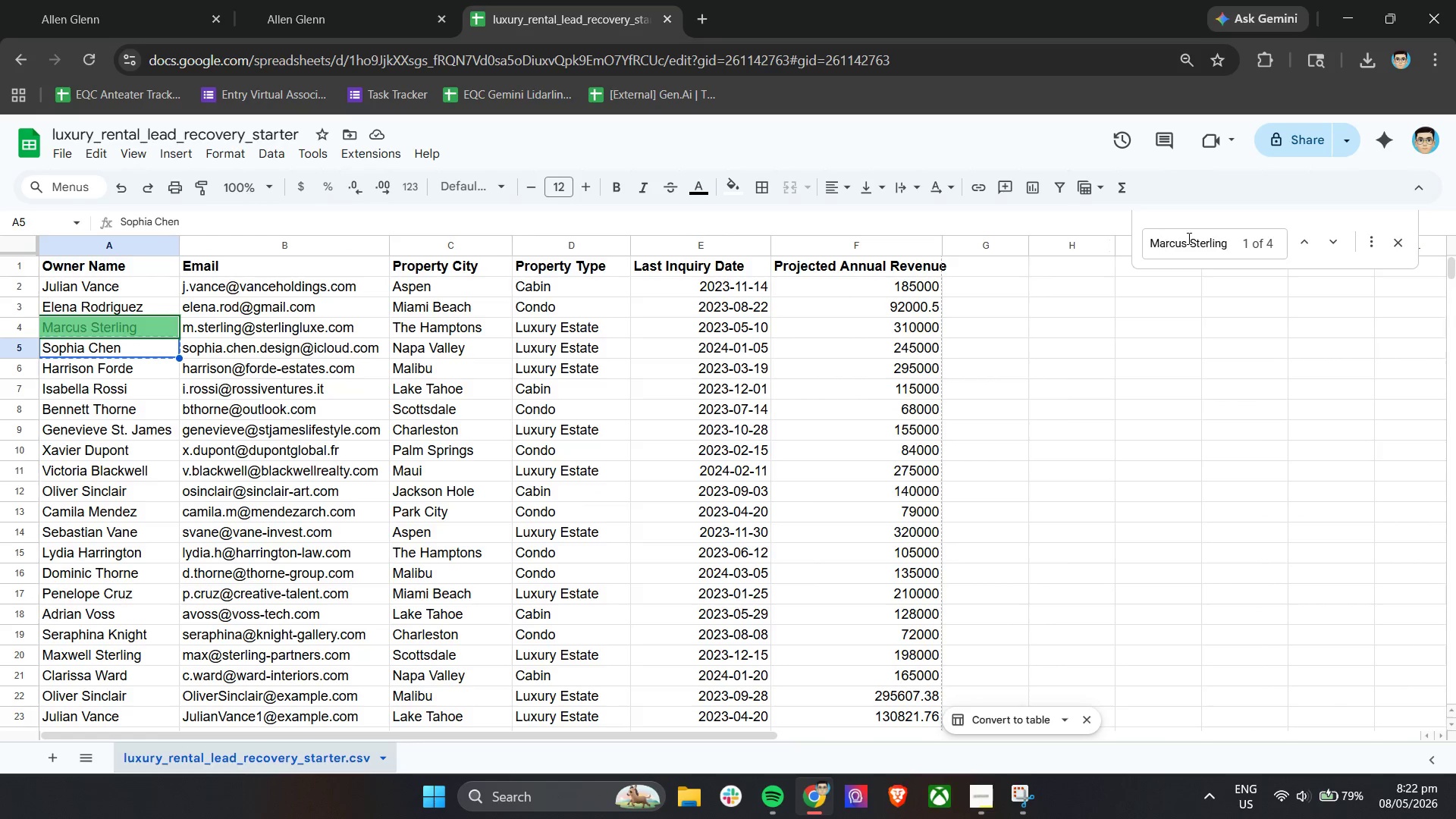 
double_click([1188, 238])
 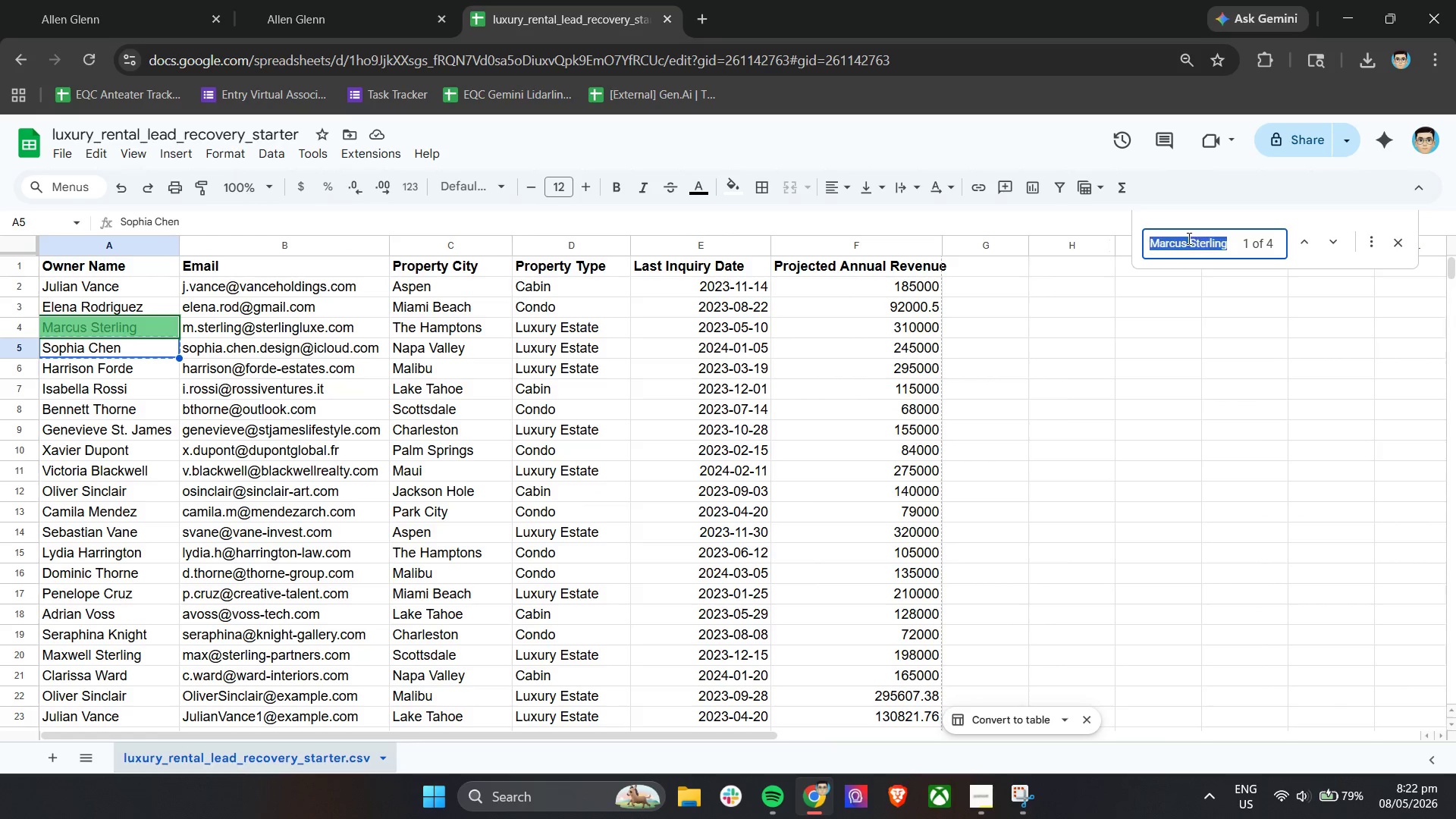 
triple_click([1188, 238])
 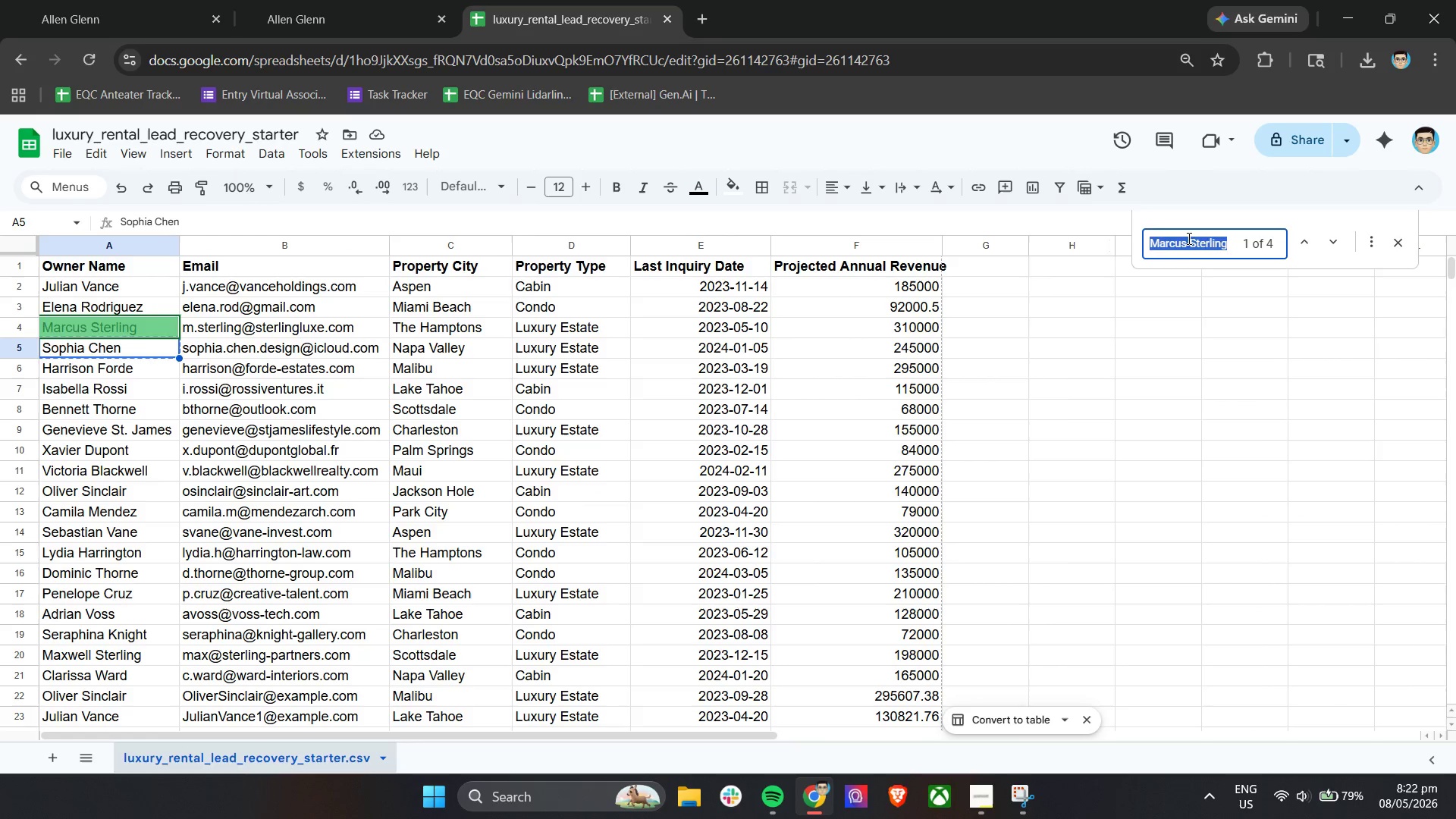 
key(Control+ControlLeft)
 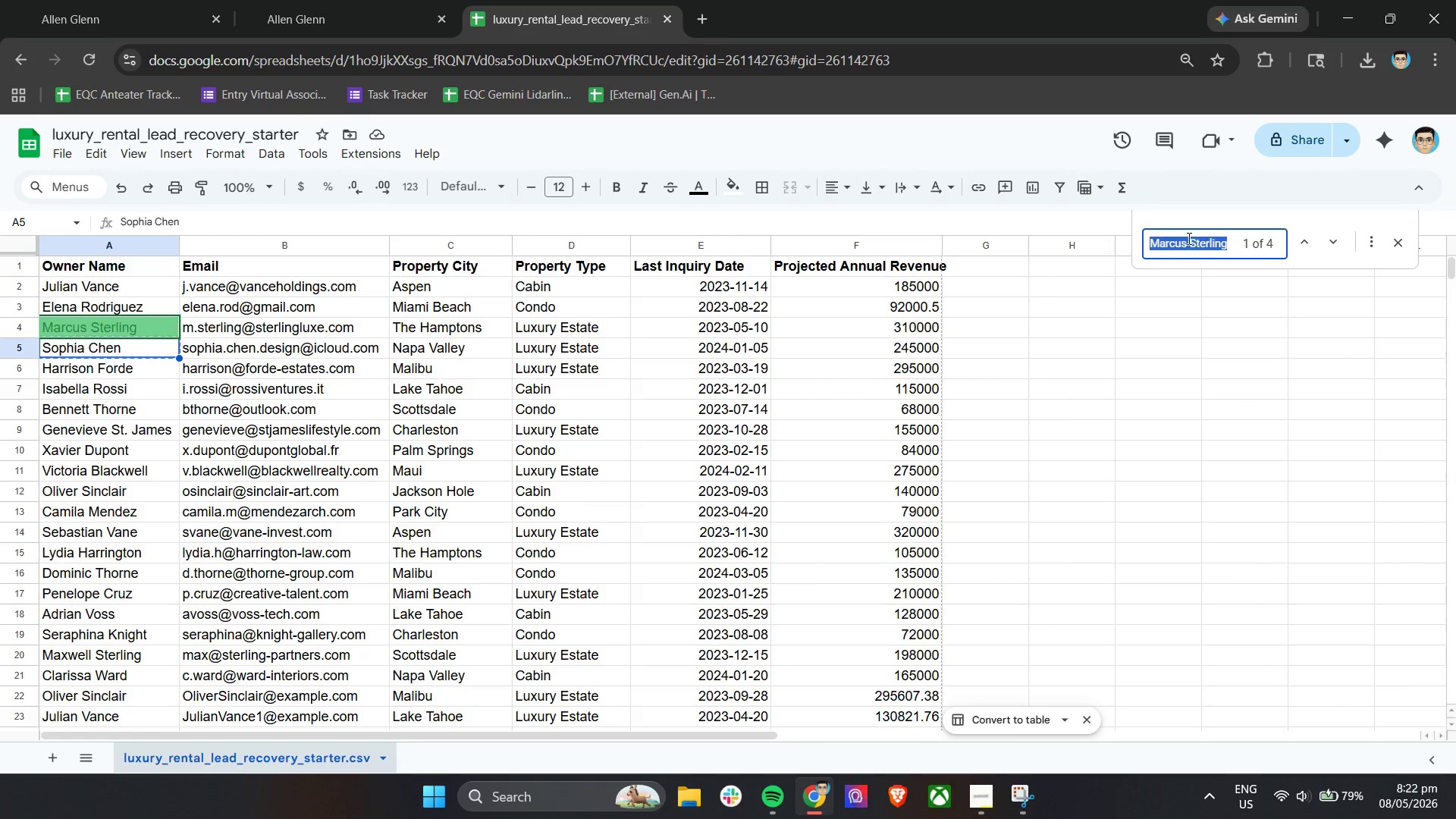 
key(Control+V)
 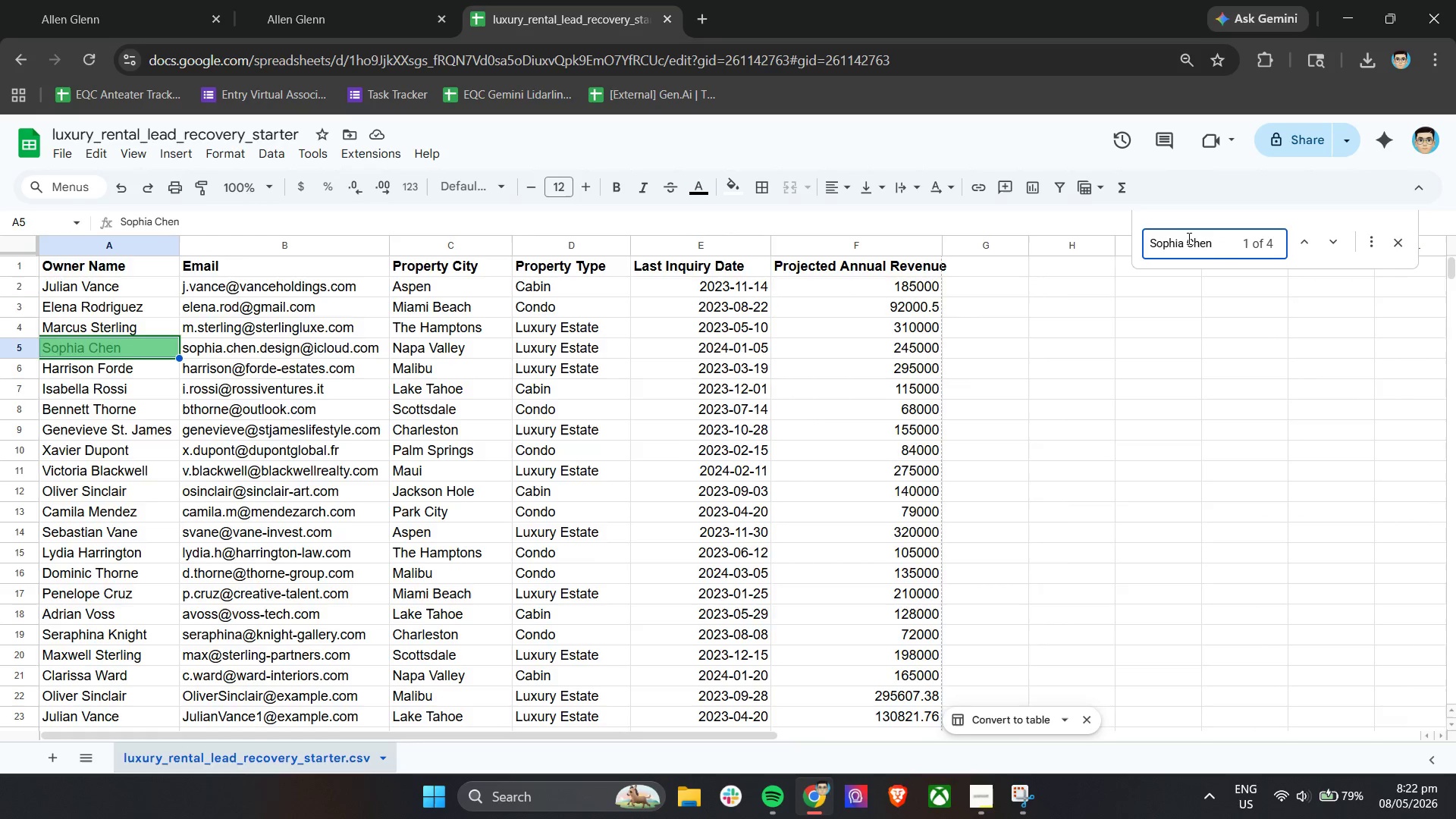 
key(Enter)
 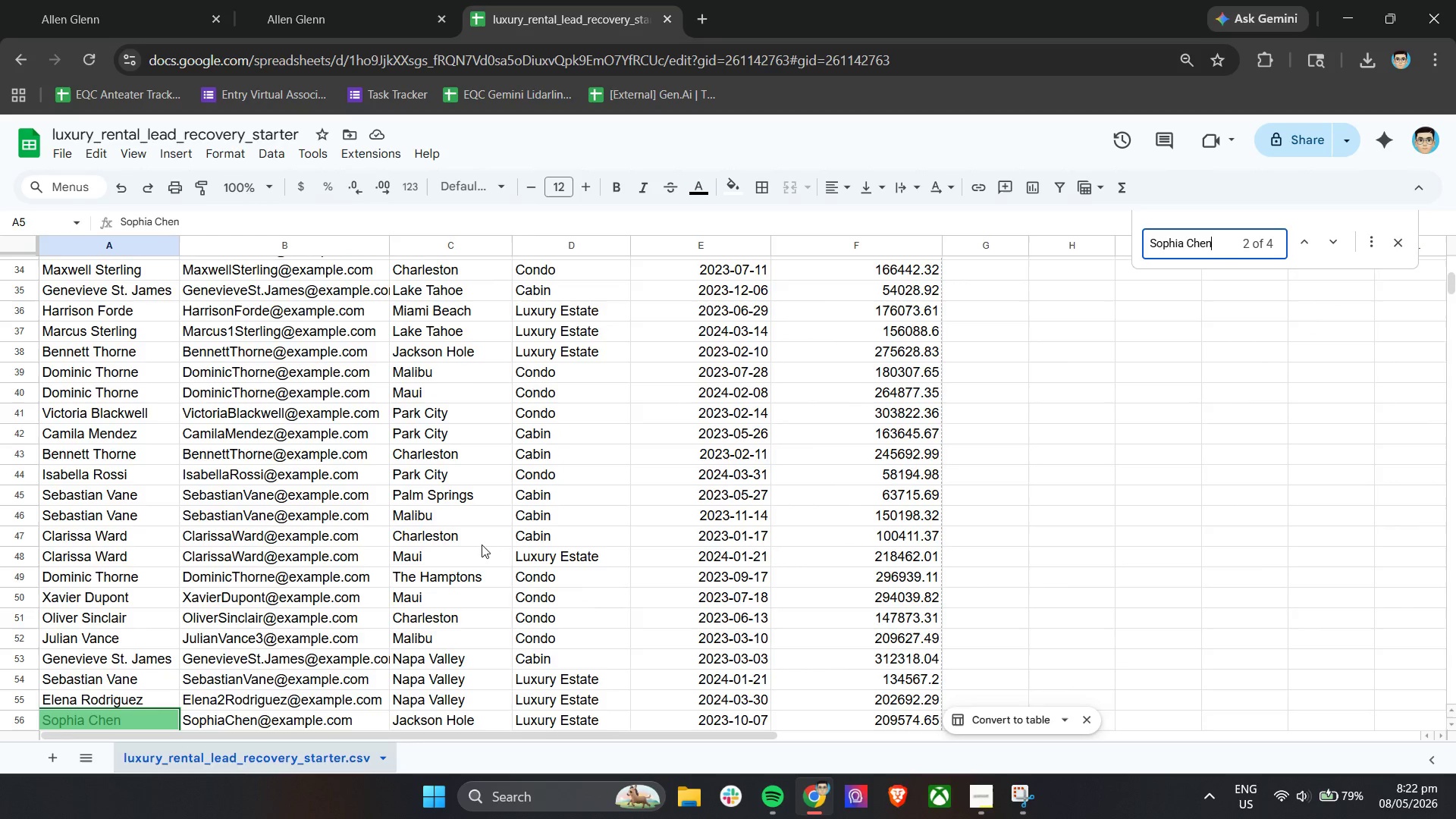 
scroll: coordinate [447, 549], scroll_direction: down, amount: 2.0
 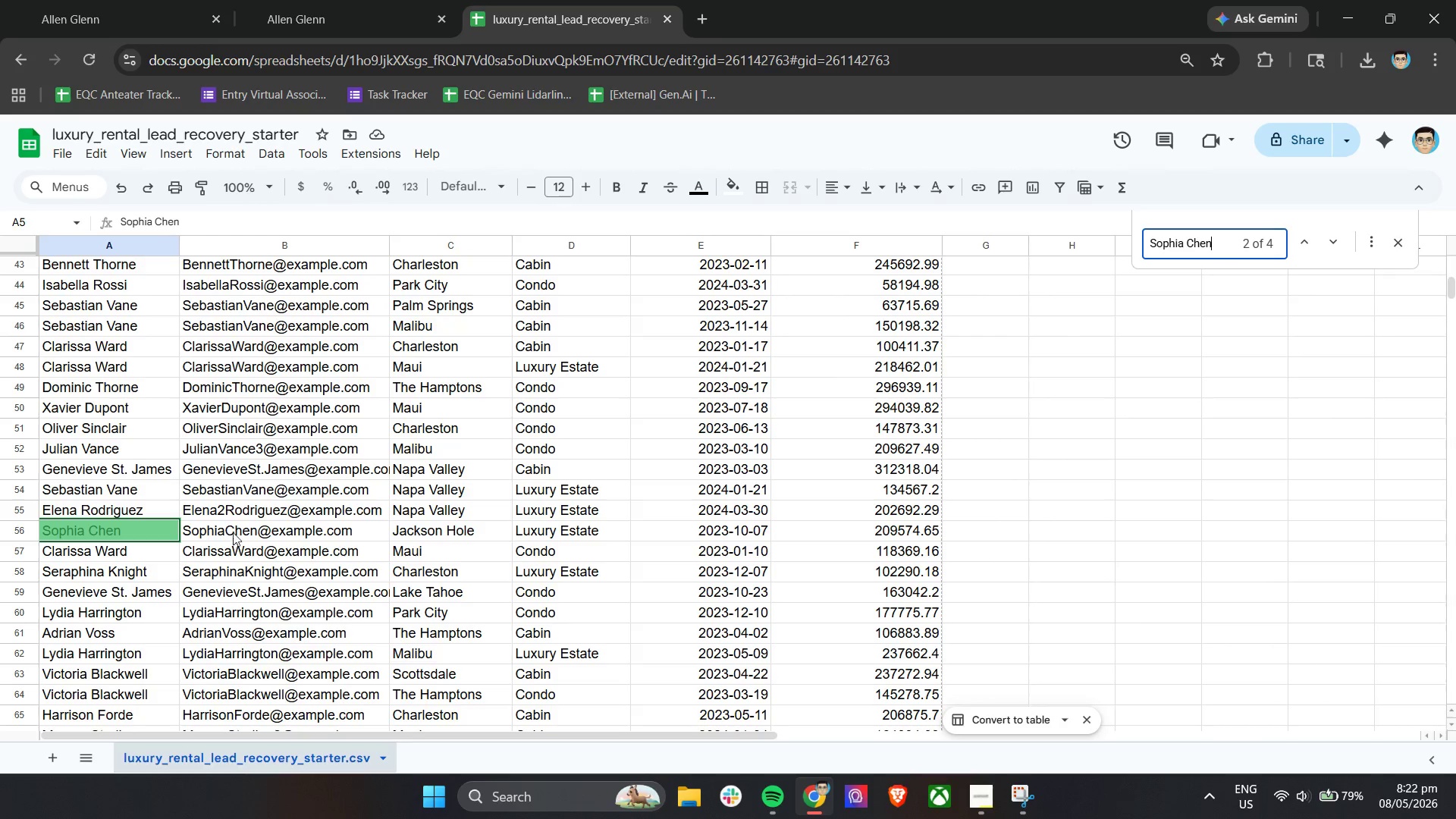 
double_click([231, 528])
 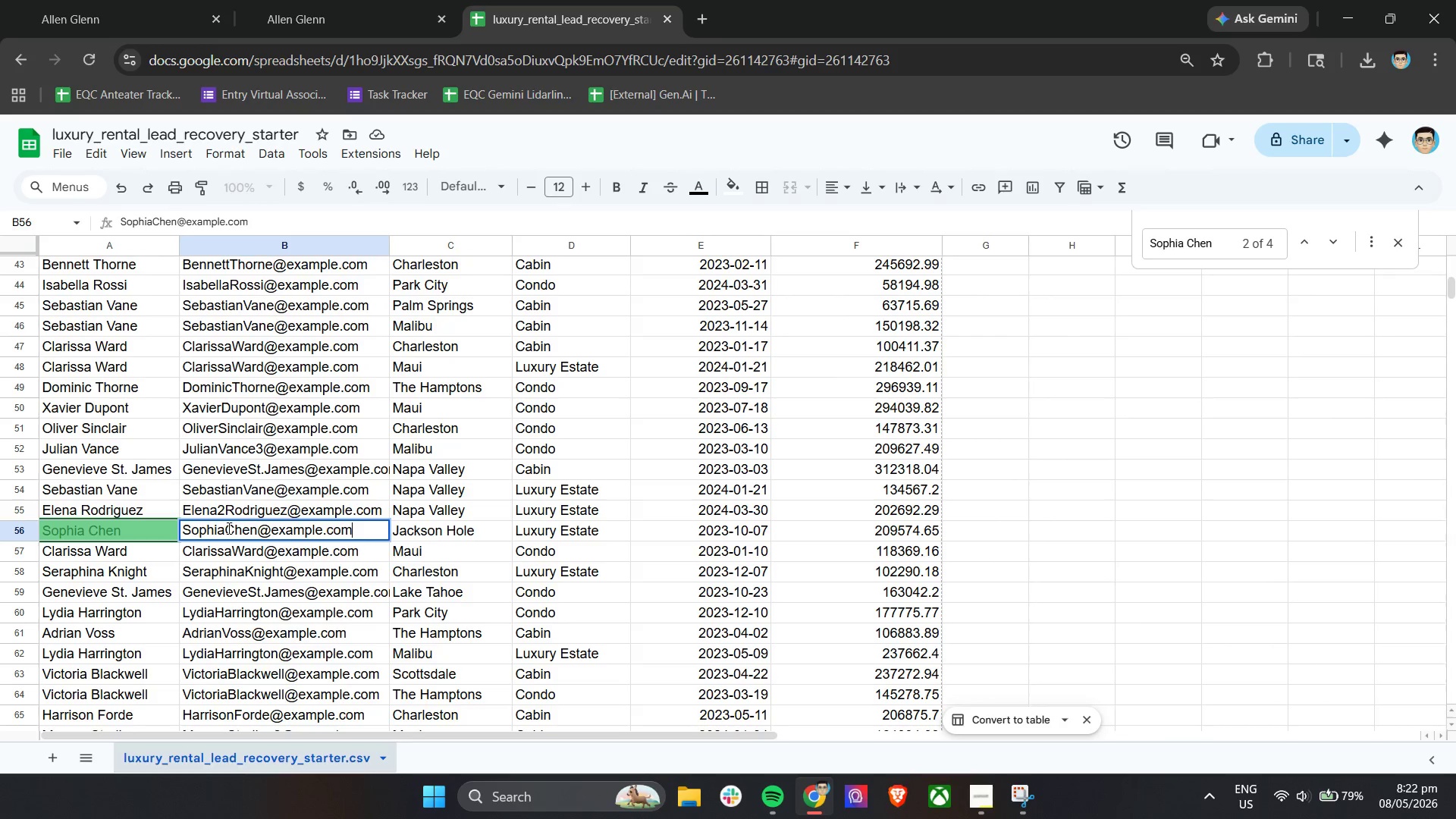 
triple_click([228, 528])
 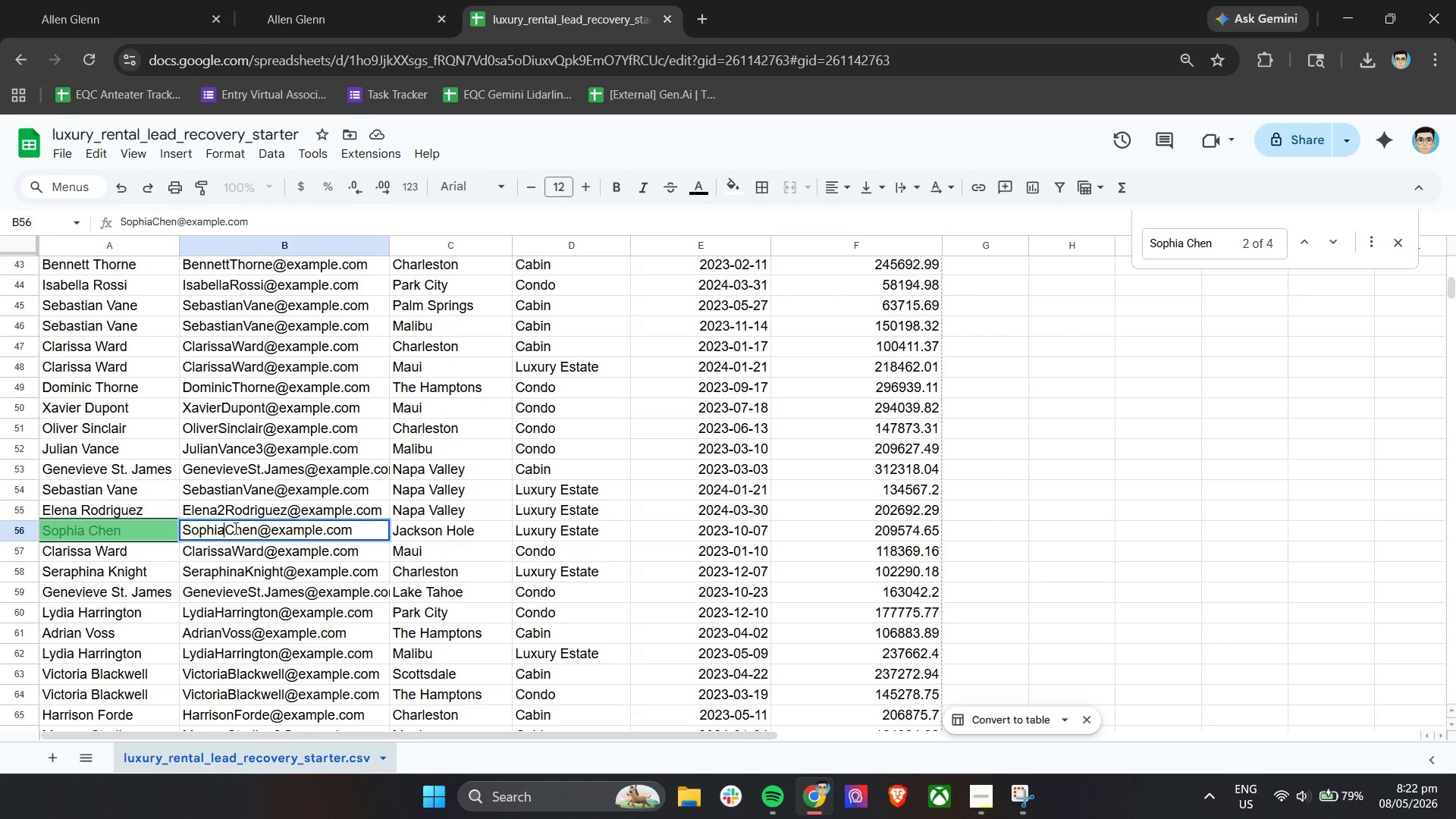 
key(1)
 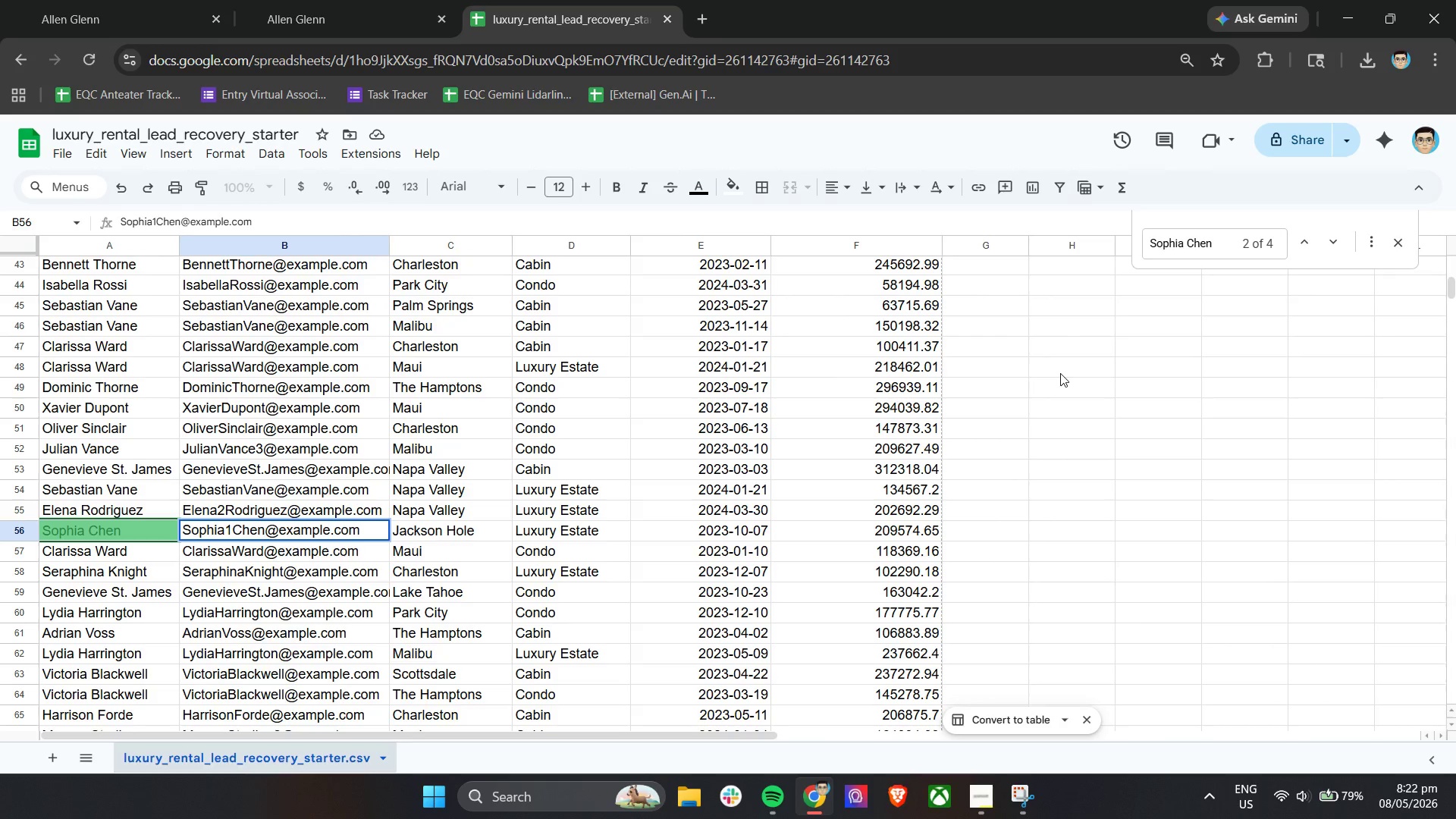 
key(Enter)
 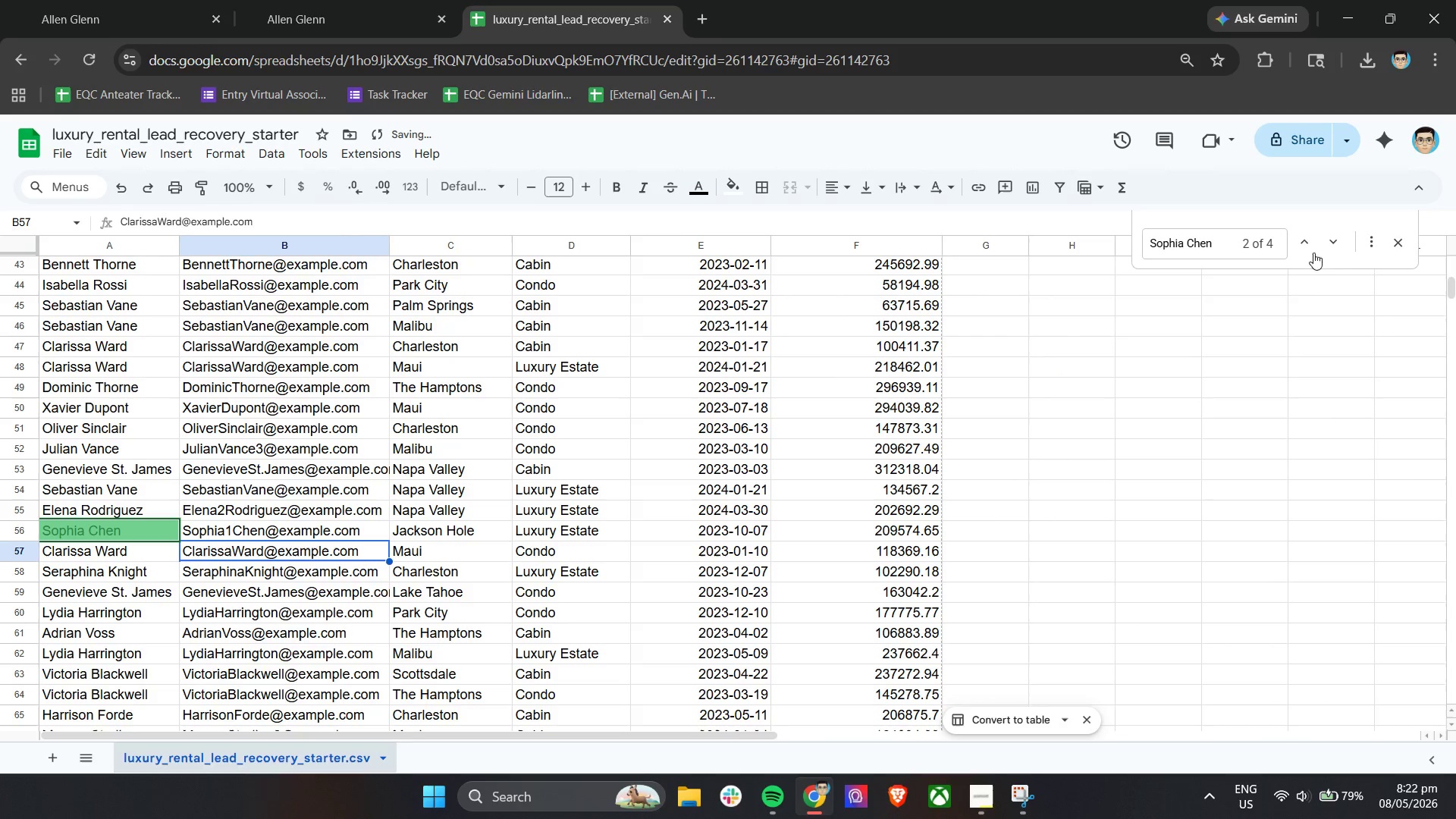 
left_click([1330, 245])
 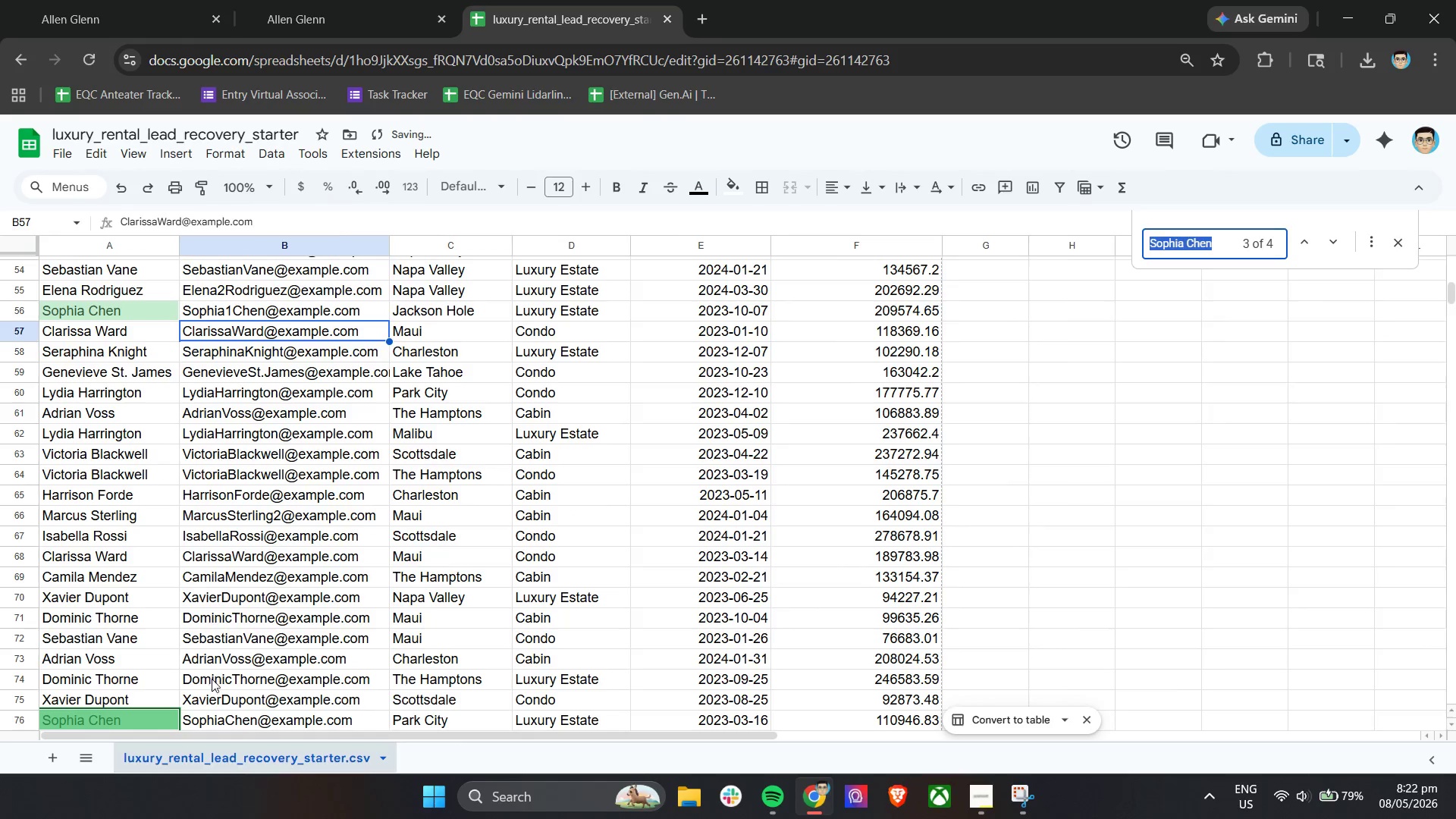 
scroll: coordinate [262, 682], scroll_direction: down, amount: 2.0
 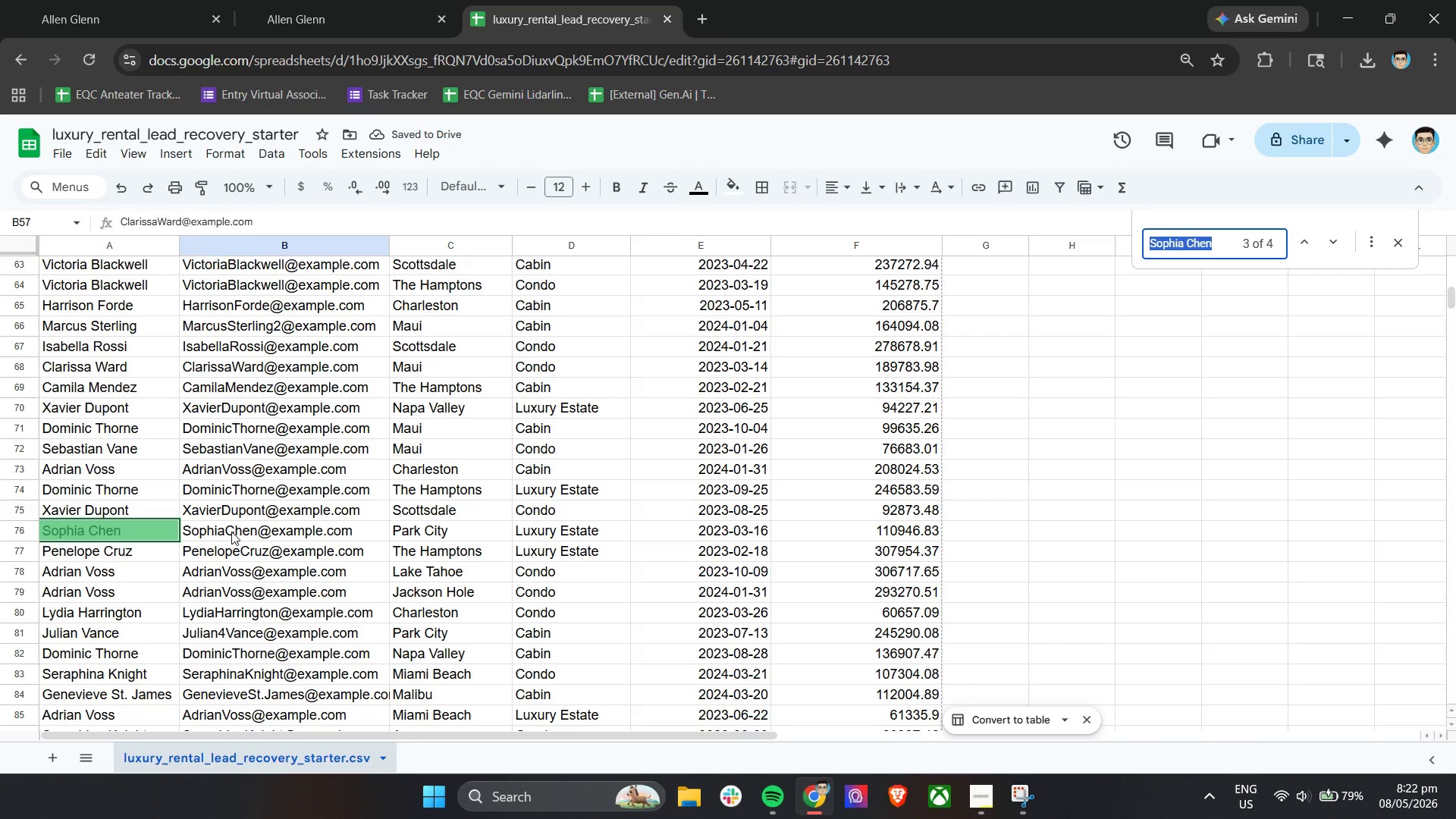 
double_click([233, 532])
 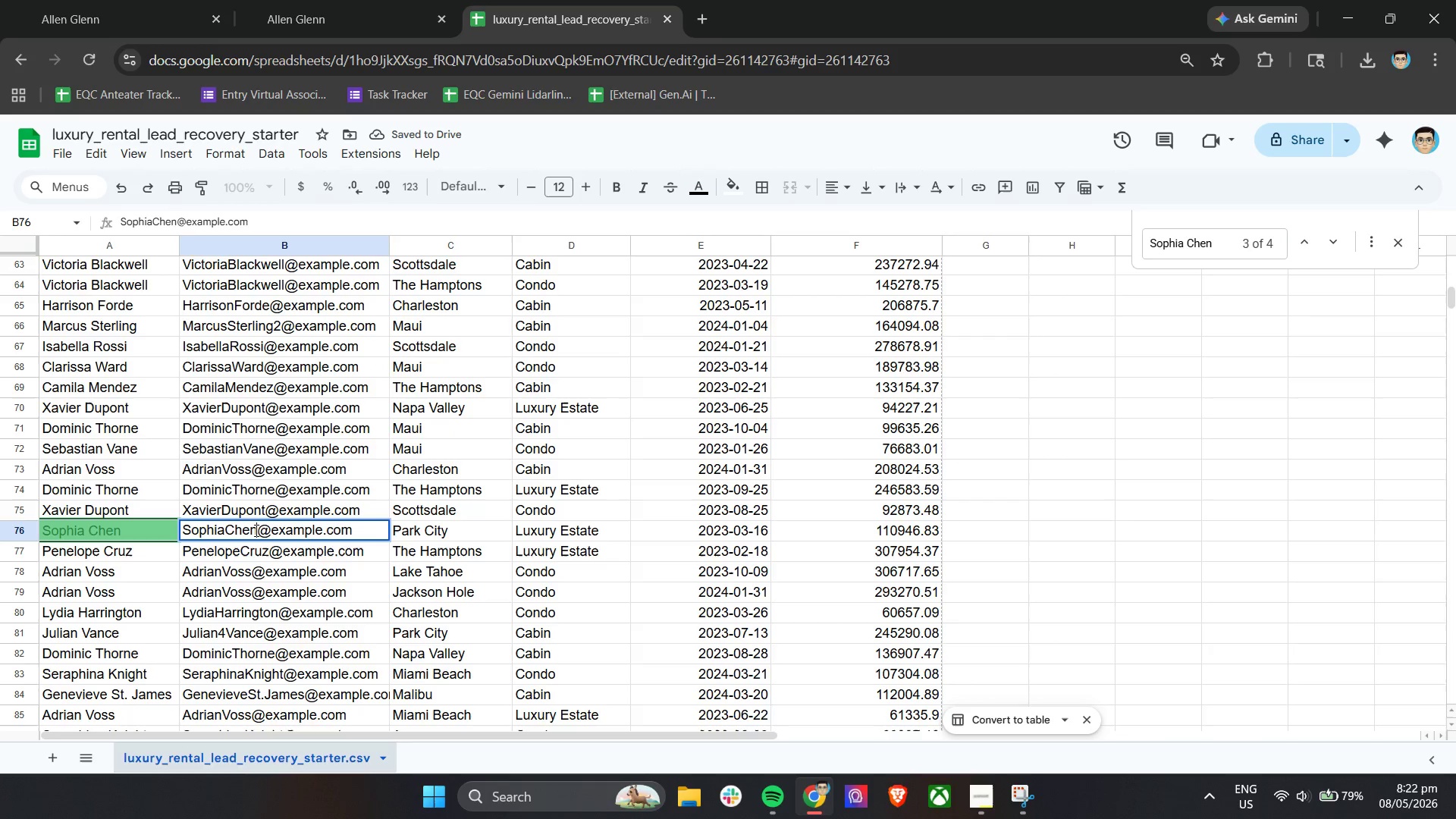 
key(2)
 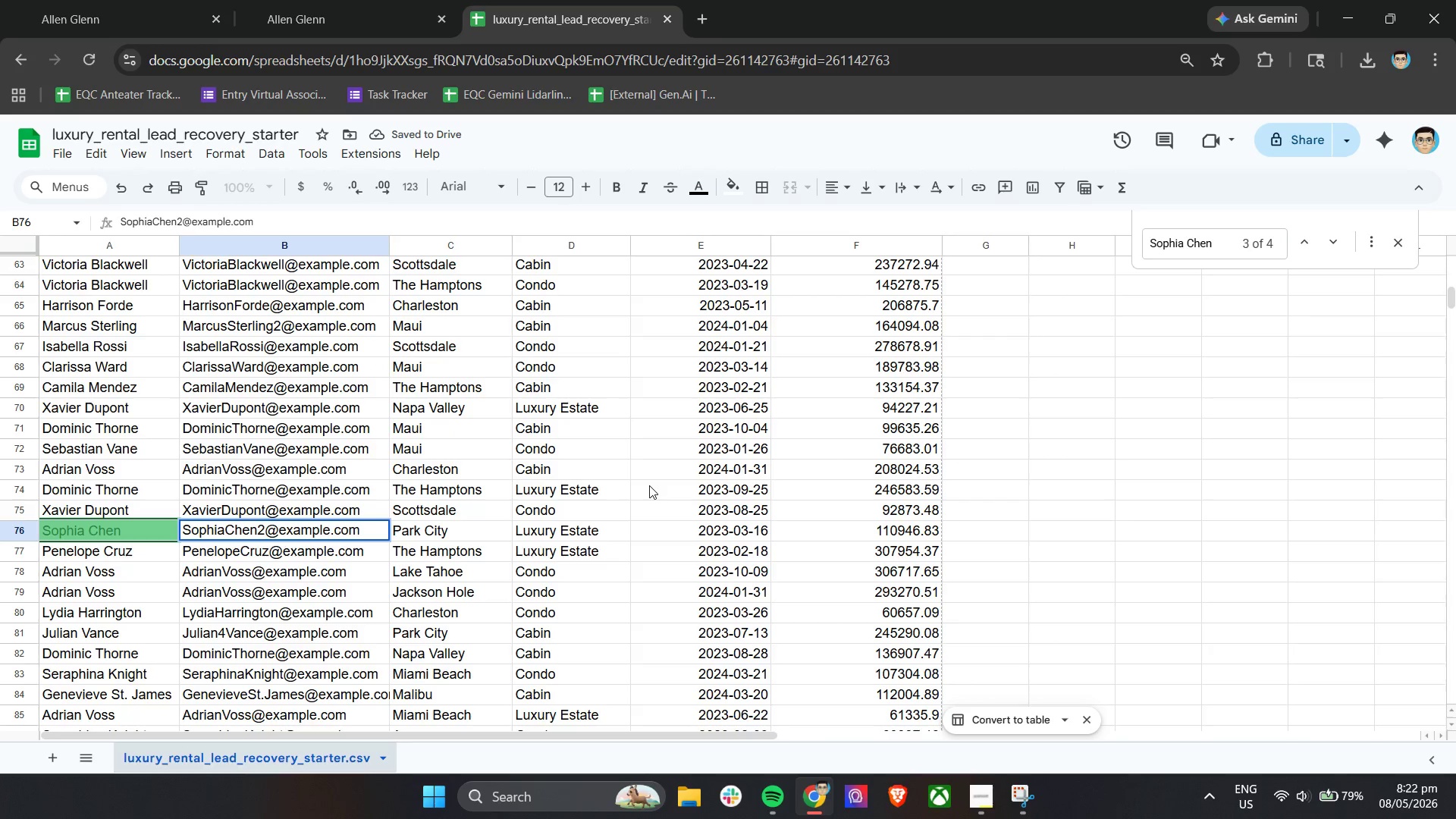 
key(Enter)
 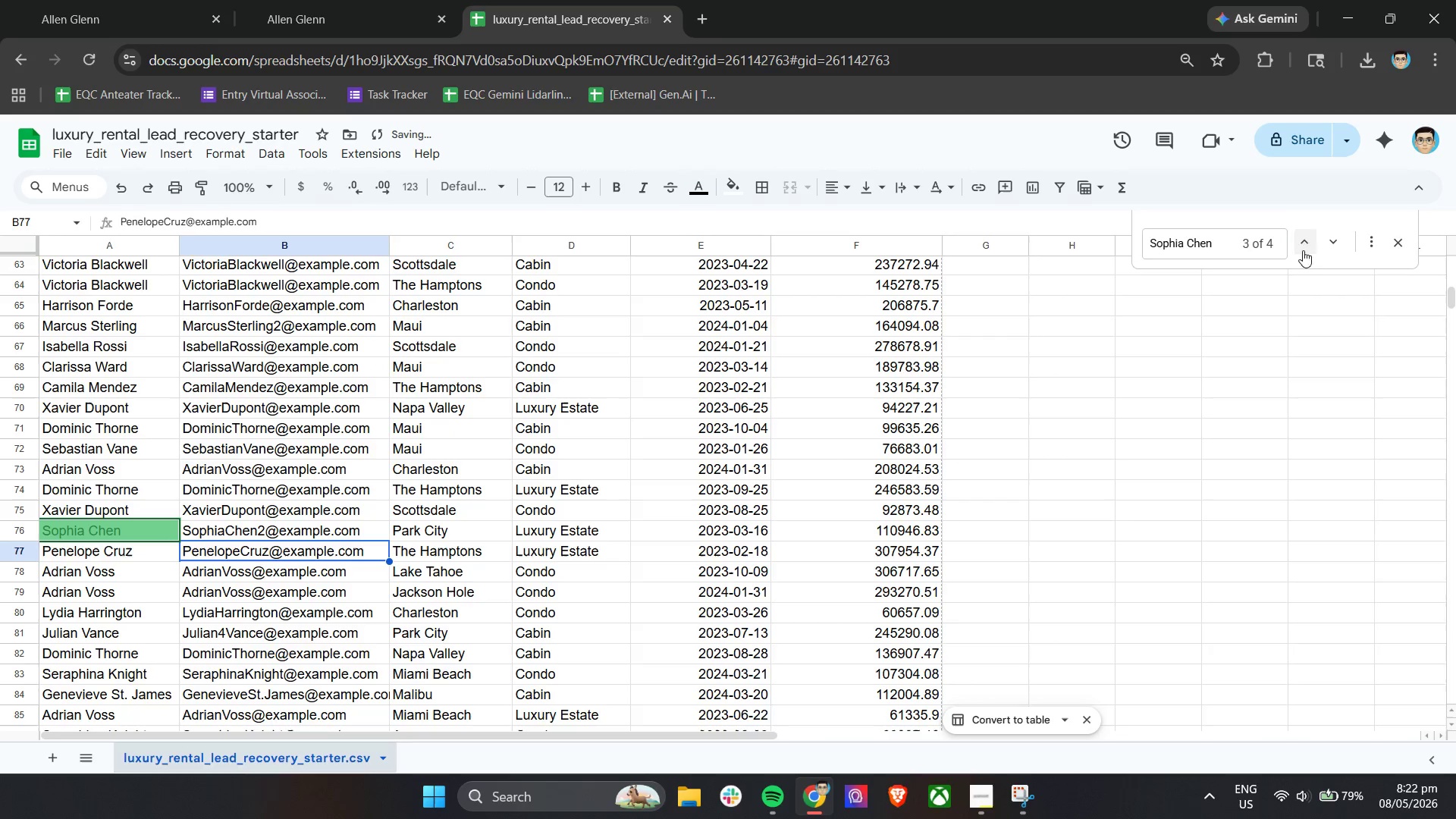 
left_click([1325, 244])
 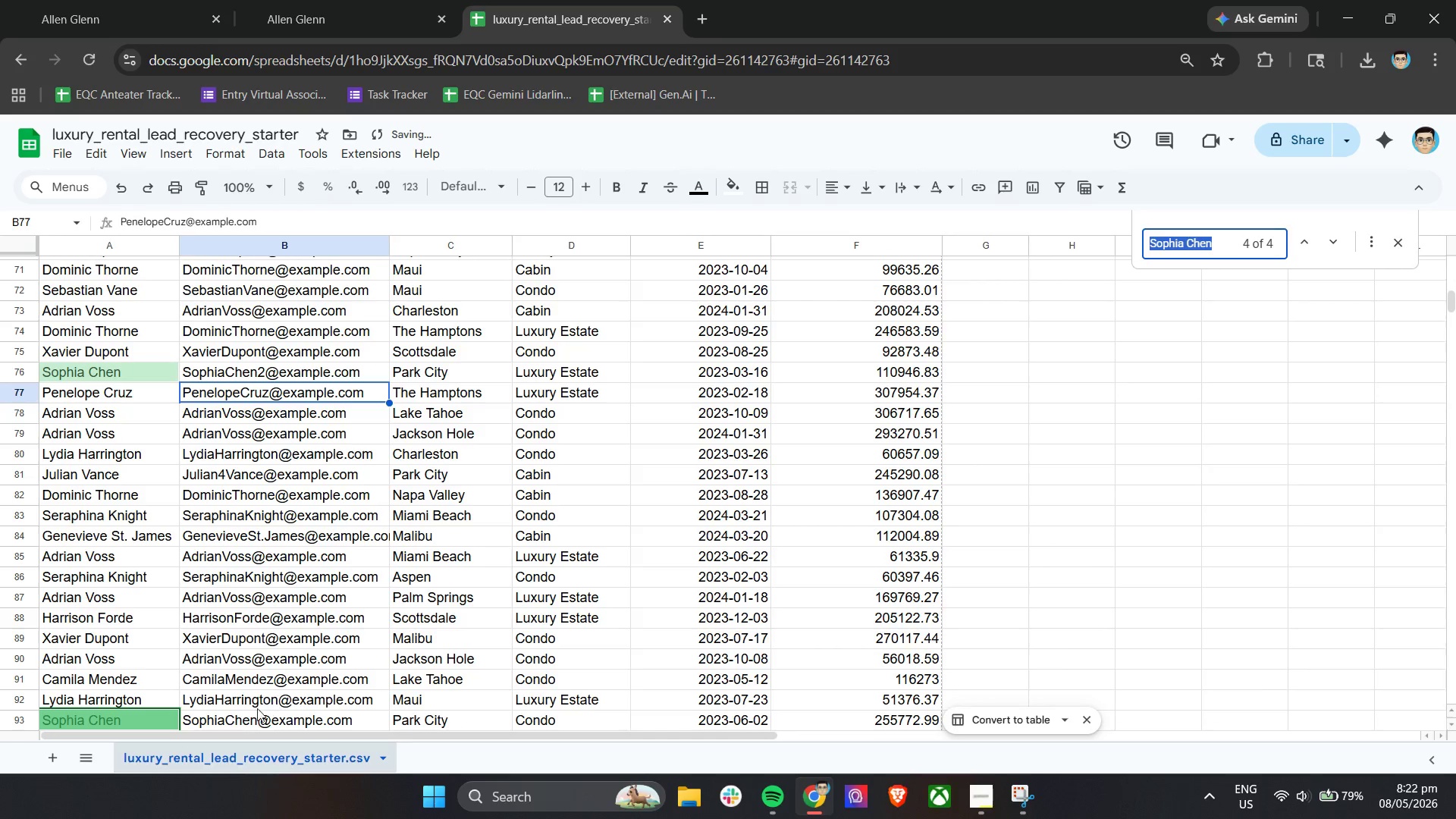 
double_click([237, 721])
 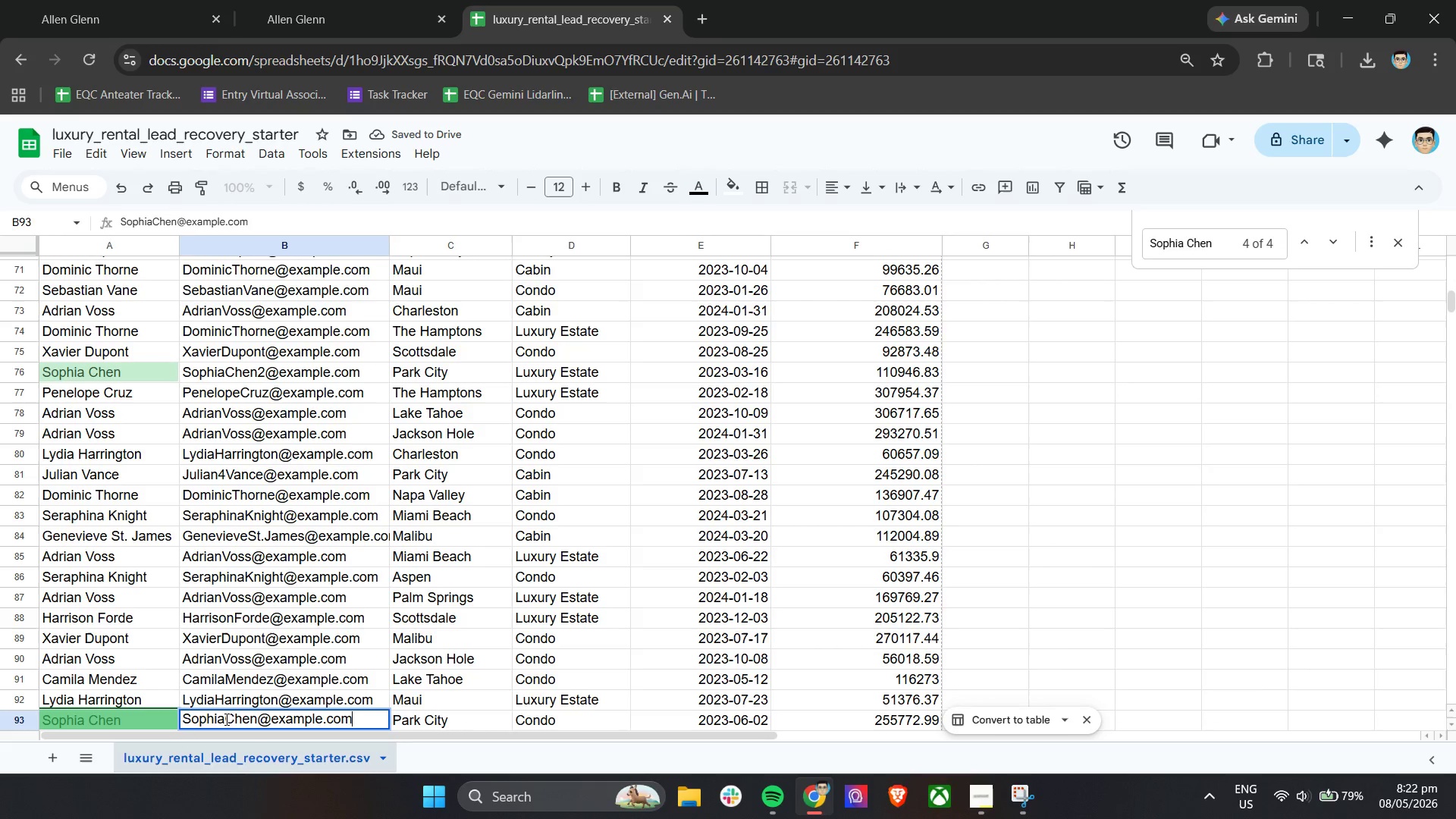 
left_click([225, 718])
 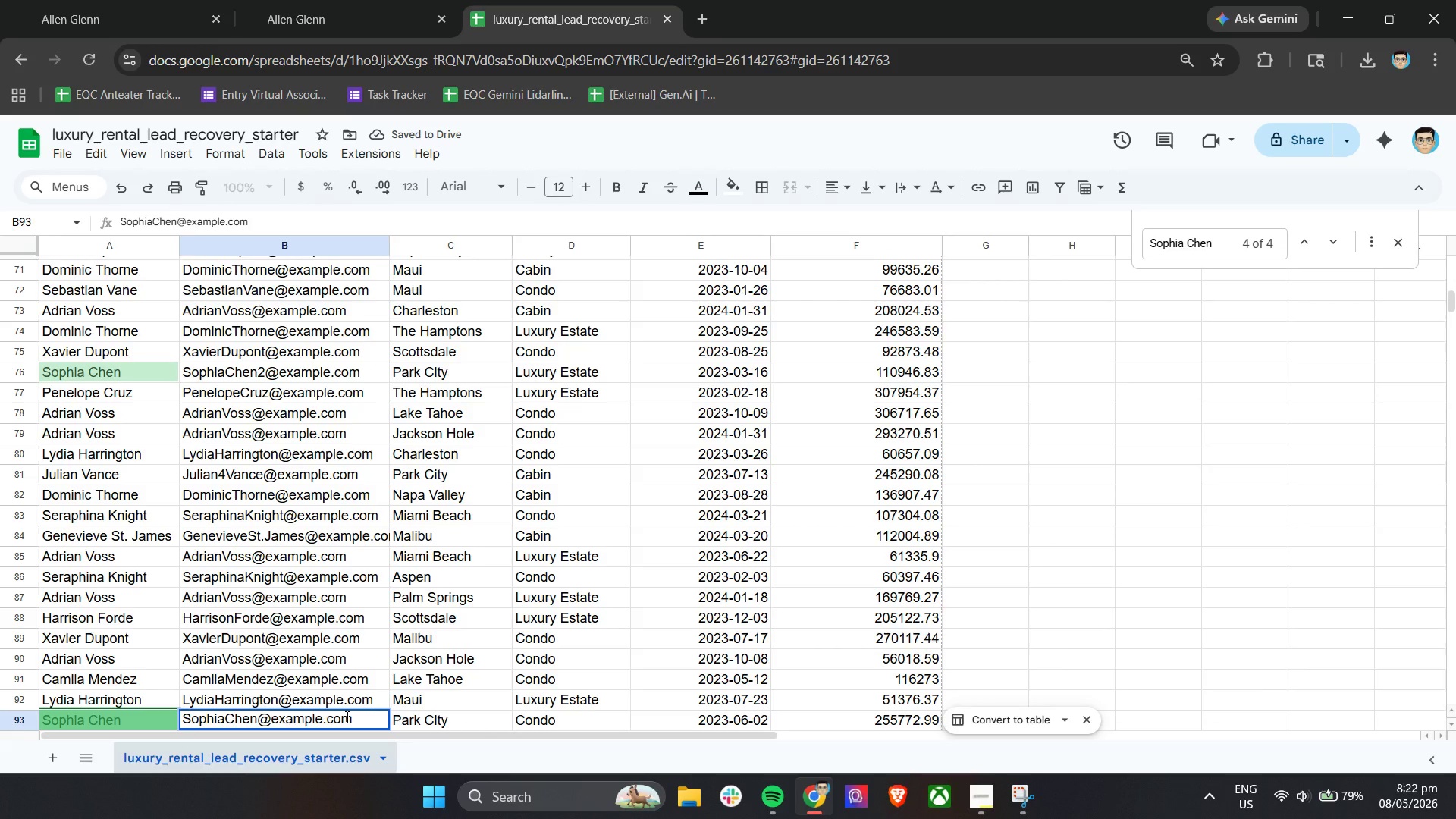 
key(3)
 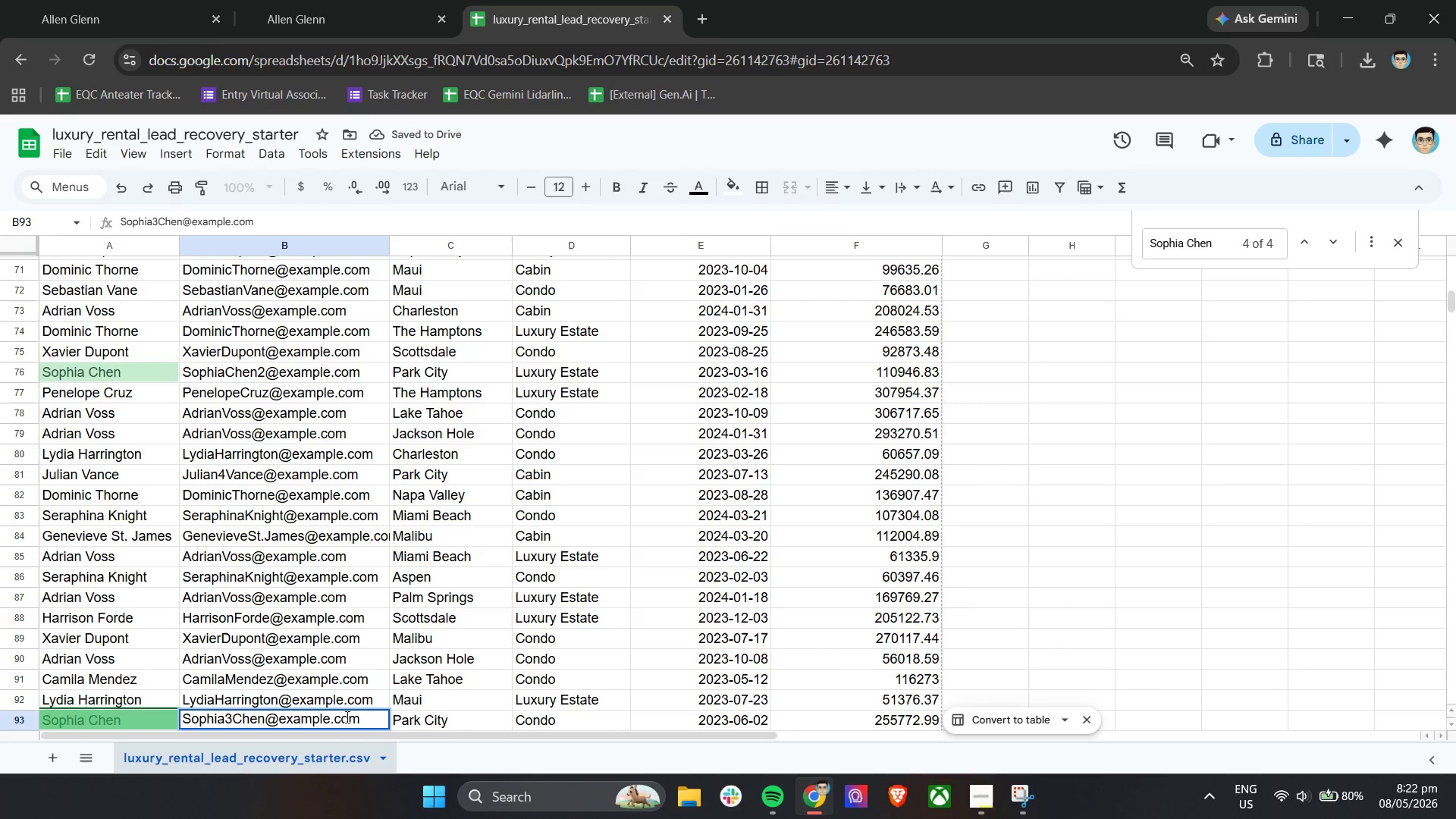 
key(Enter)
 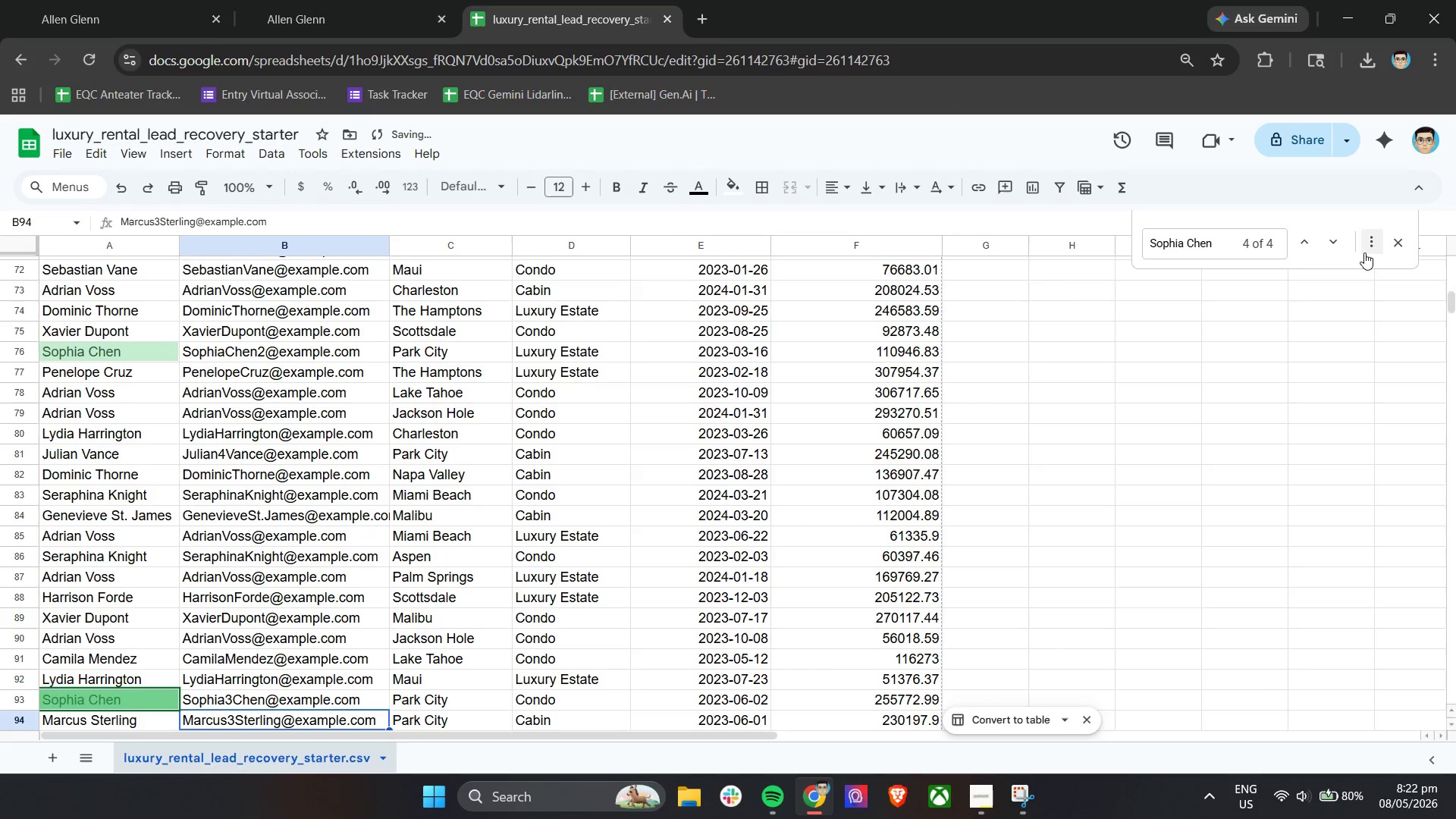 
left_click([1341, 247])
 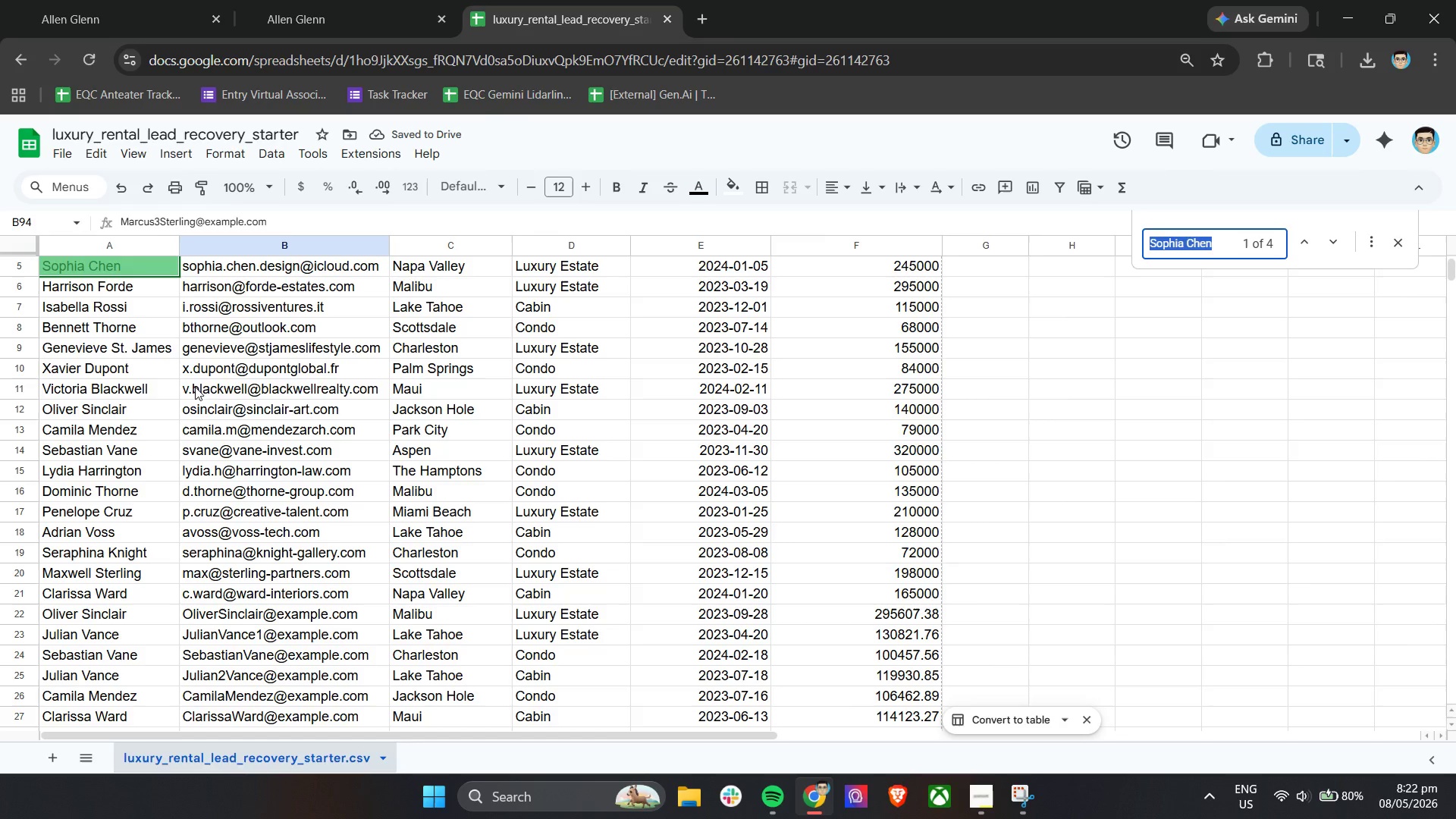 
scroll: coordinate [205, 486], scroll_direction: up, amount: 3.0
 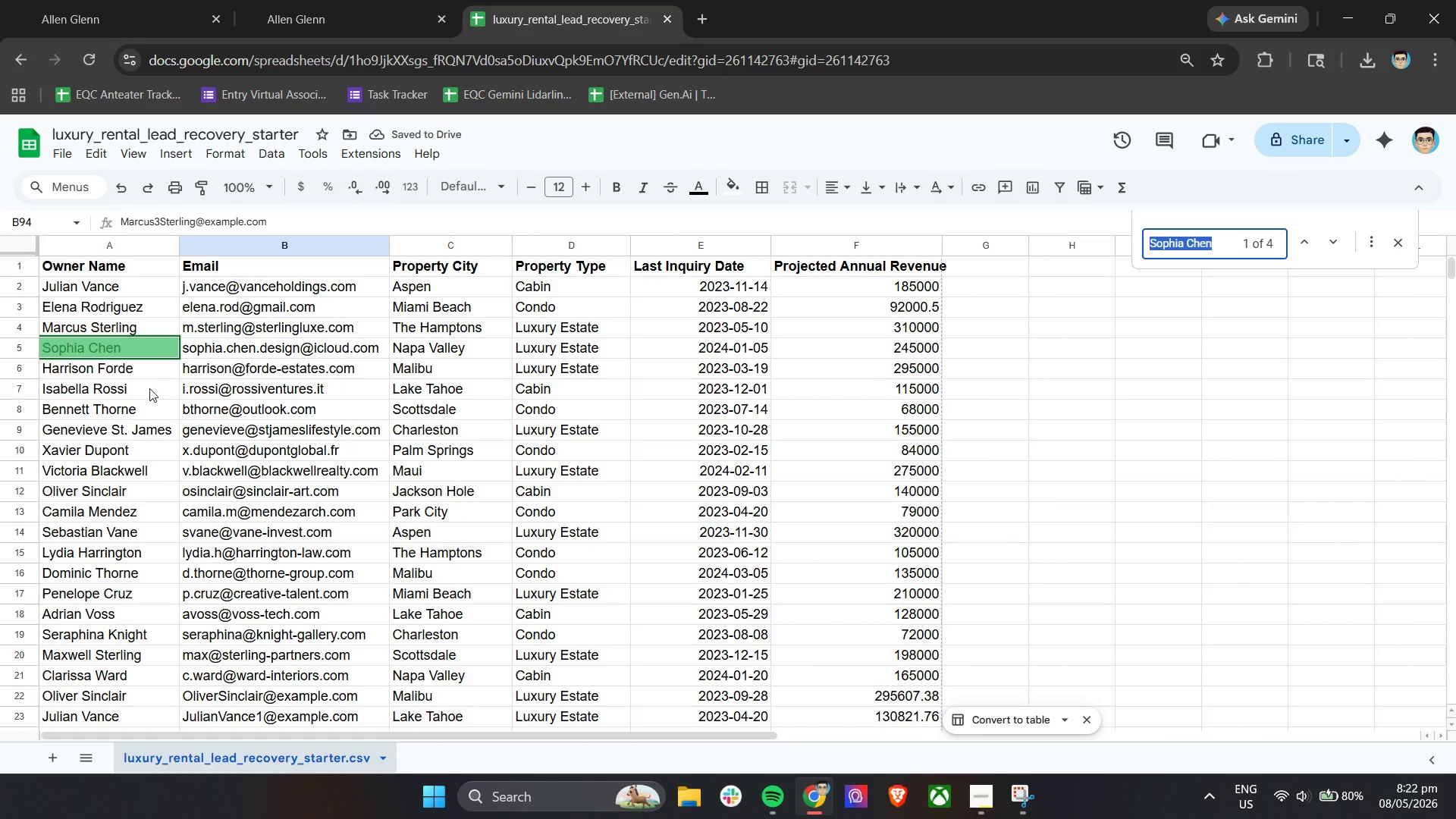 
left_click([146, 370])
 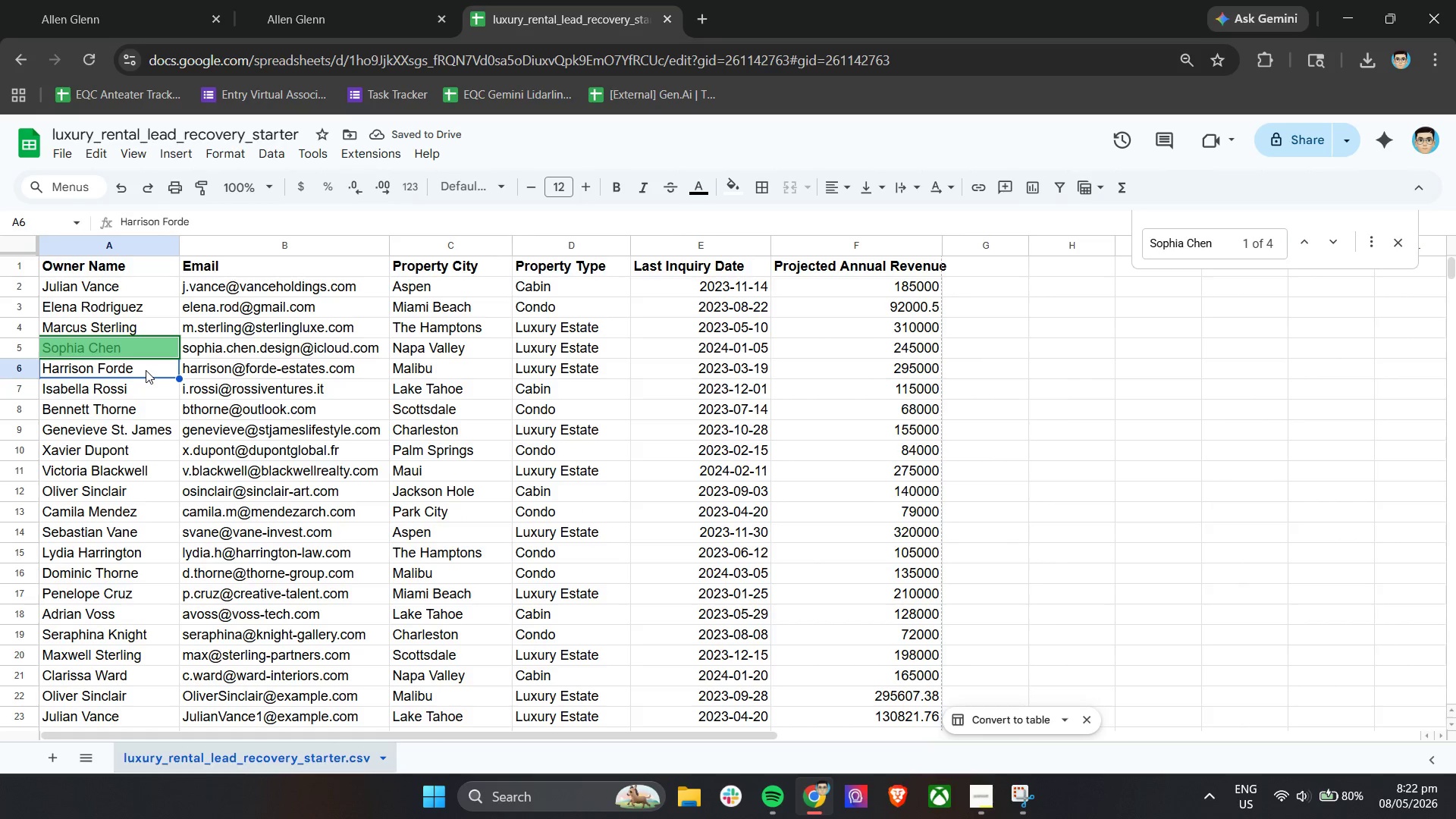 
key(Control+C)
 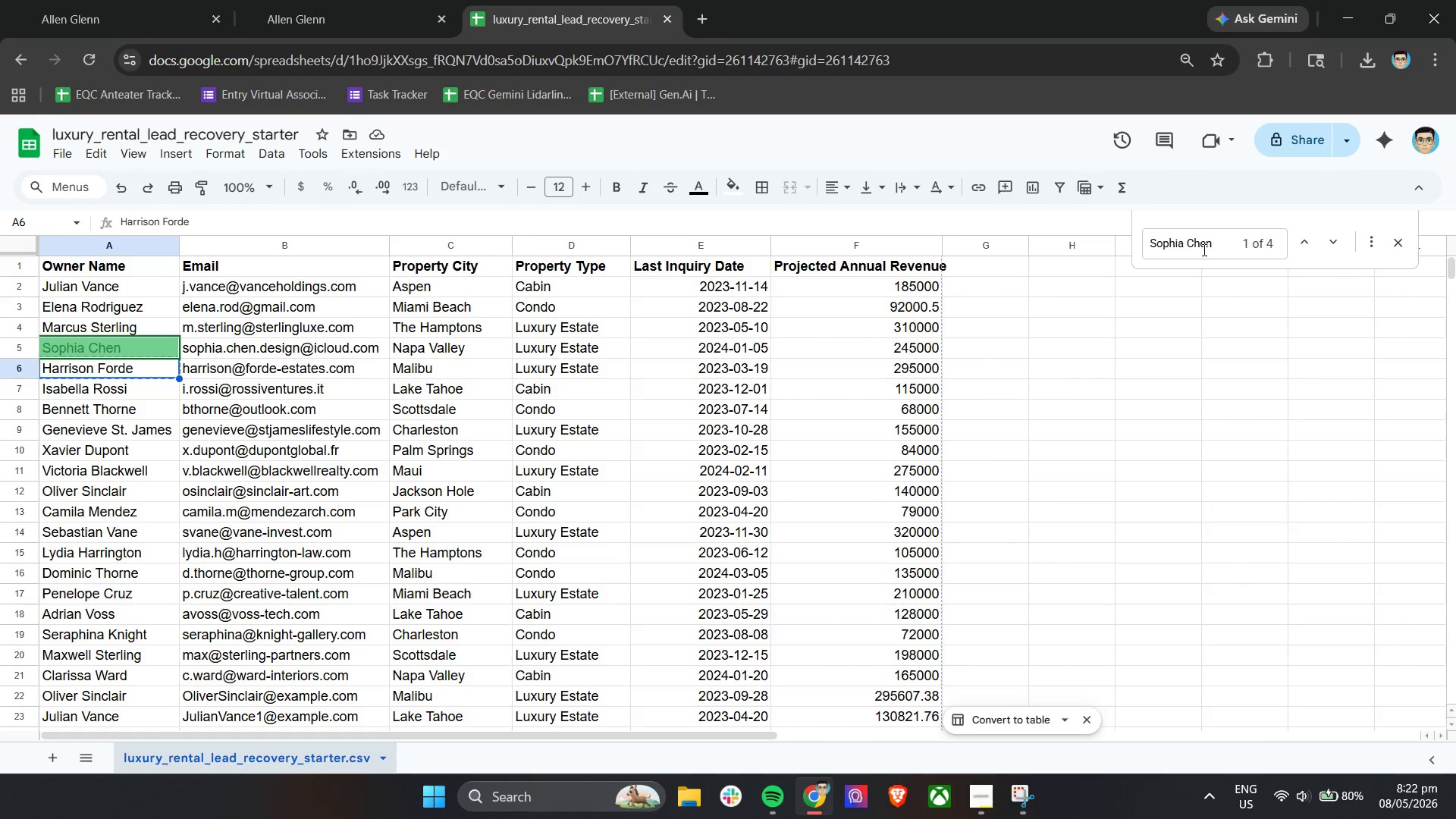 
double_click([1207, 241])
 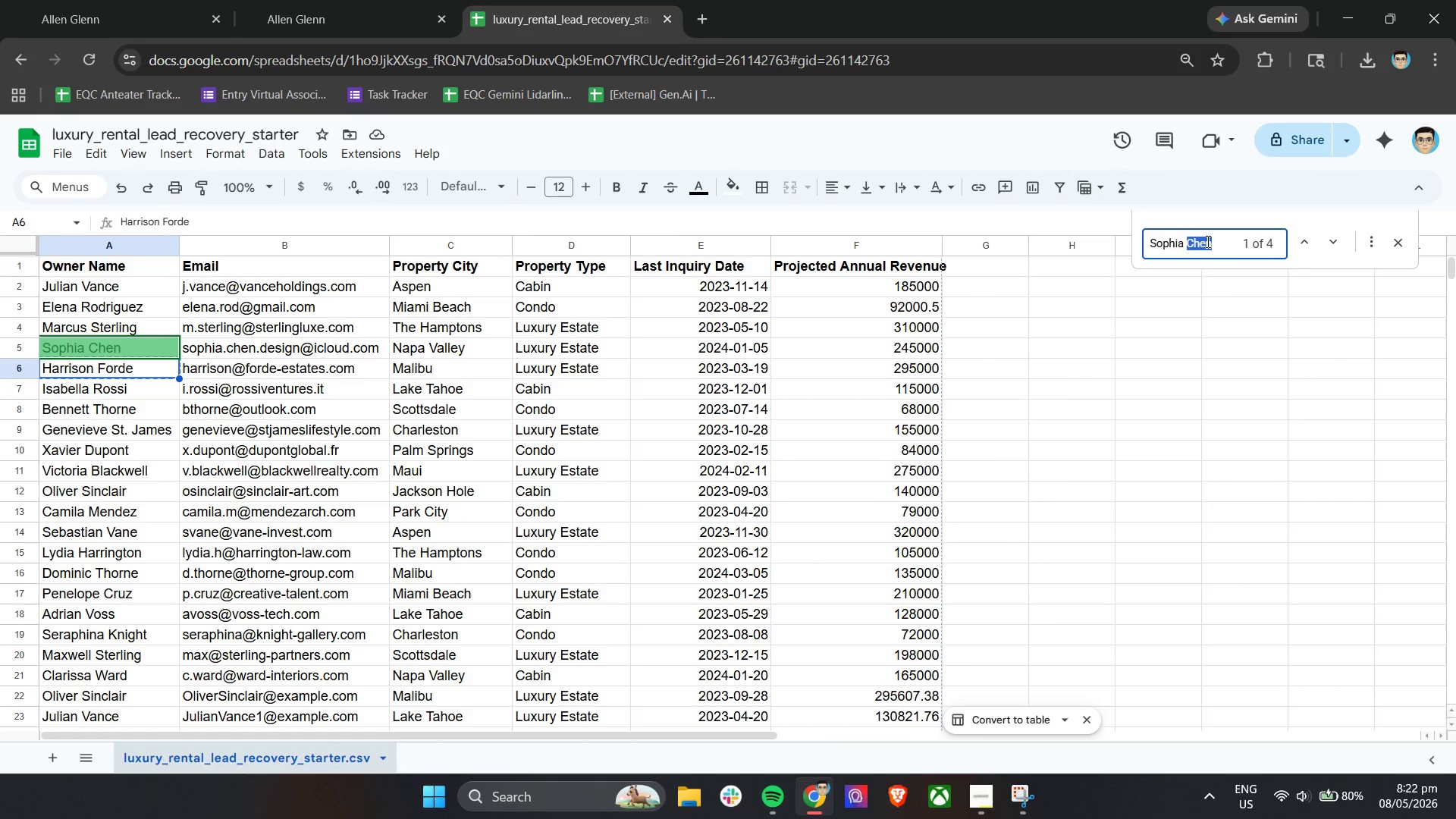 
triple_click([1207, 241])
 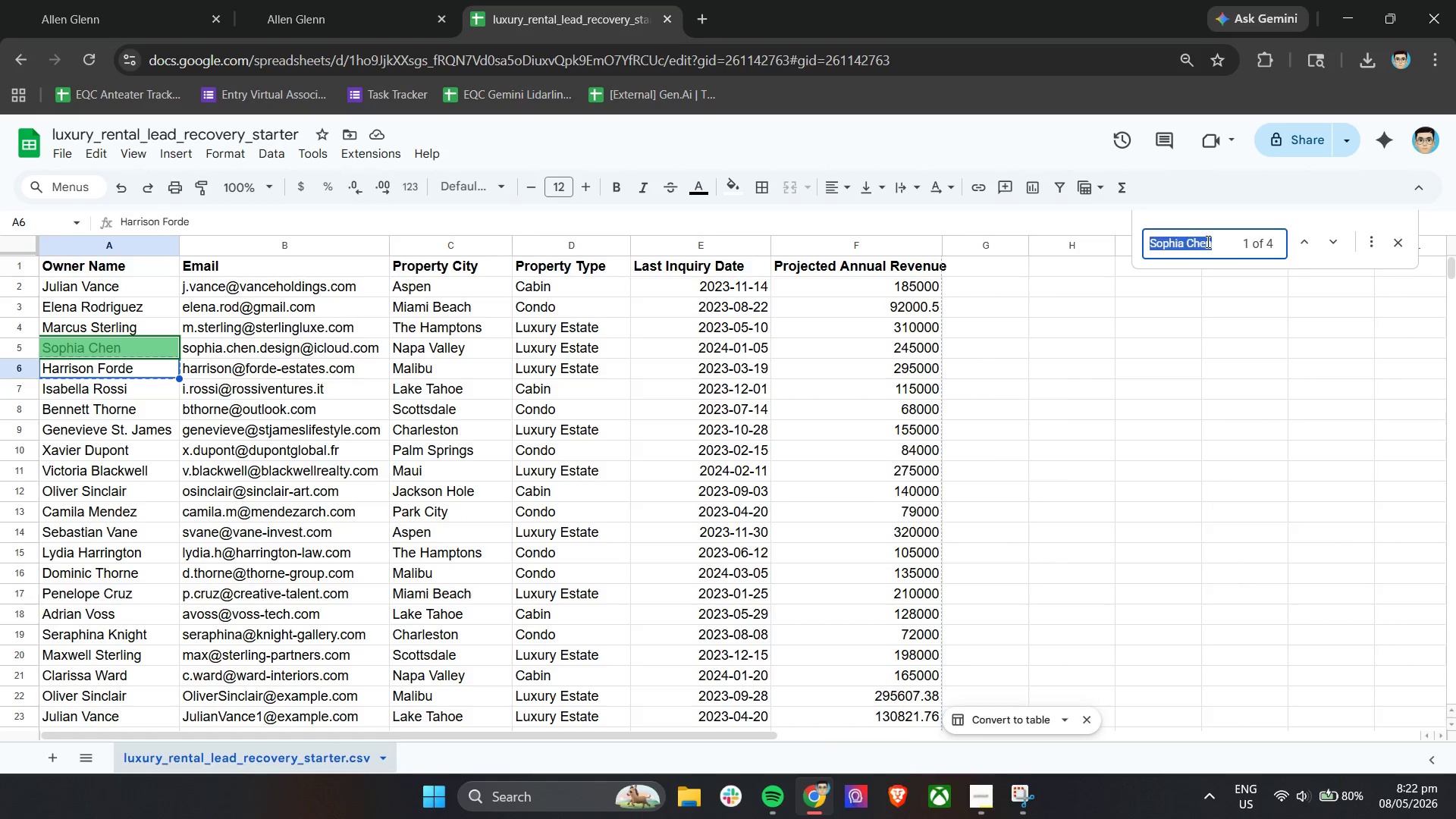 
key(Control+V)
 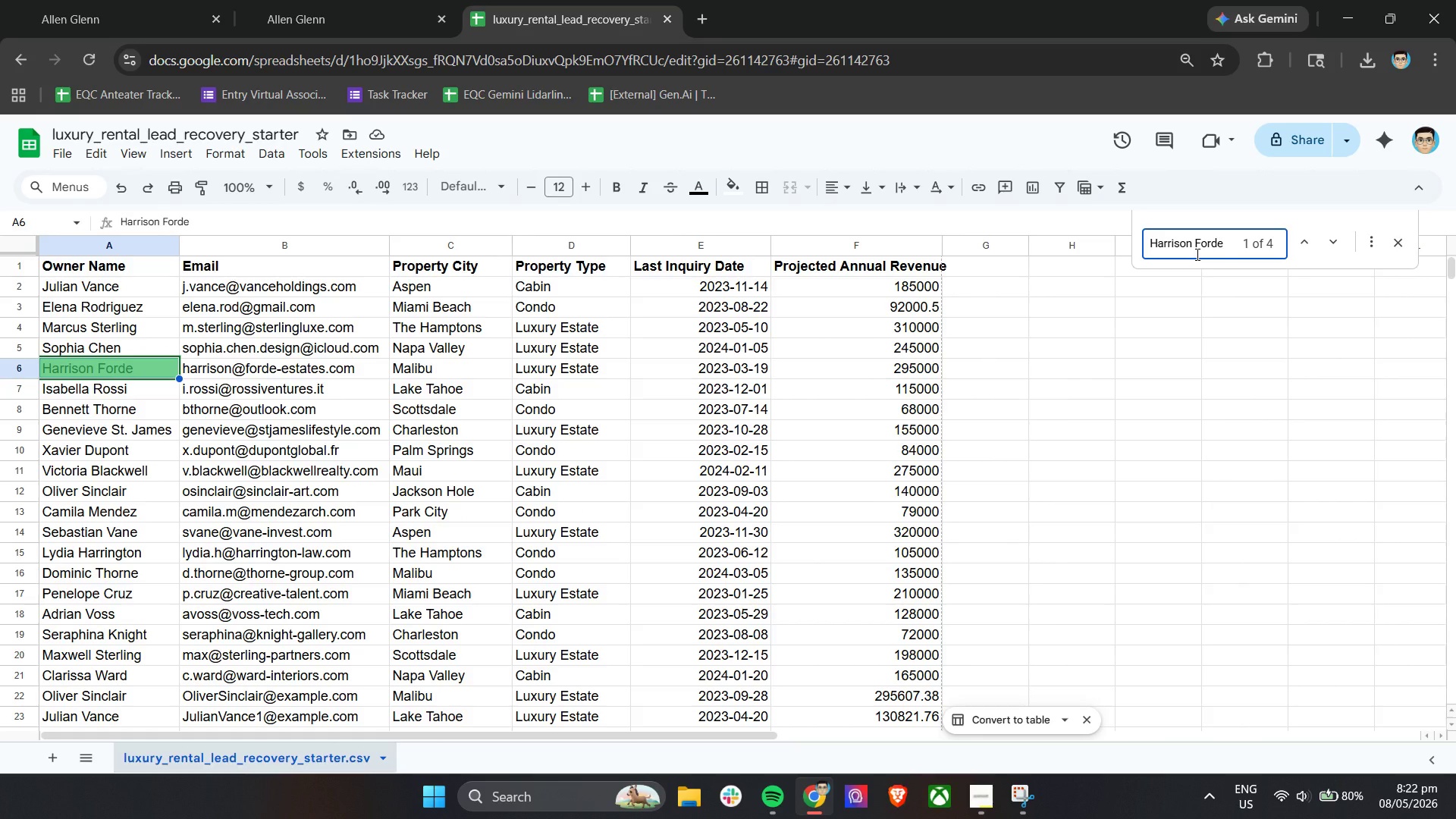 
key(Enter)
 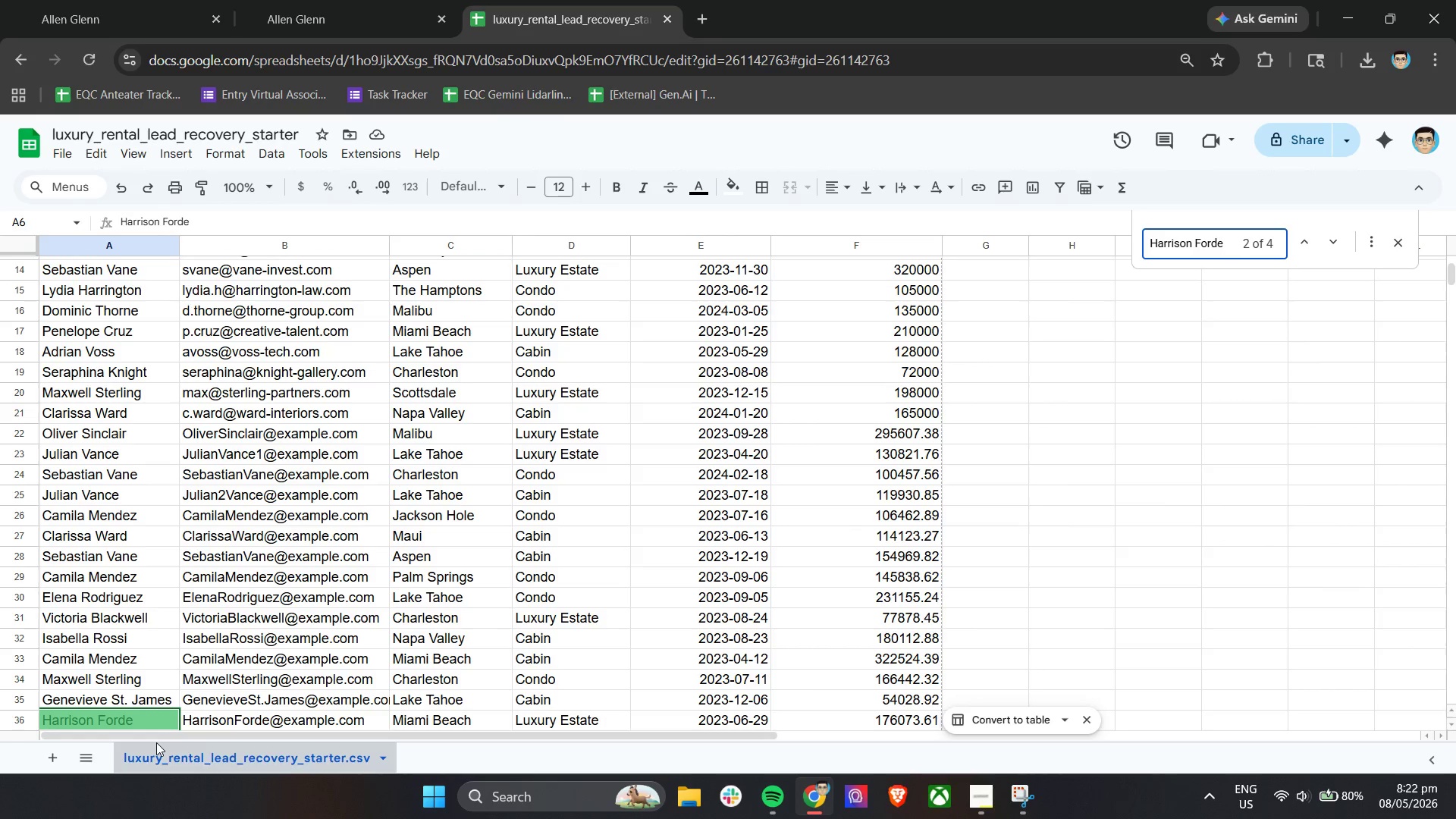 
double_click([189, 719])
 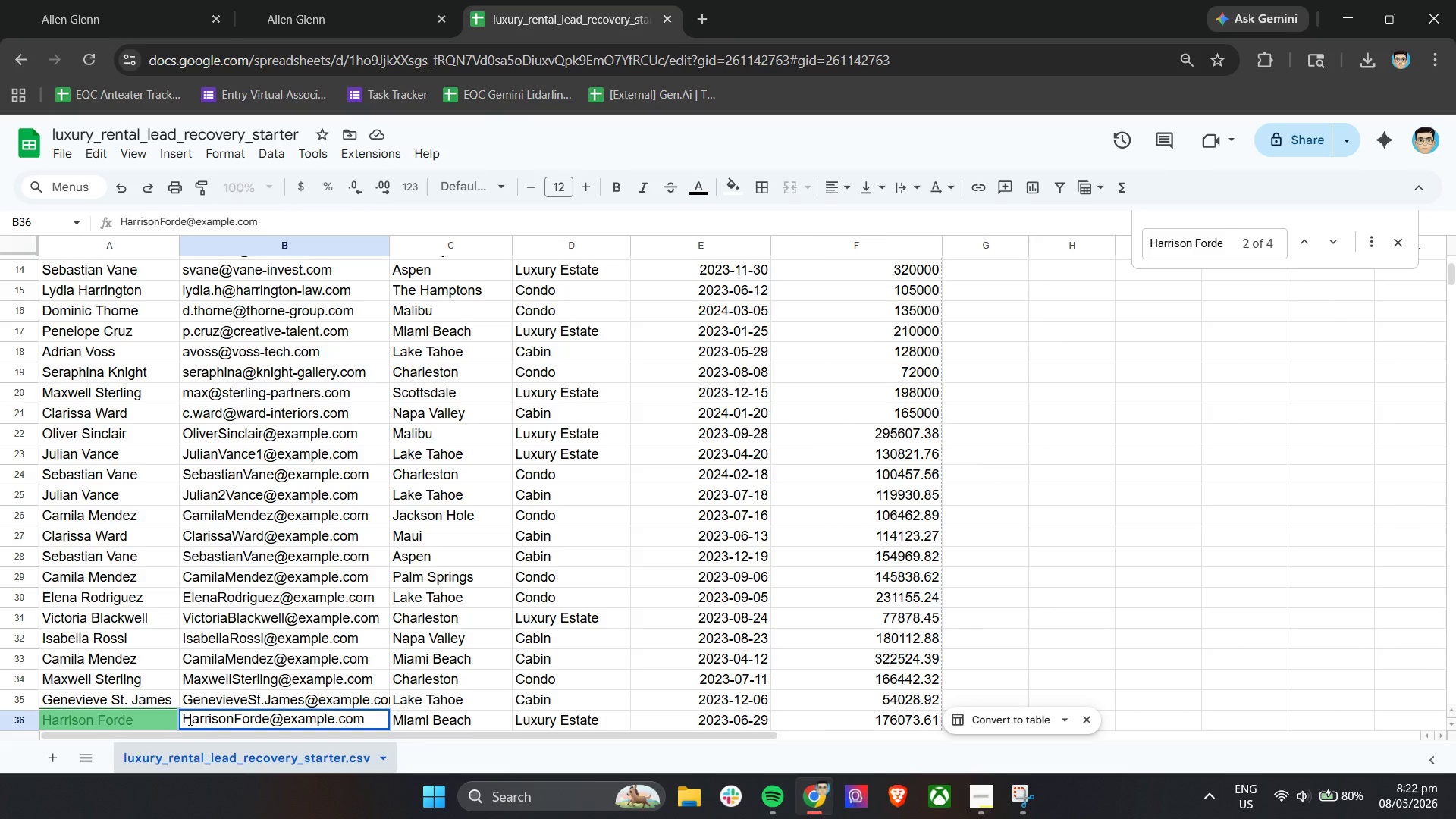 
left_click([188, 719])
 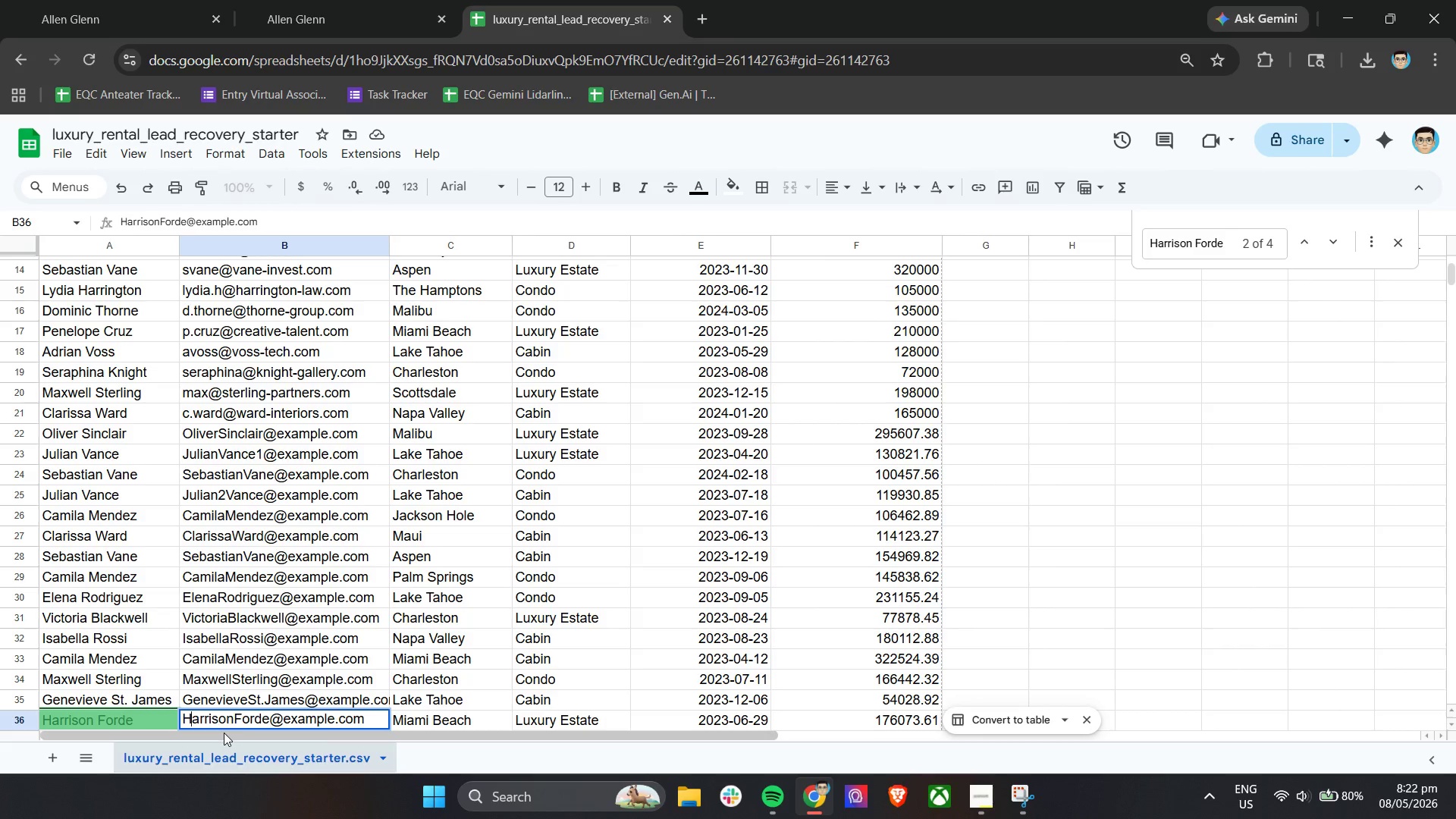 
key(ArrowLeft)
 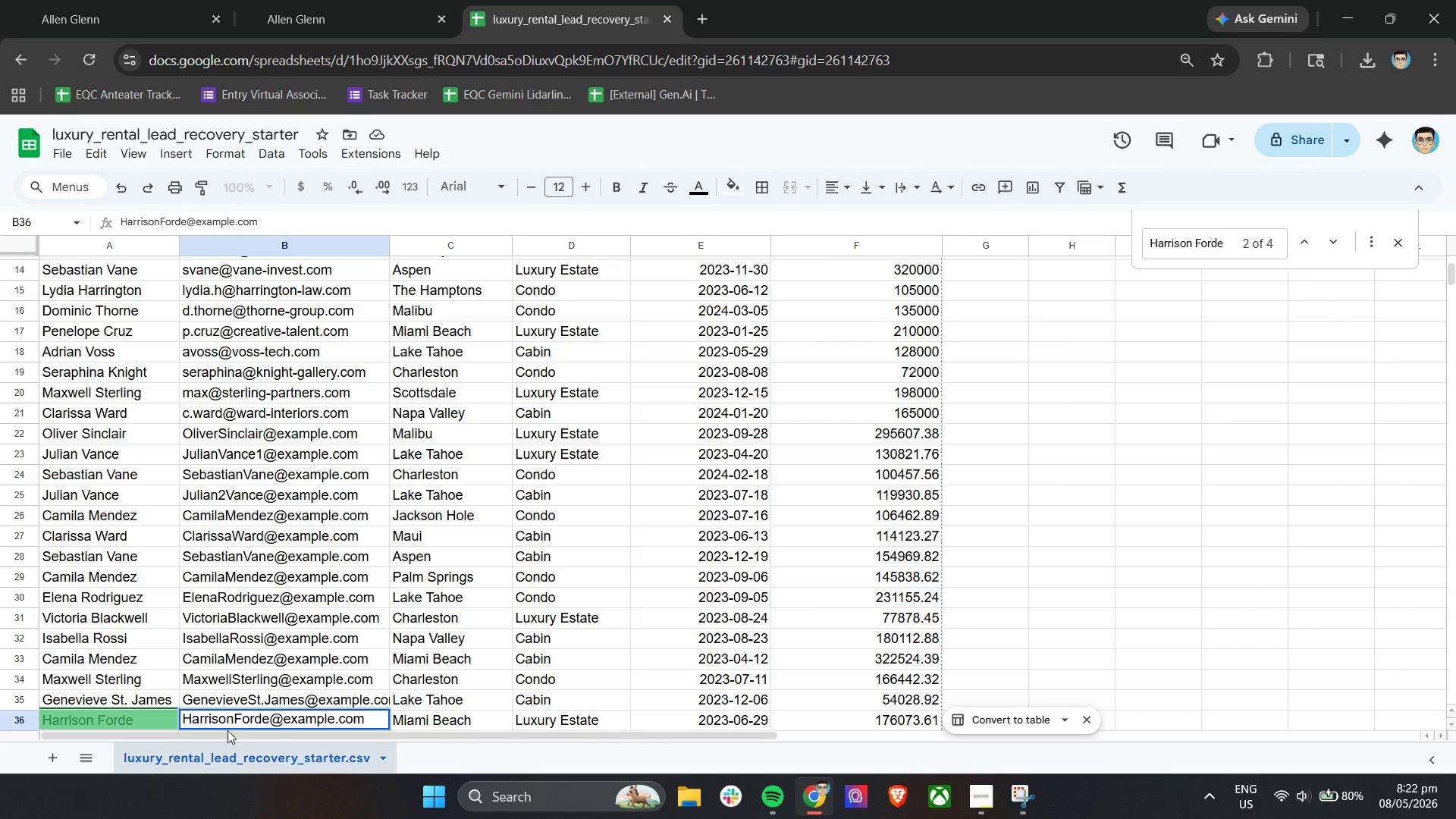 
key(1)
 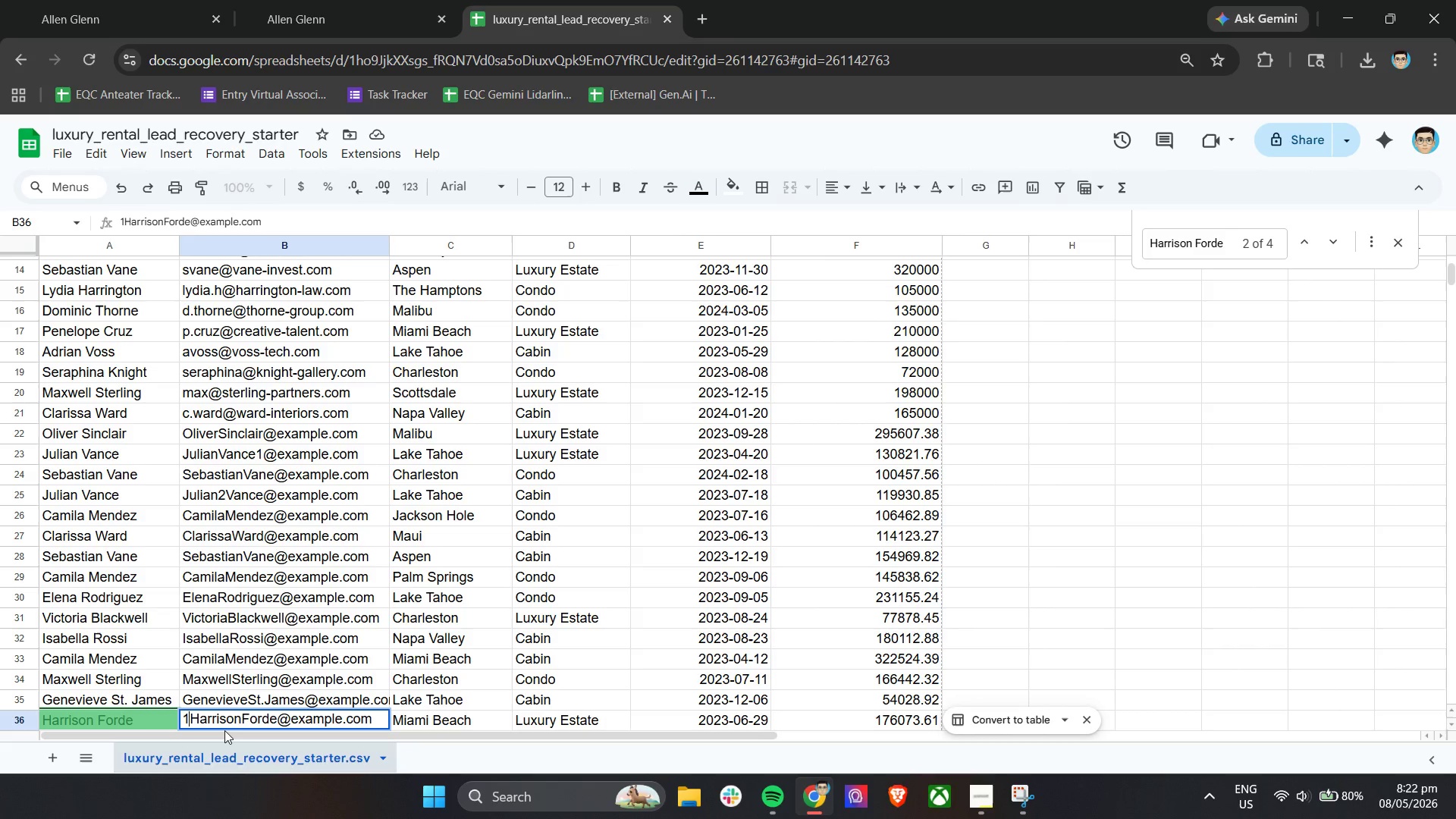 
key(Enter)
 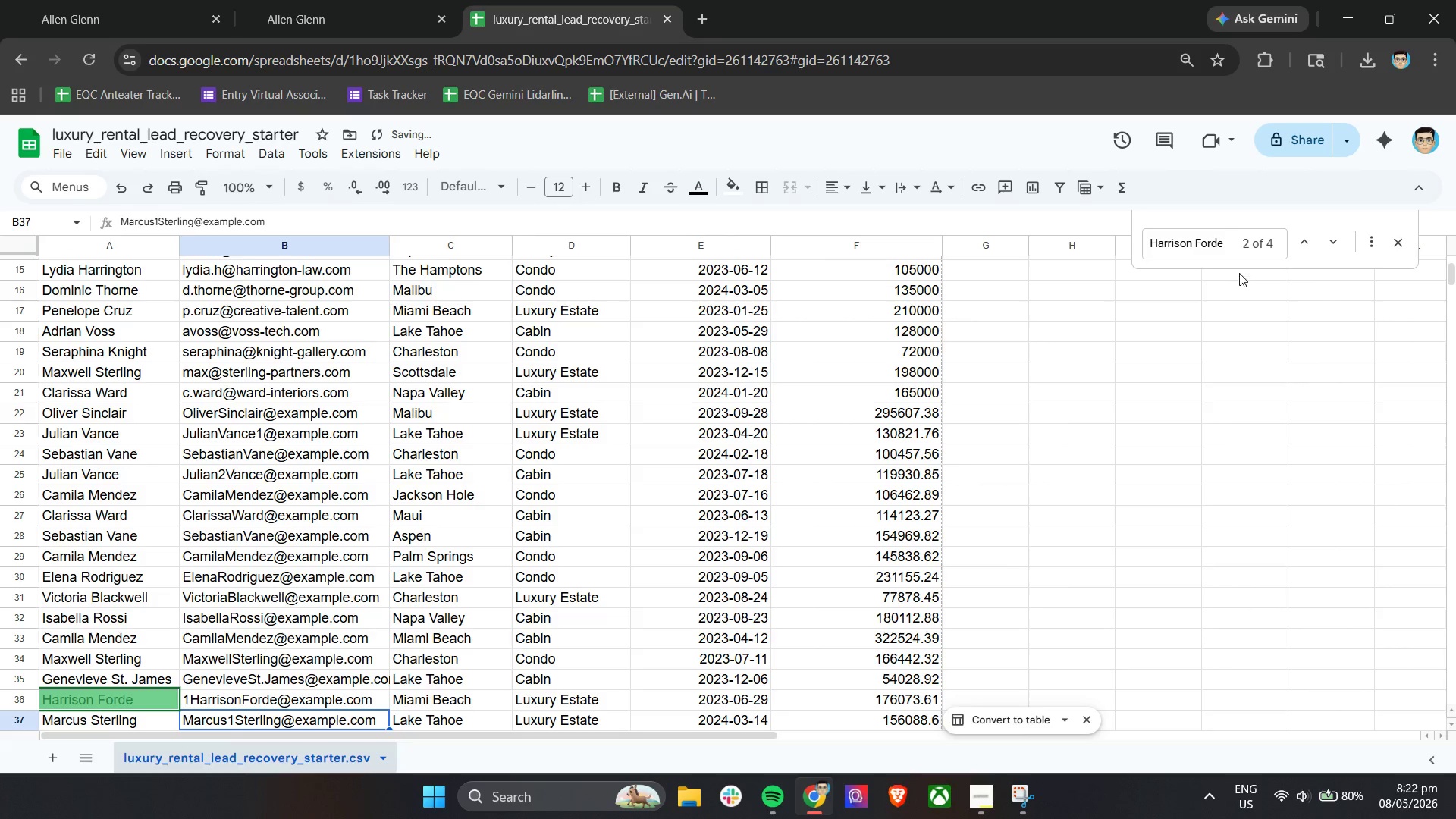 
left_click([1228, 253])
 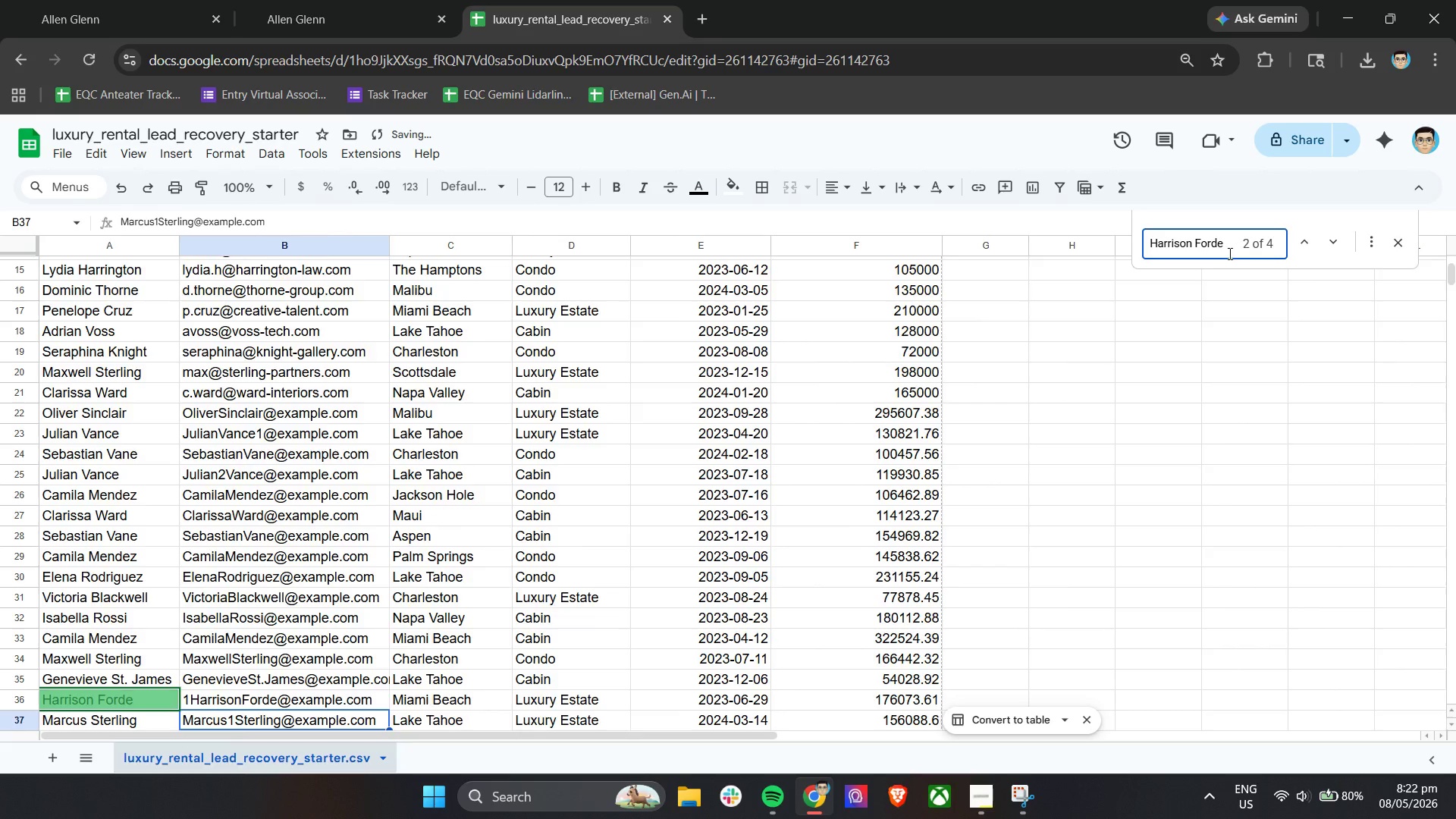 
key(Enter)
 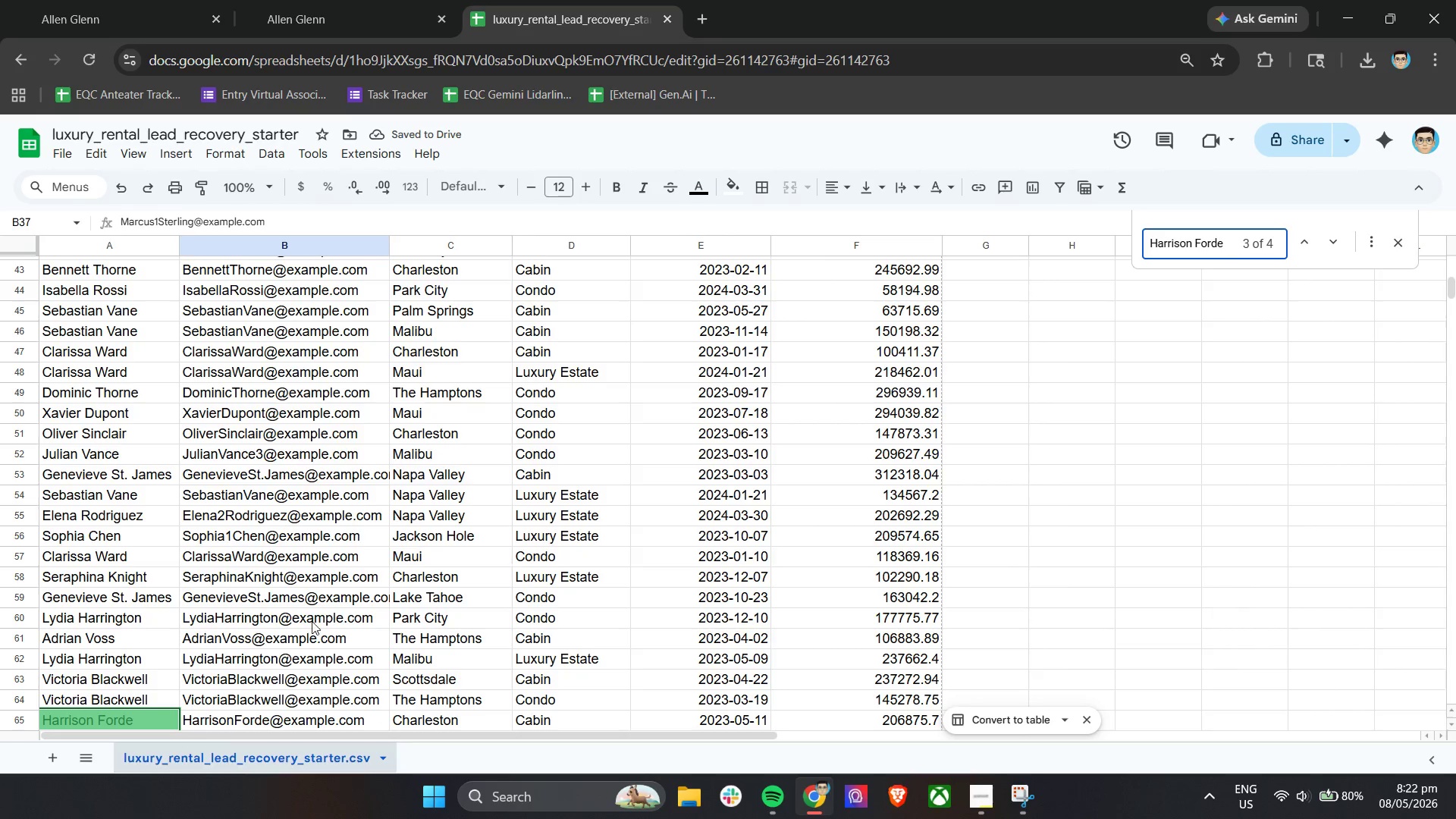 
scroll: coordinate [202, 658], scroll_direction: down, amount: 2.0
 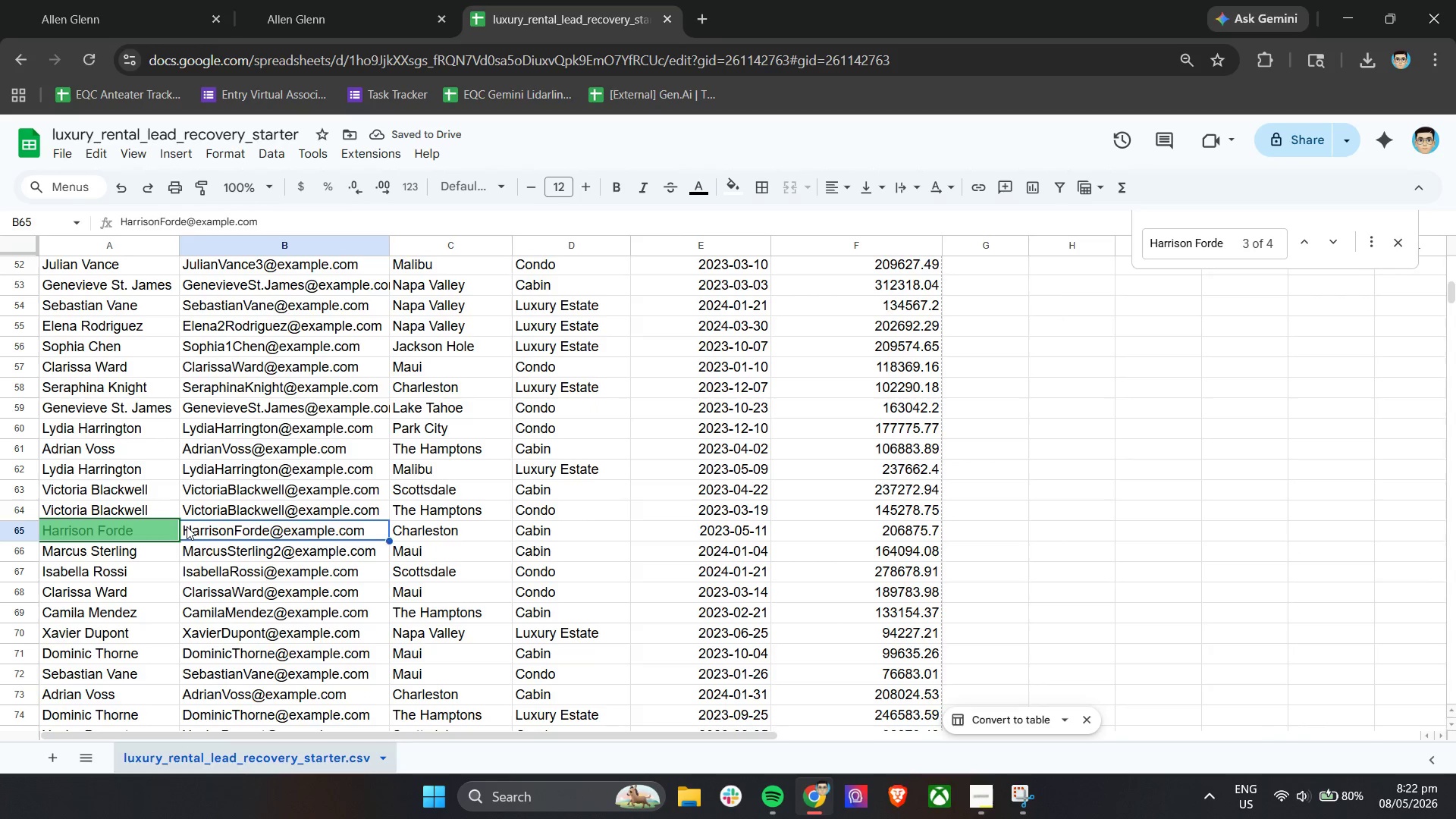 
double_click([187, 526])
 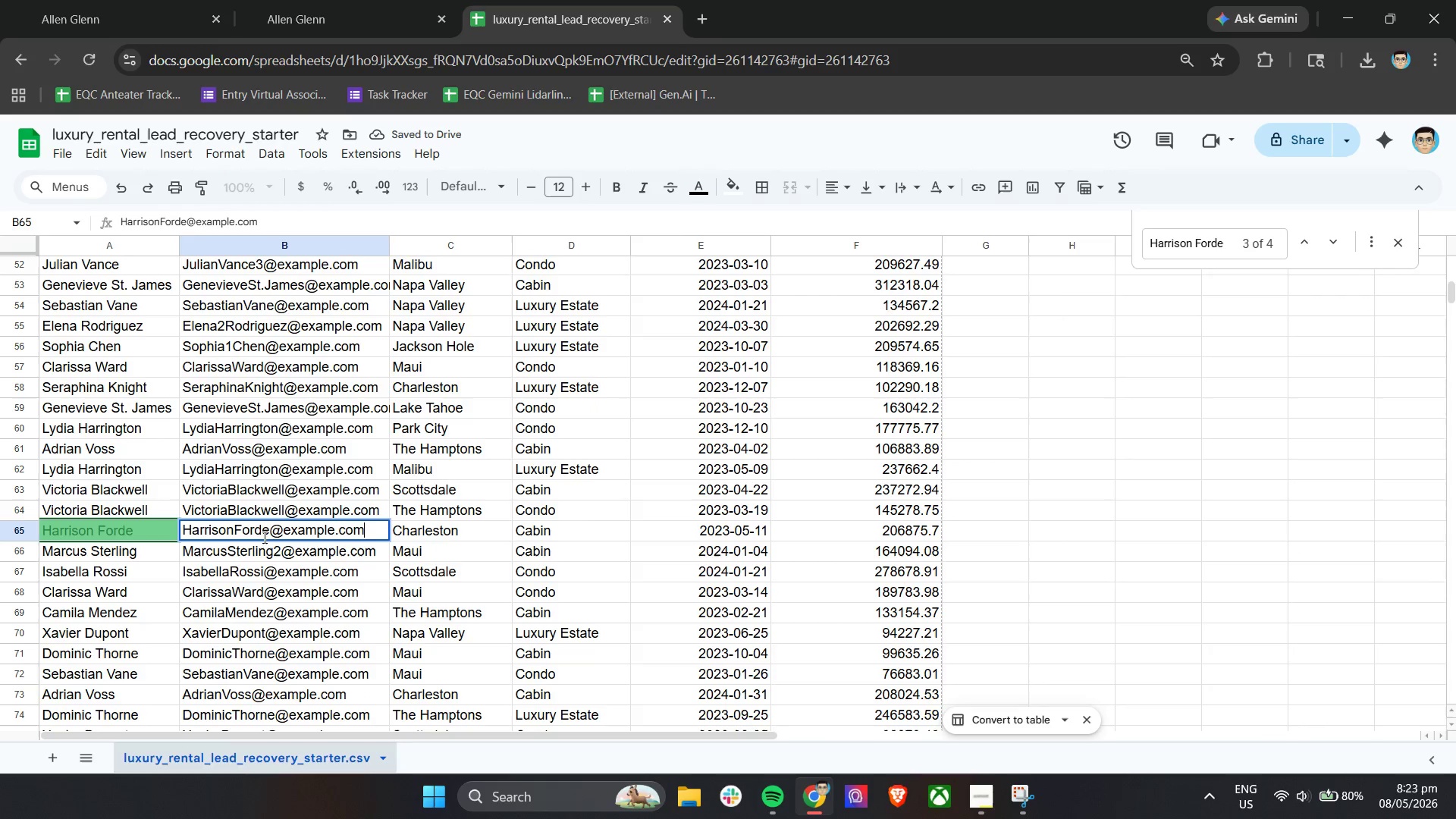 
left_click([269, 536])
 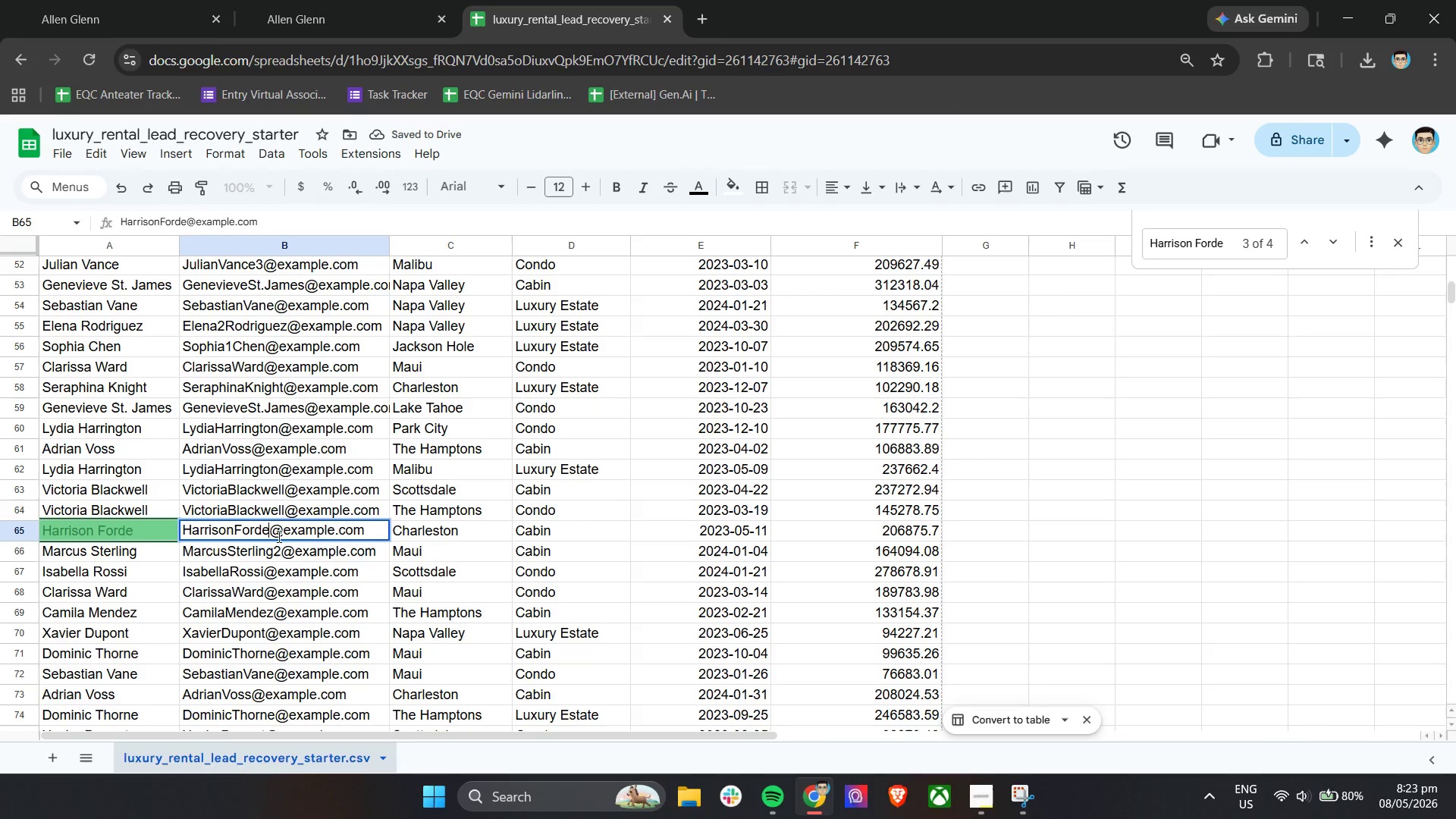 
key(2)
 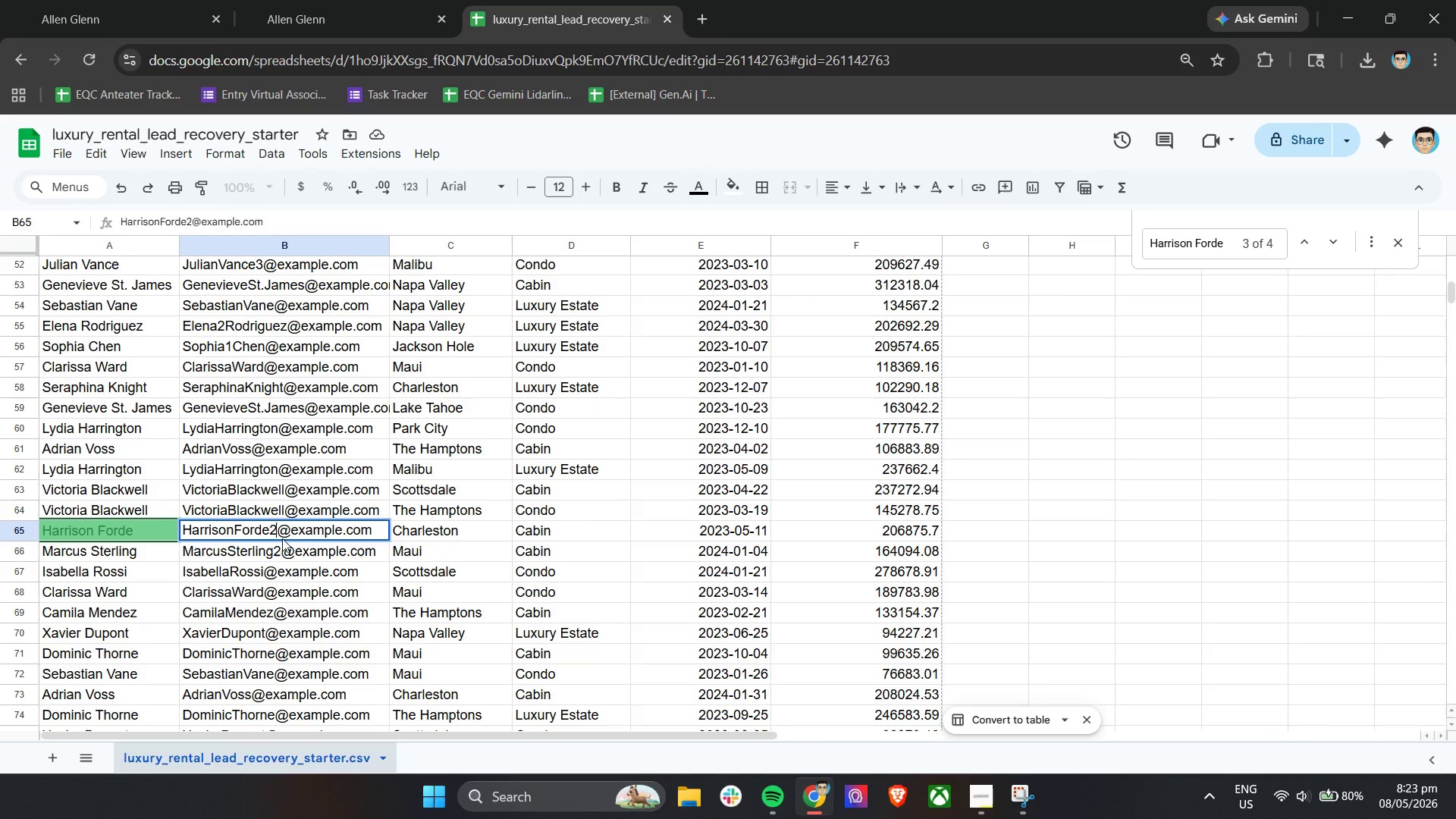 
key(Enter)
 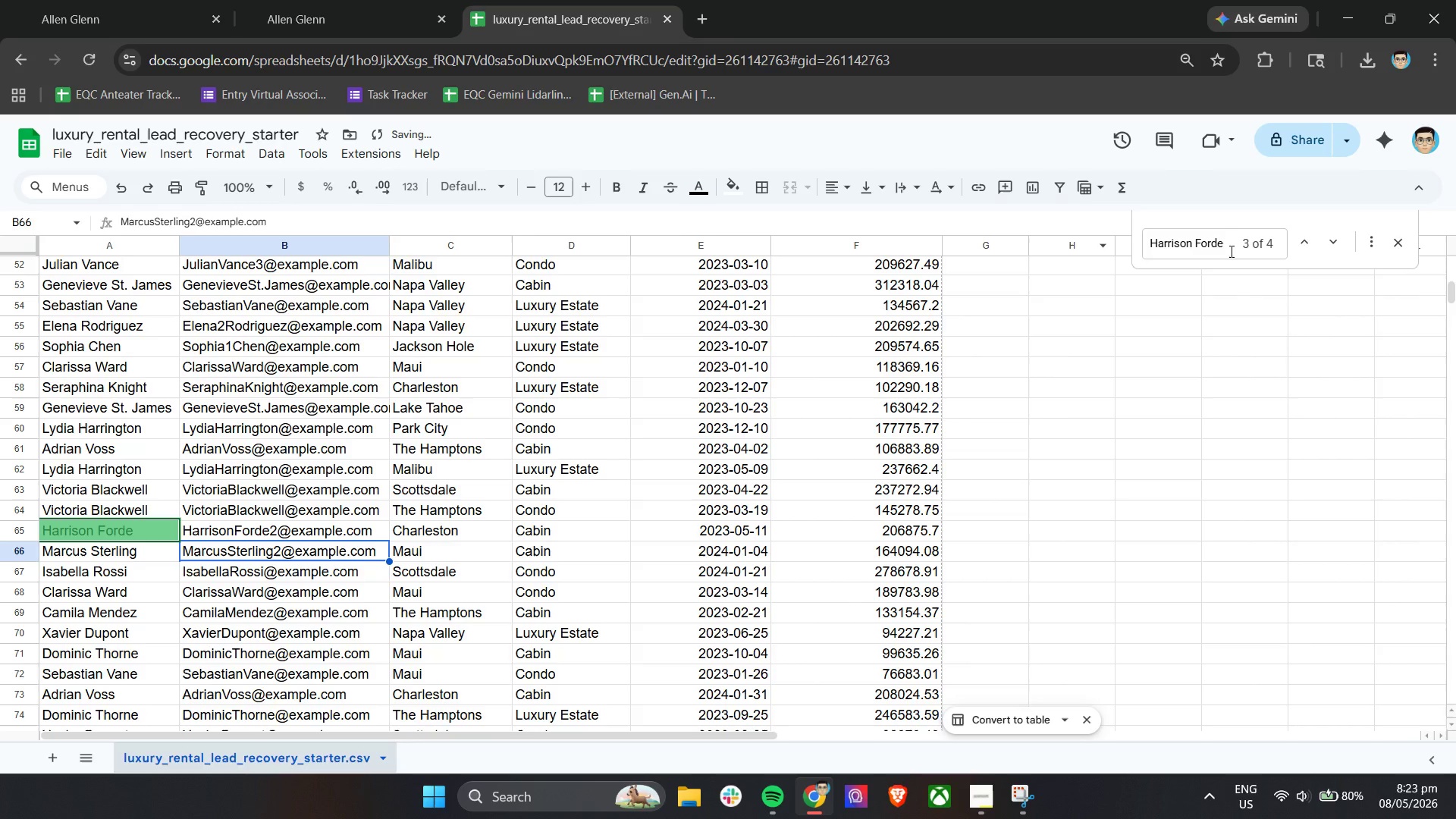 
left_click([1335, 240])
 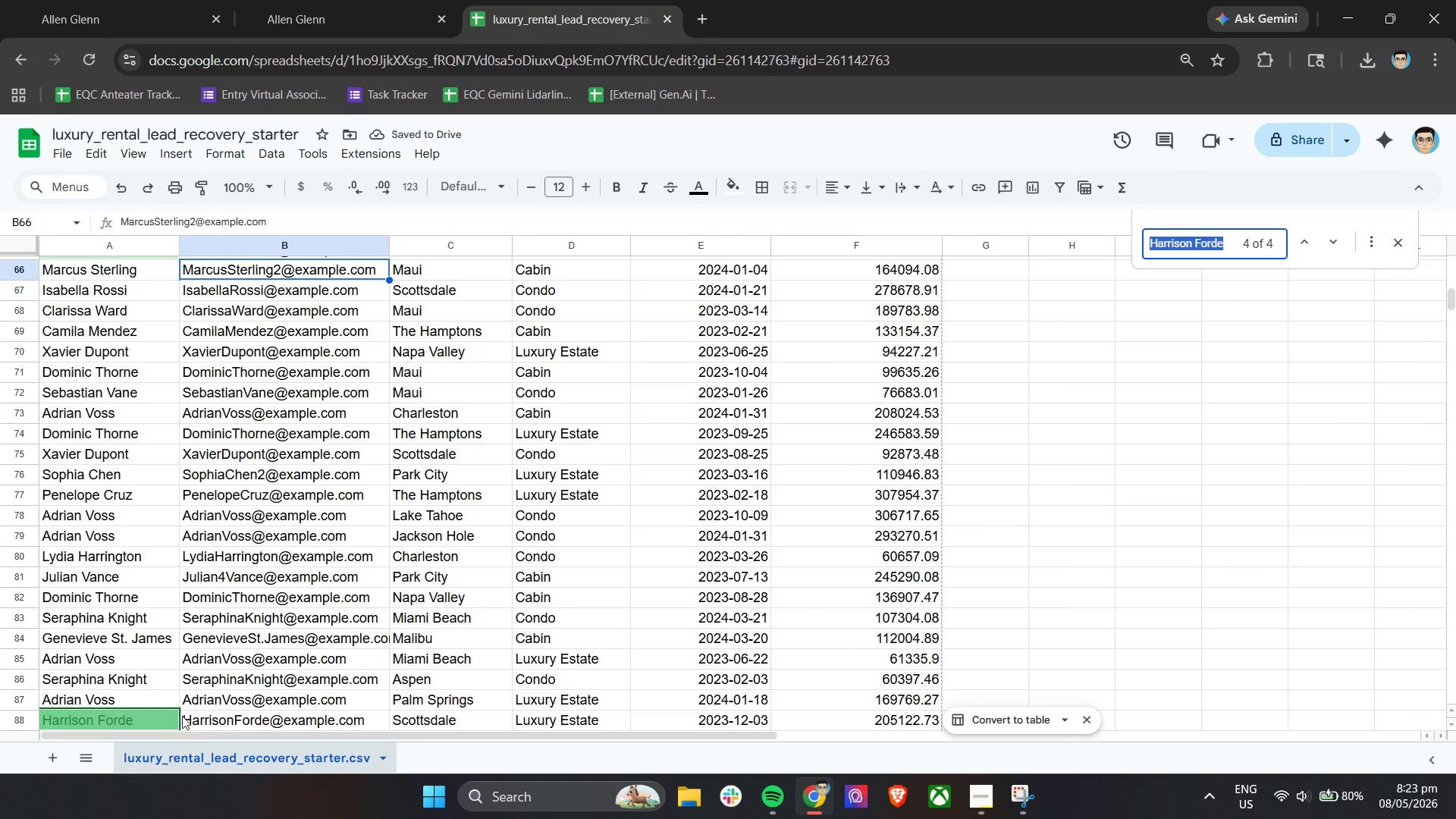 
double_click([193, 711])
 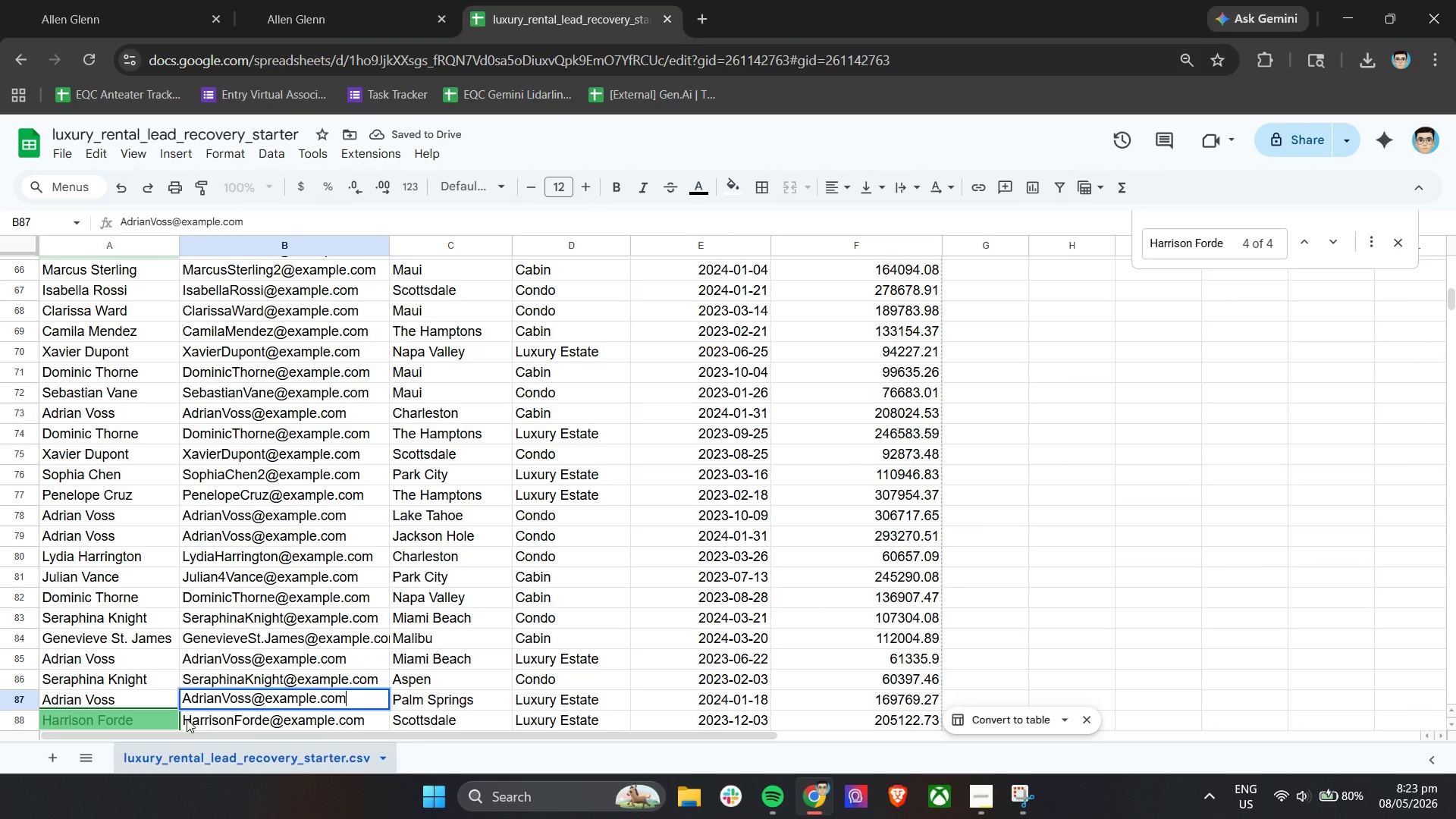 
triple_click([187, 722])
 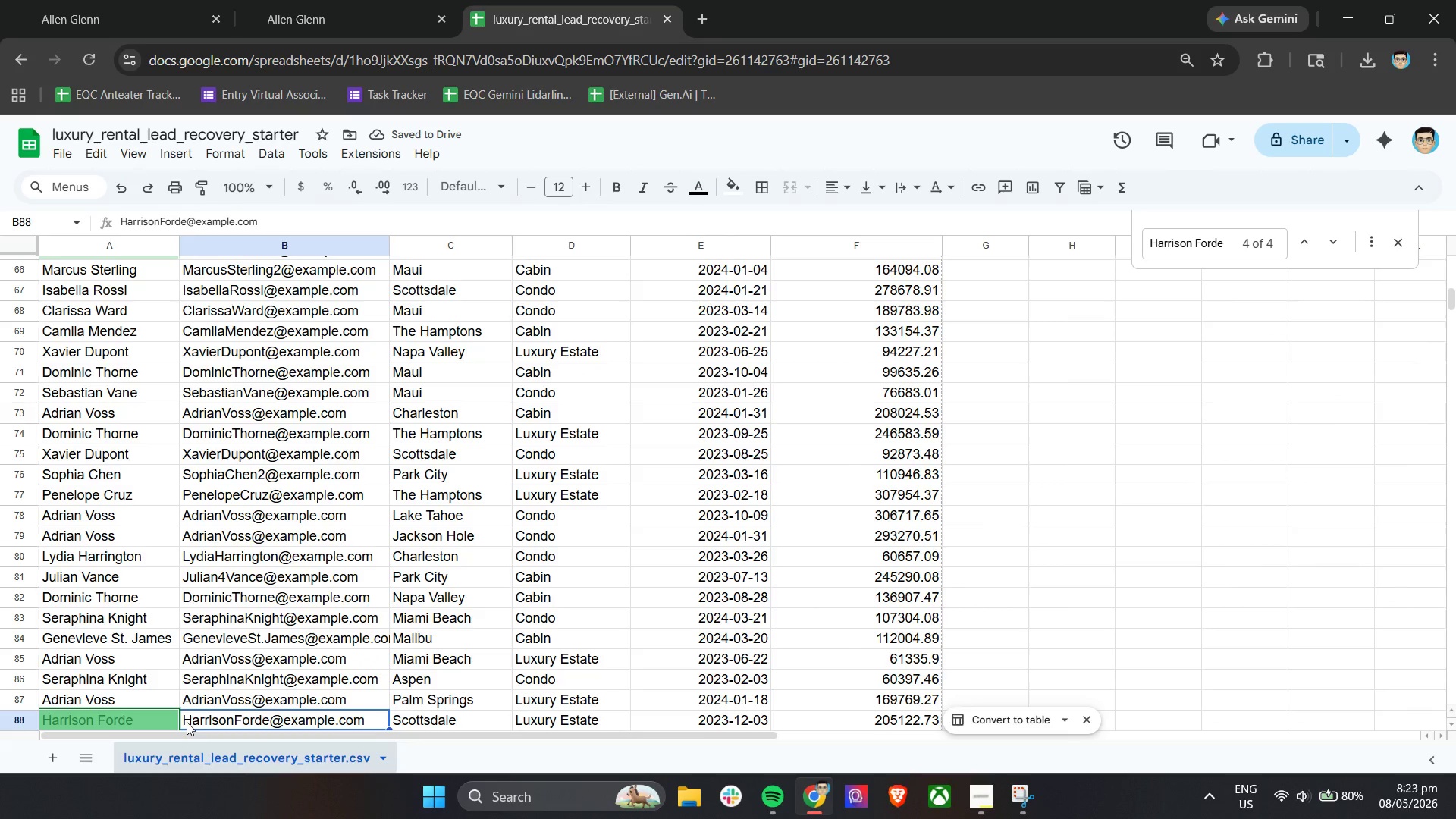 
triple_click([187, 722])
 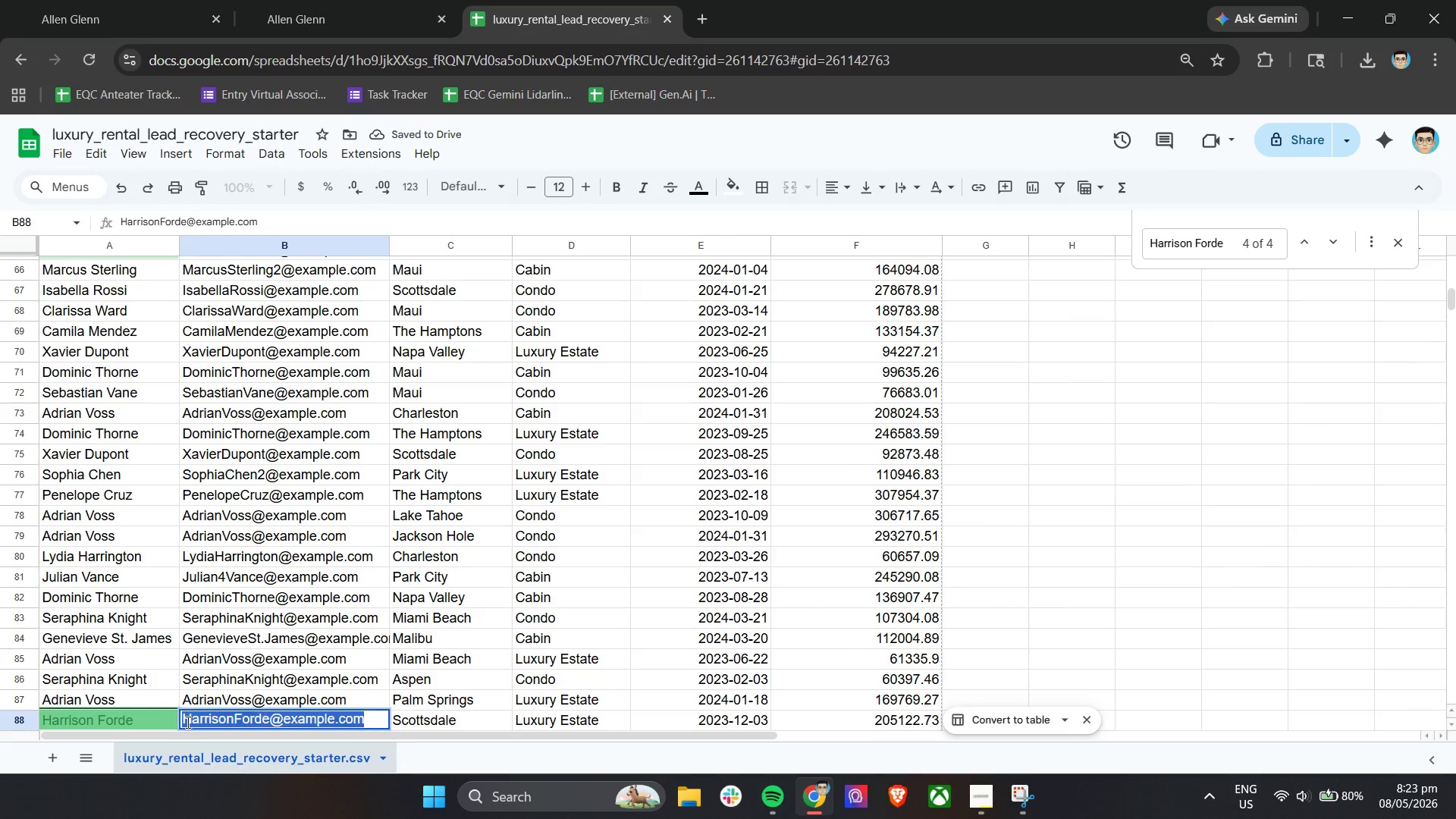 
triple_click([187, 722])
 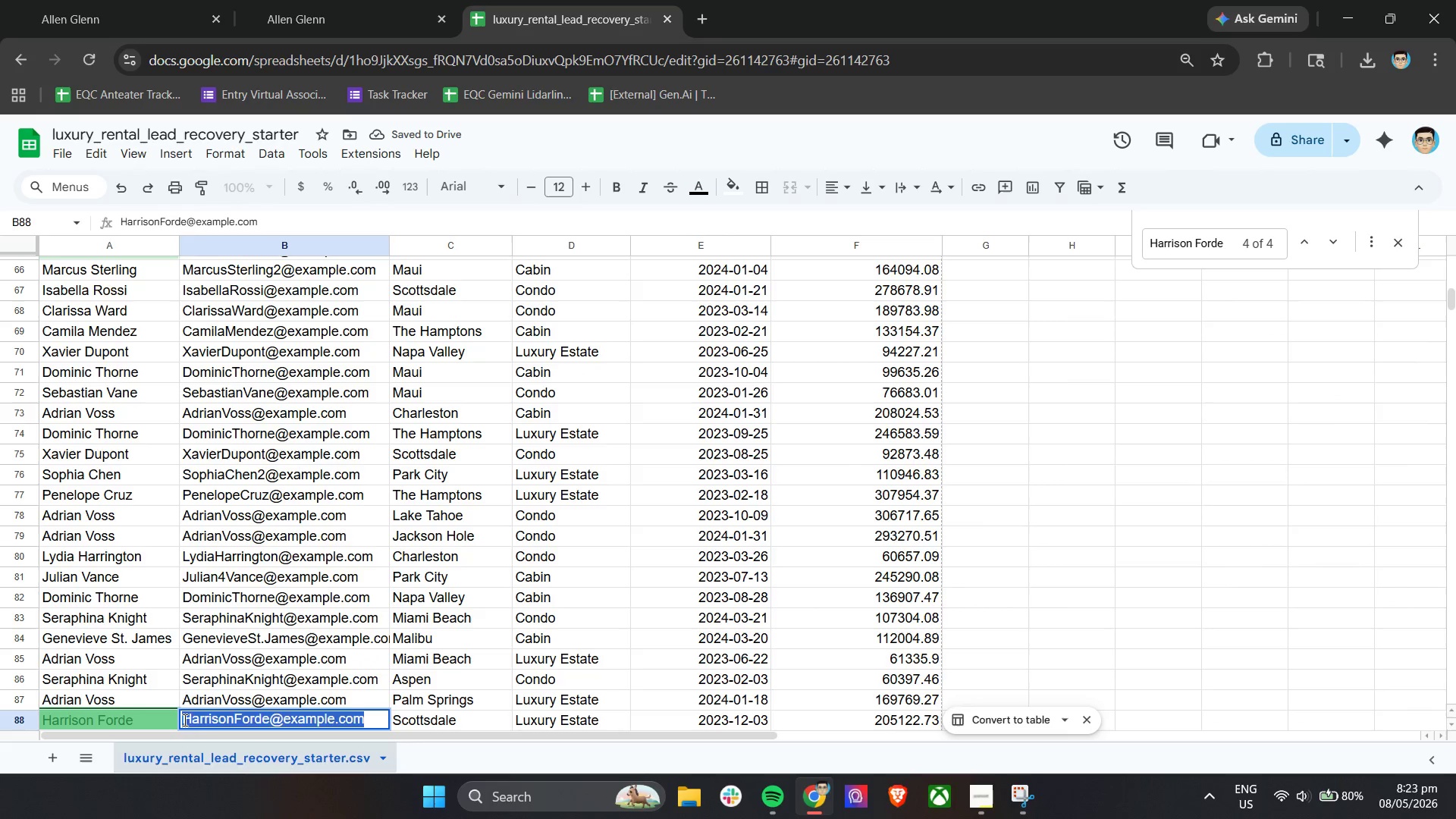 
triple_click([183, 719])
 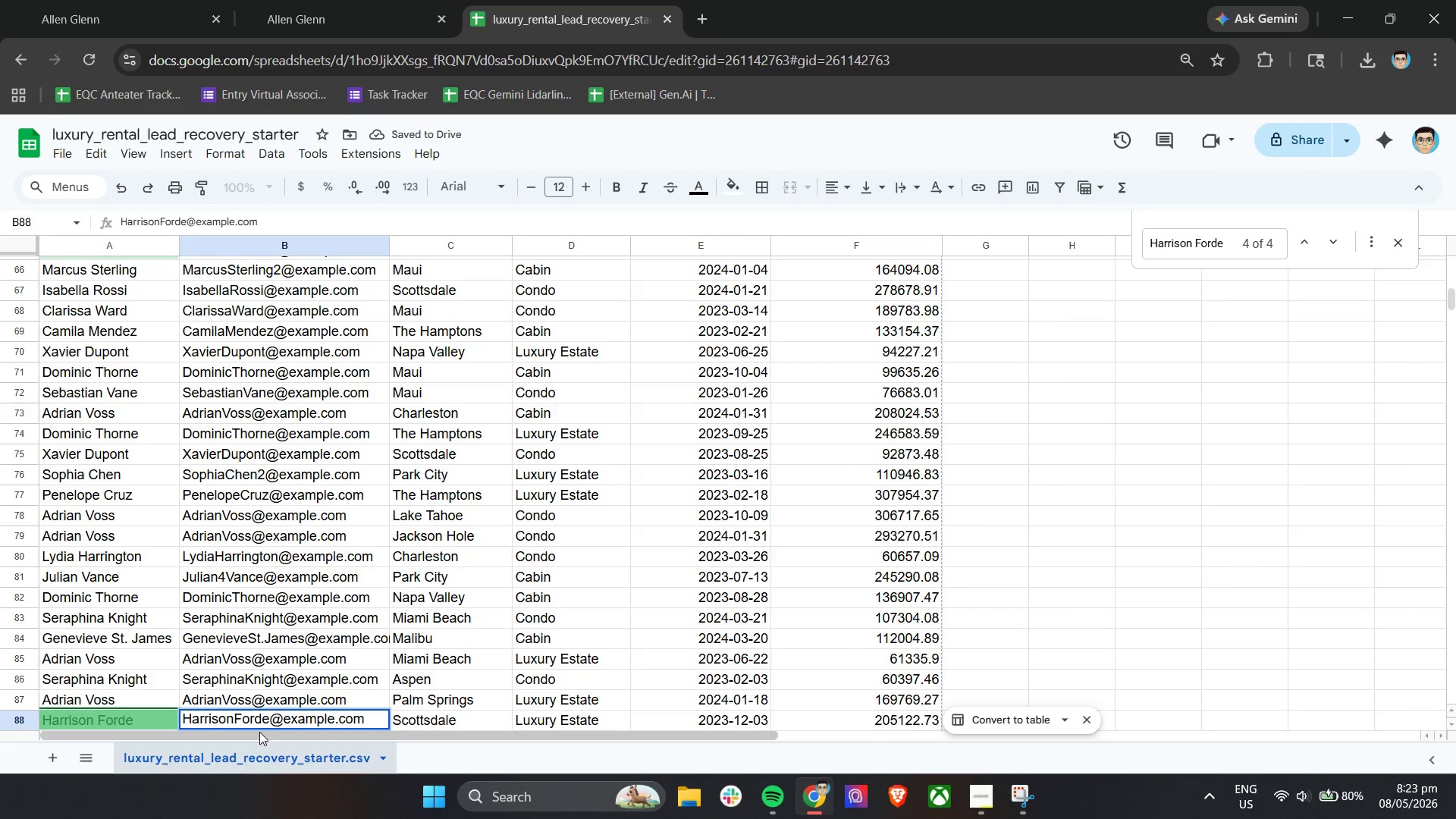 
key(3)
 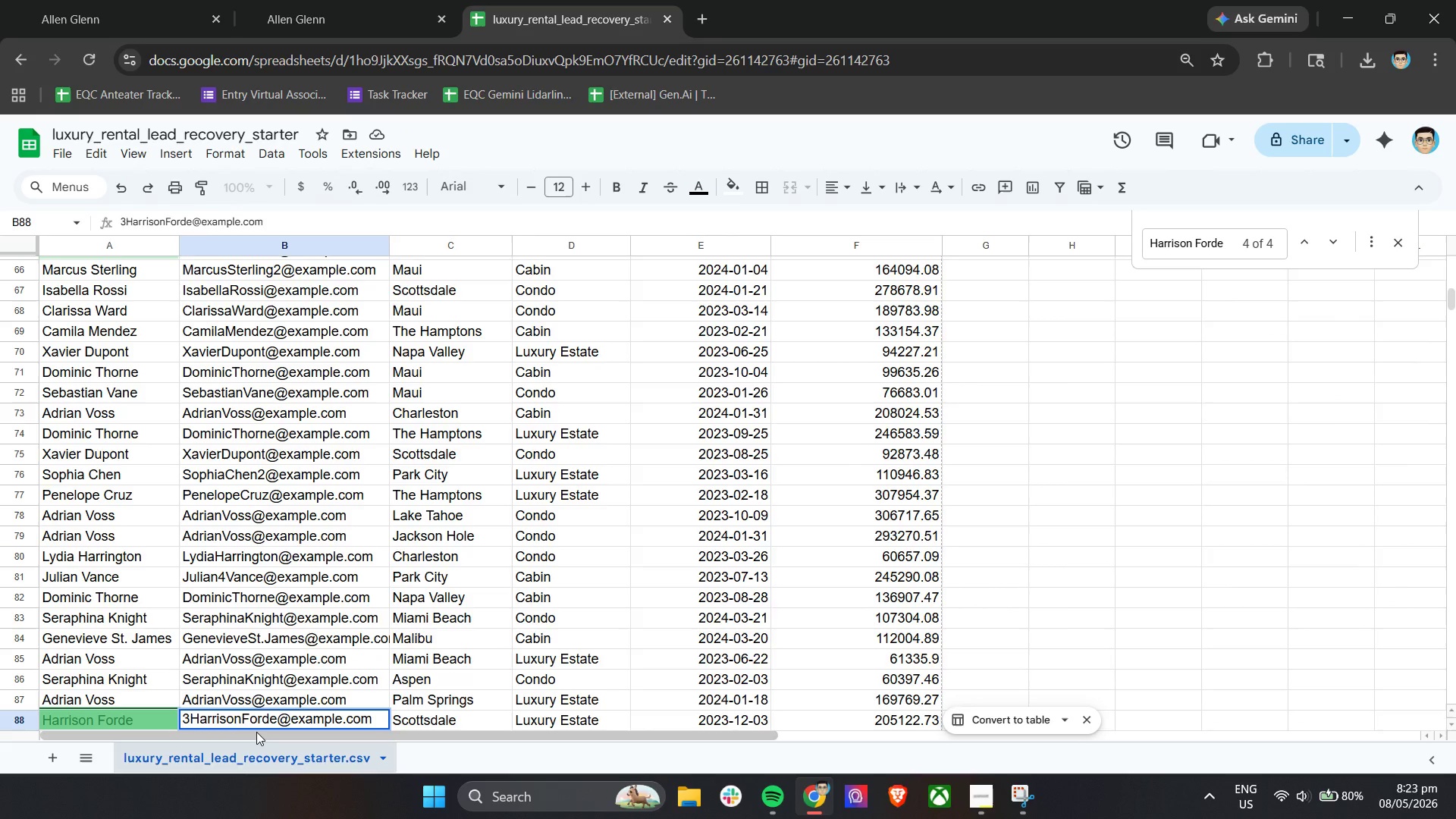 
key(Enter)
 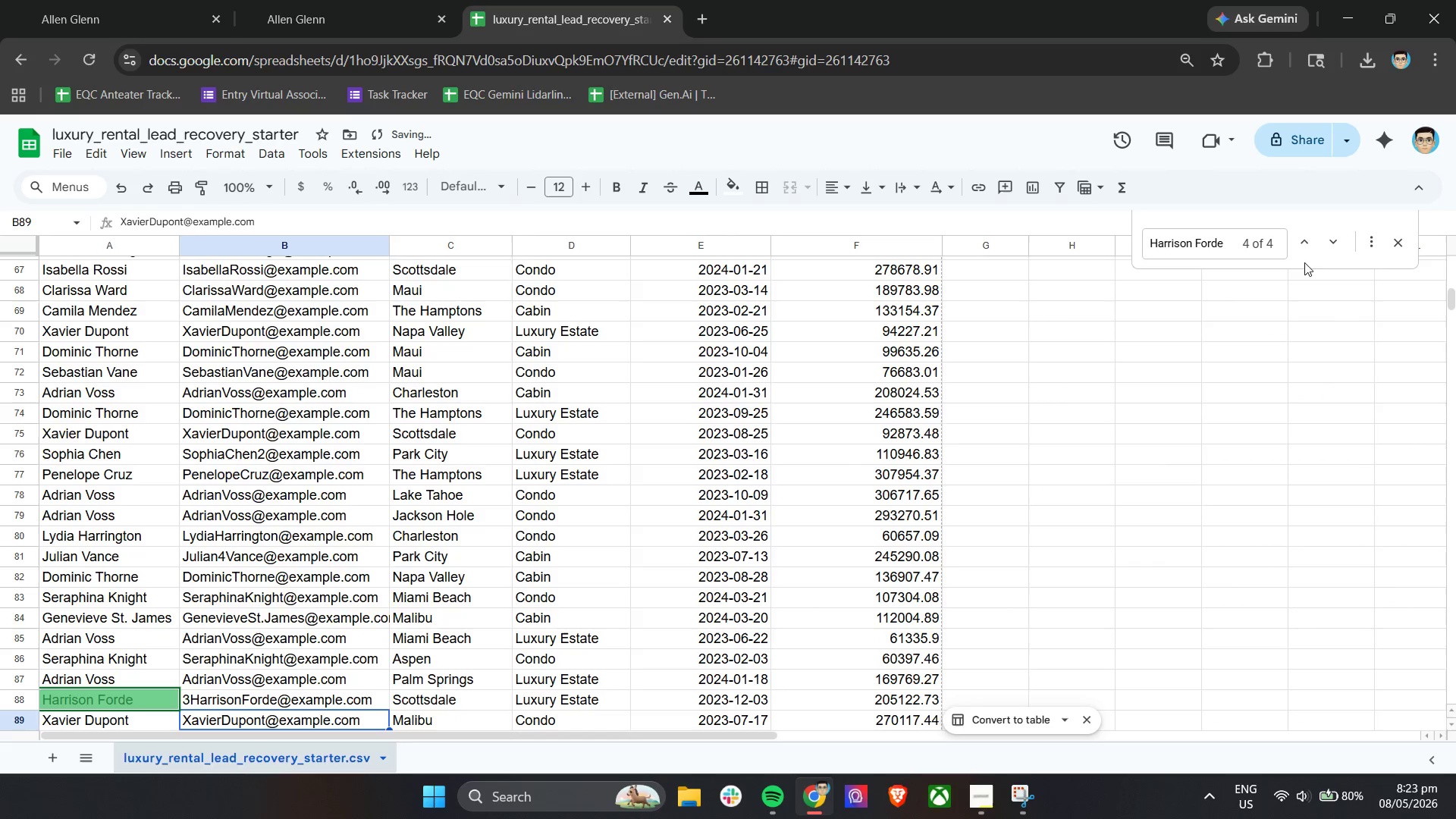 
left_click([1316, 249])
 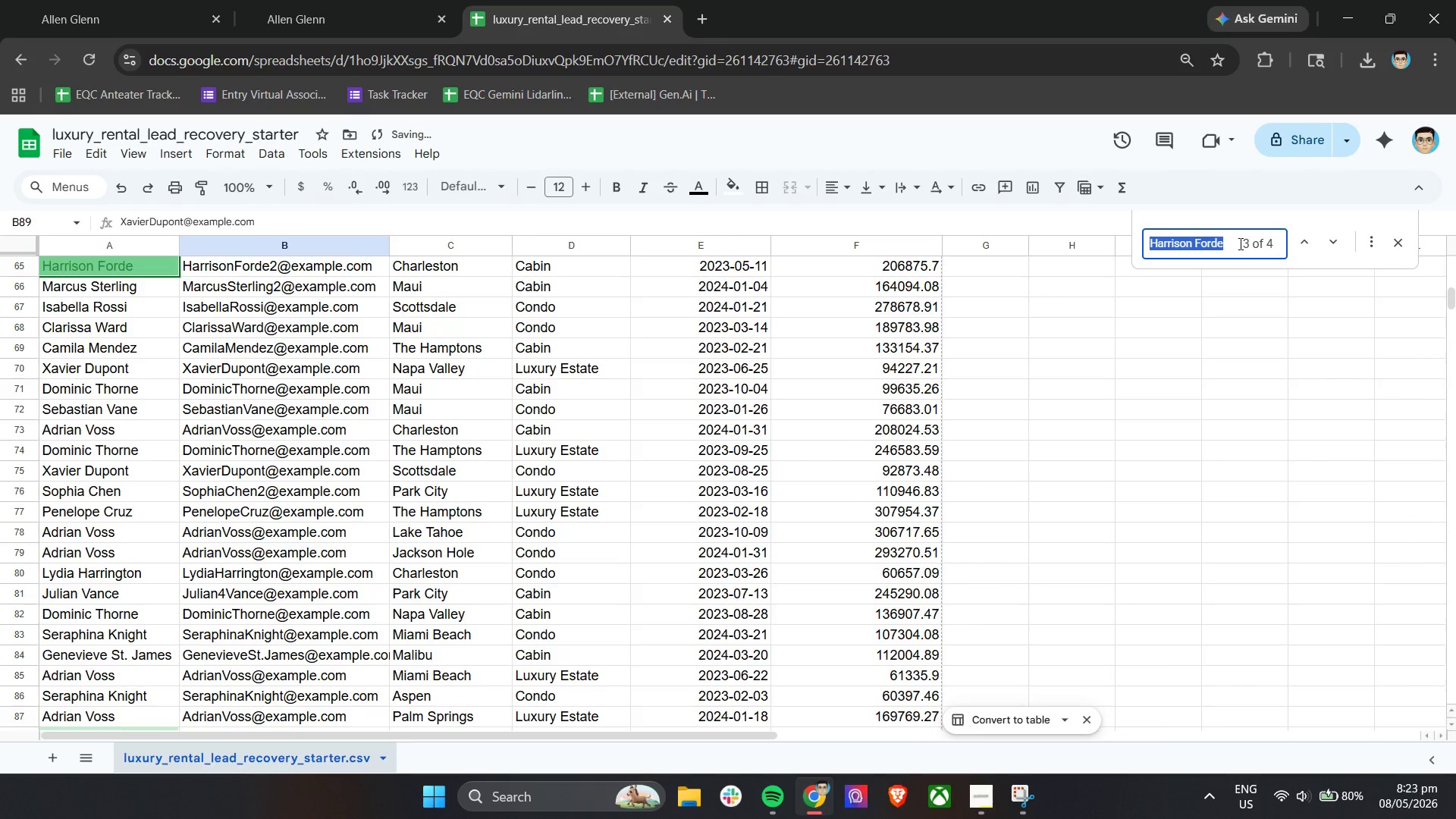 
left_click([1219, 246])
 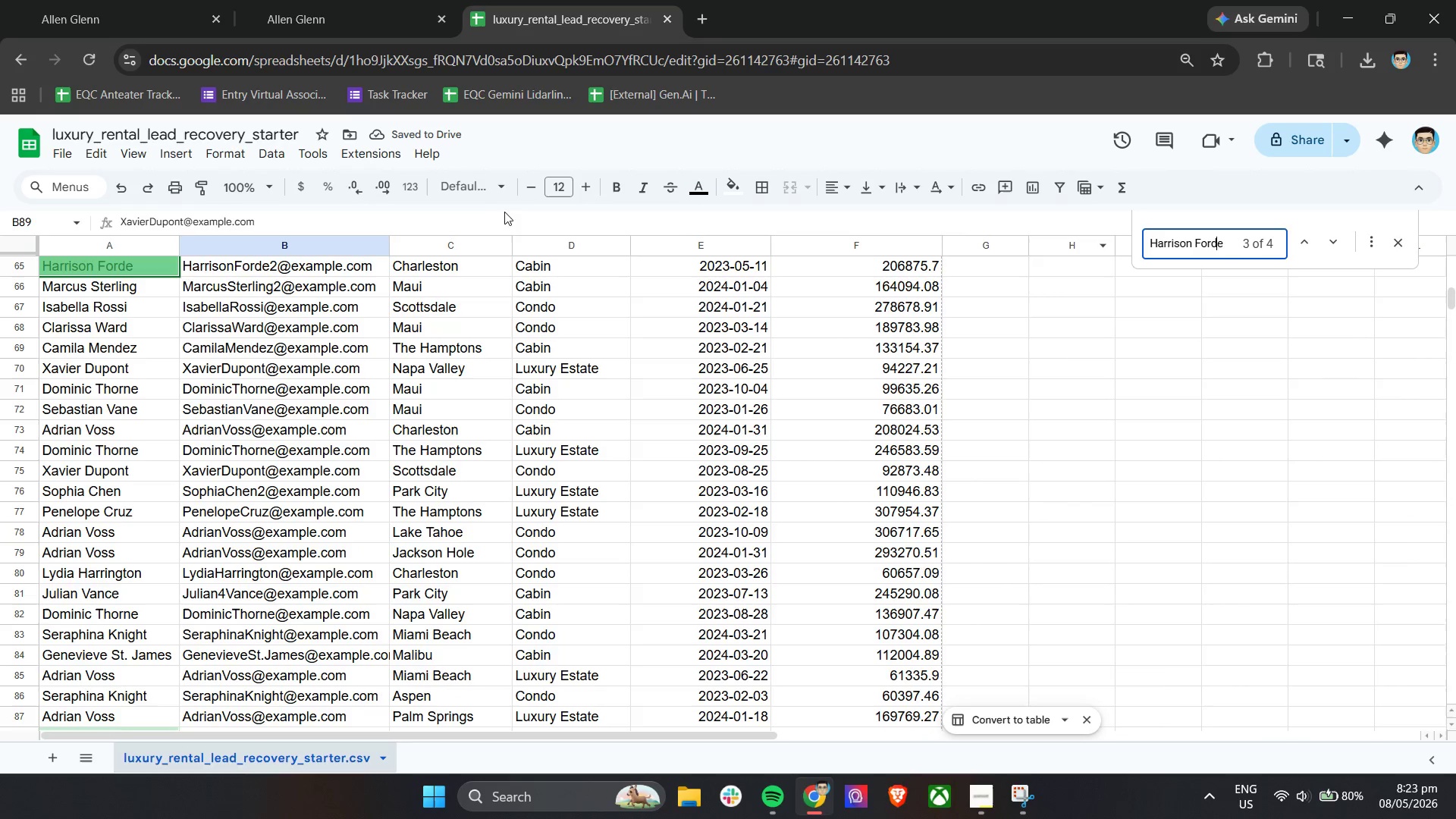 
key(Enter)
 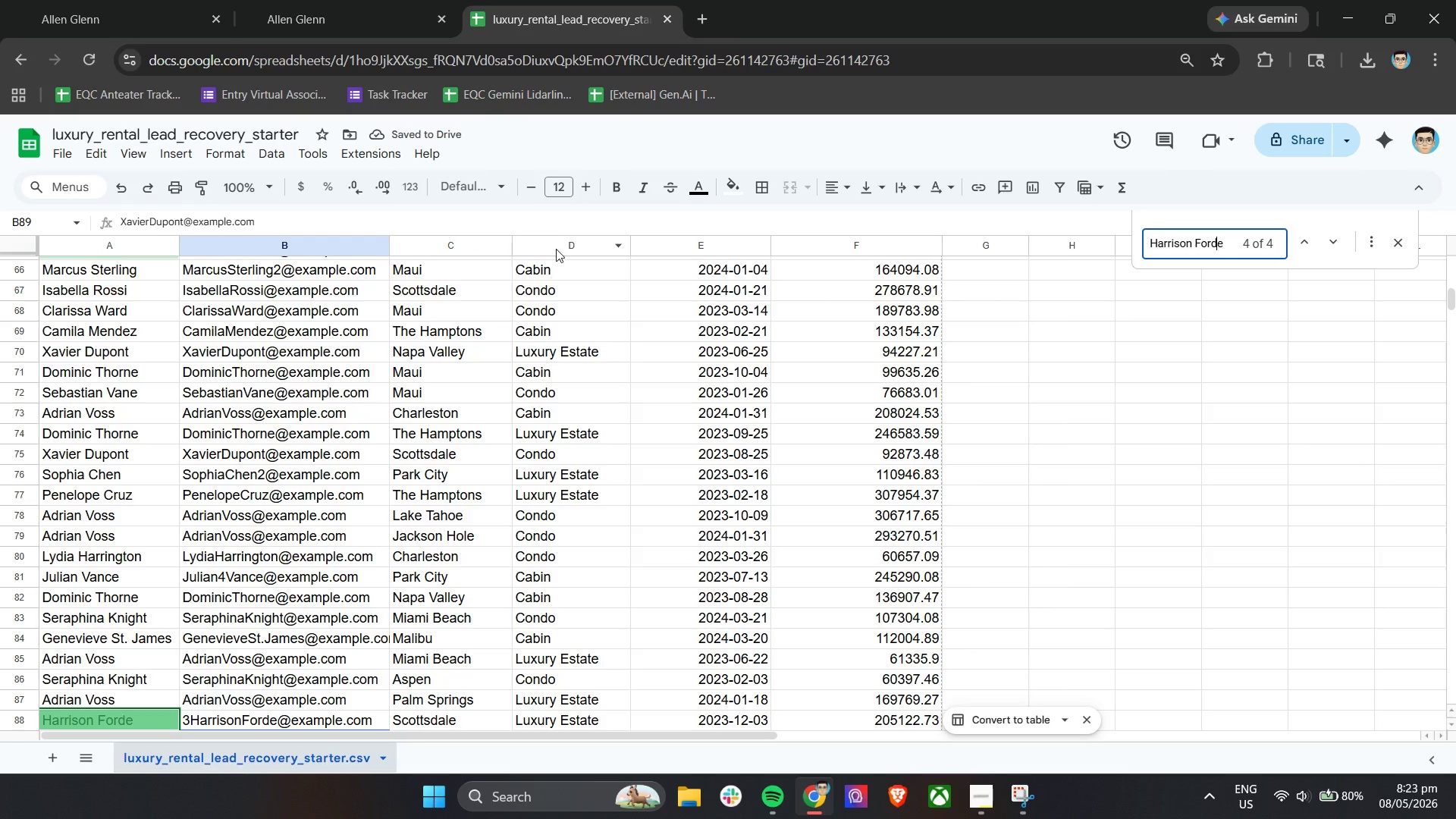 
key(Enter)
 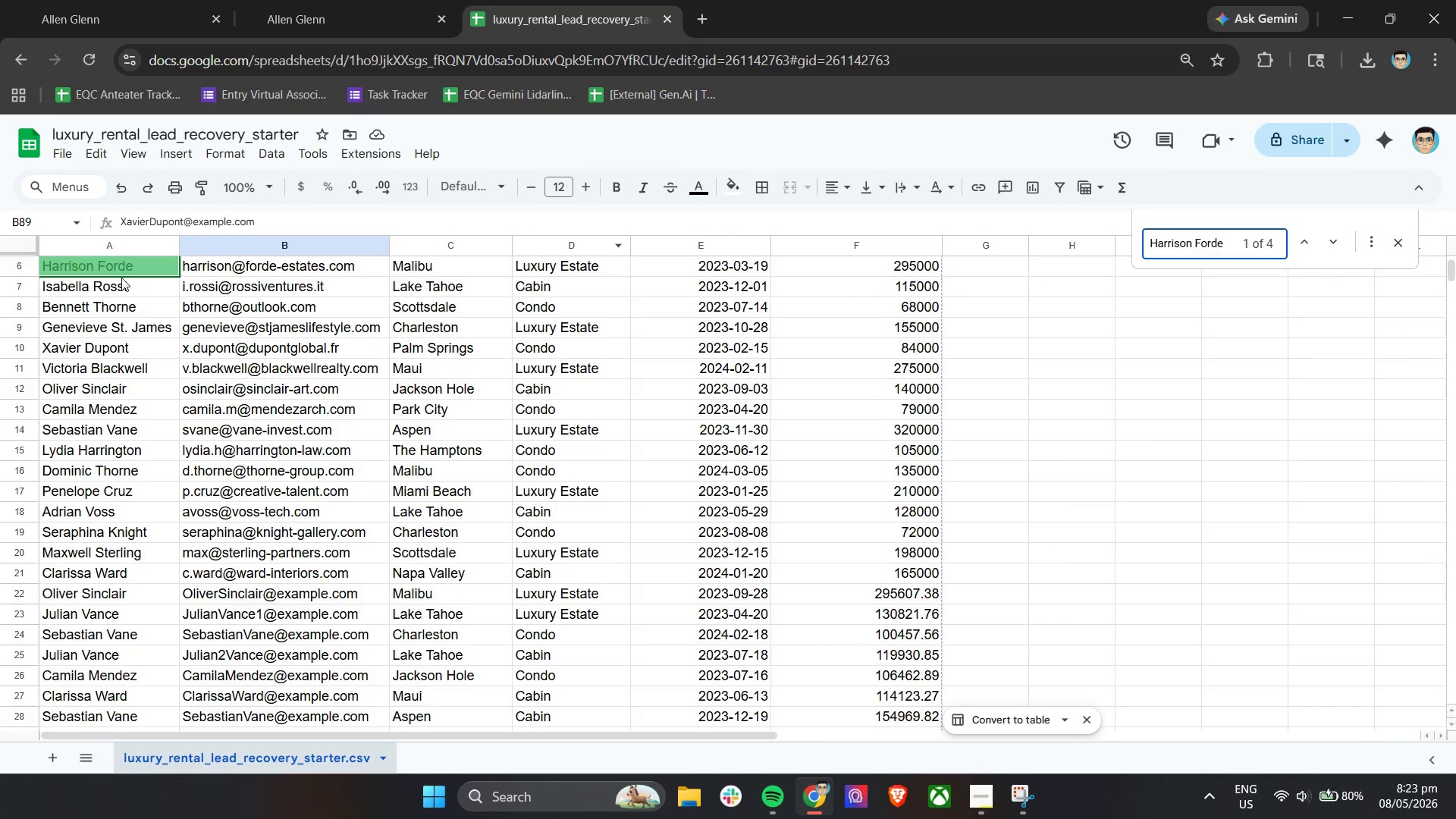 
left_click([121, 287])
 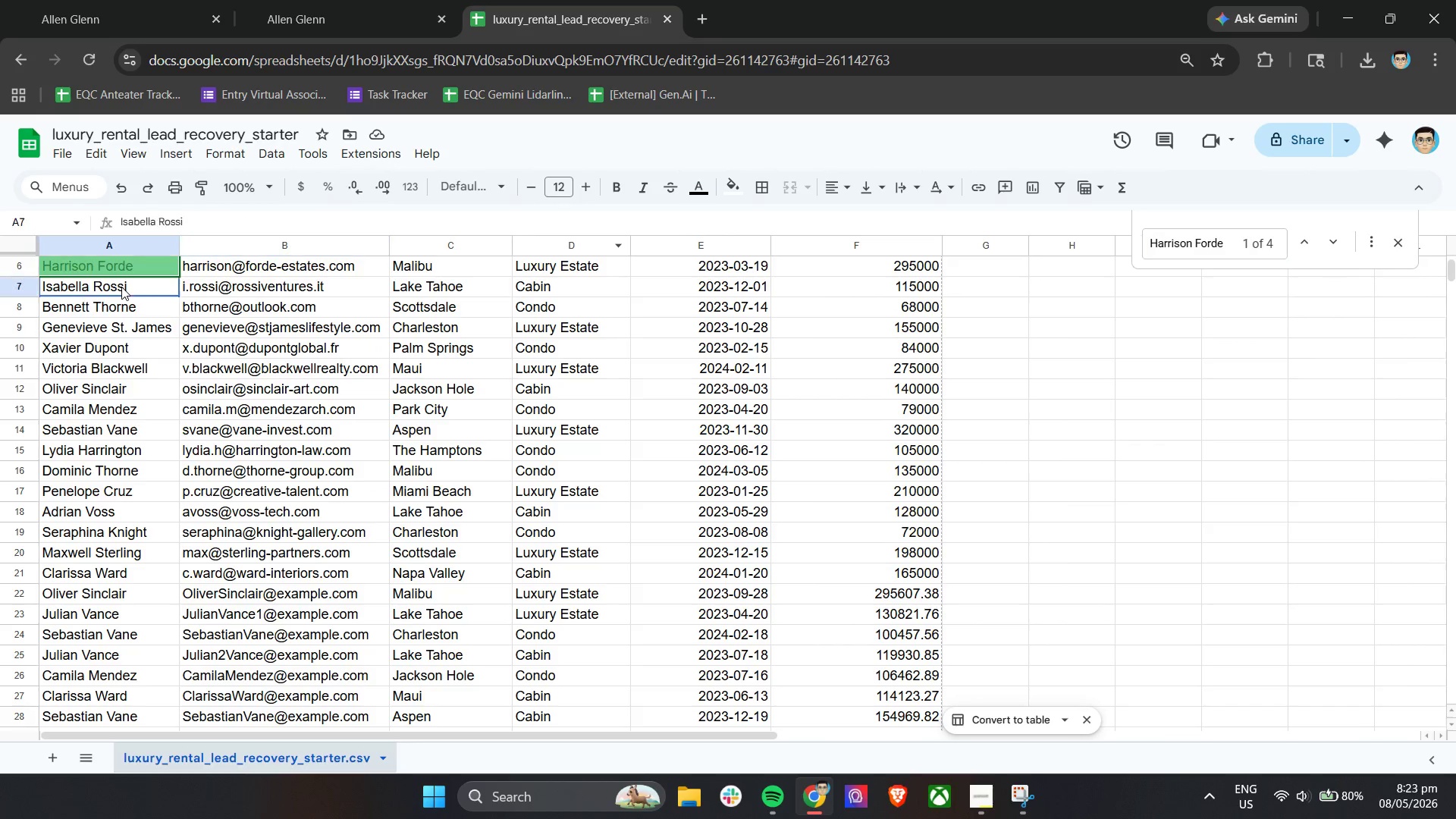 
key(Control+C)
 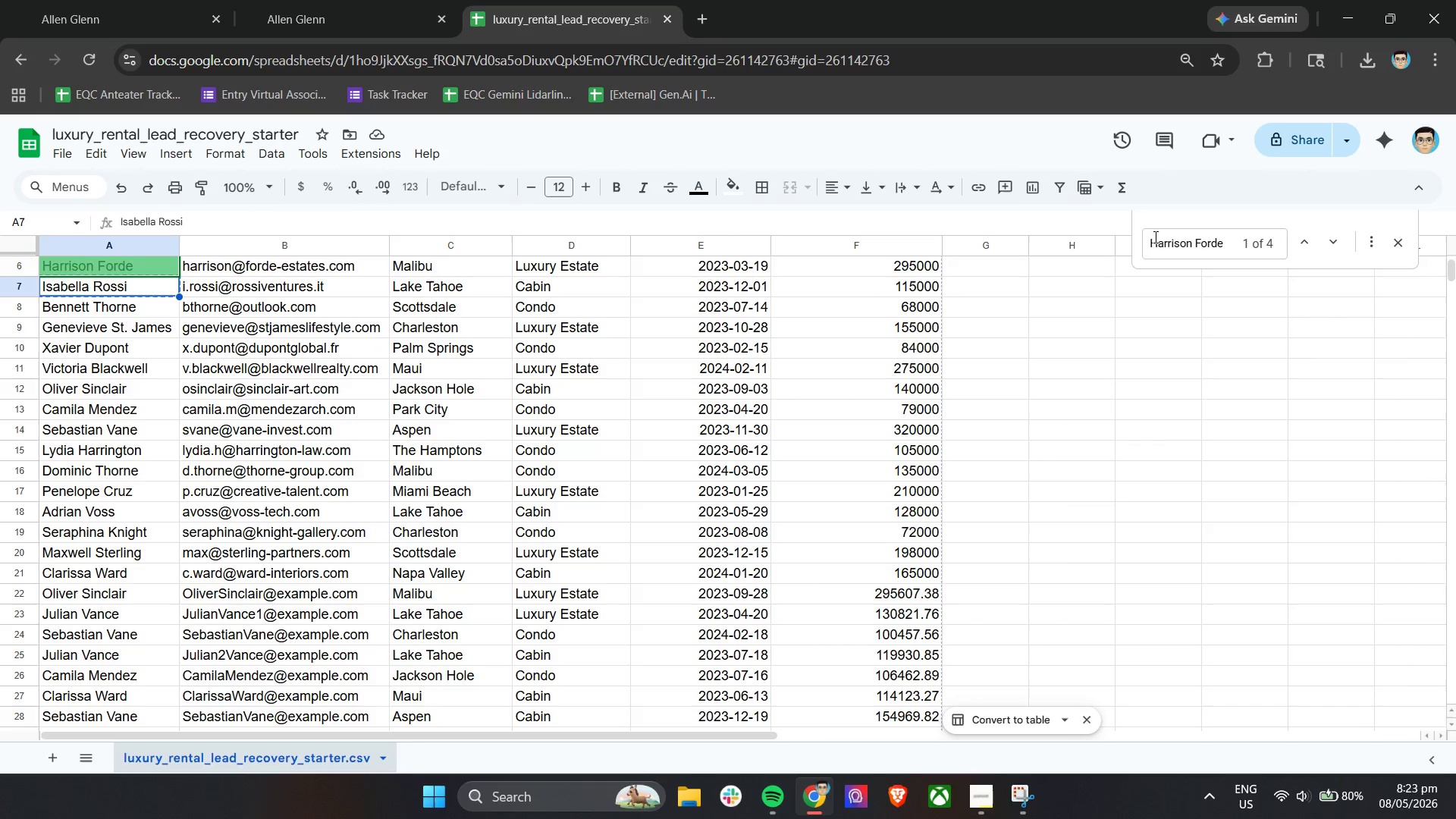 
double_click([1163, 240])
 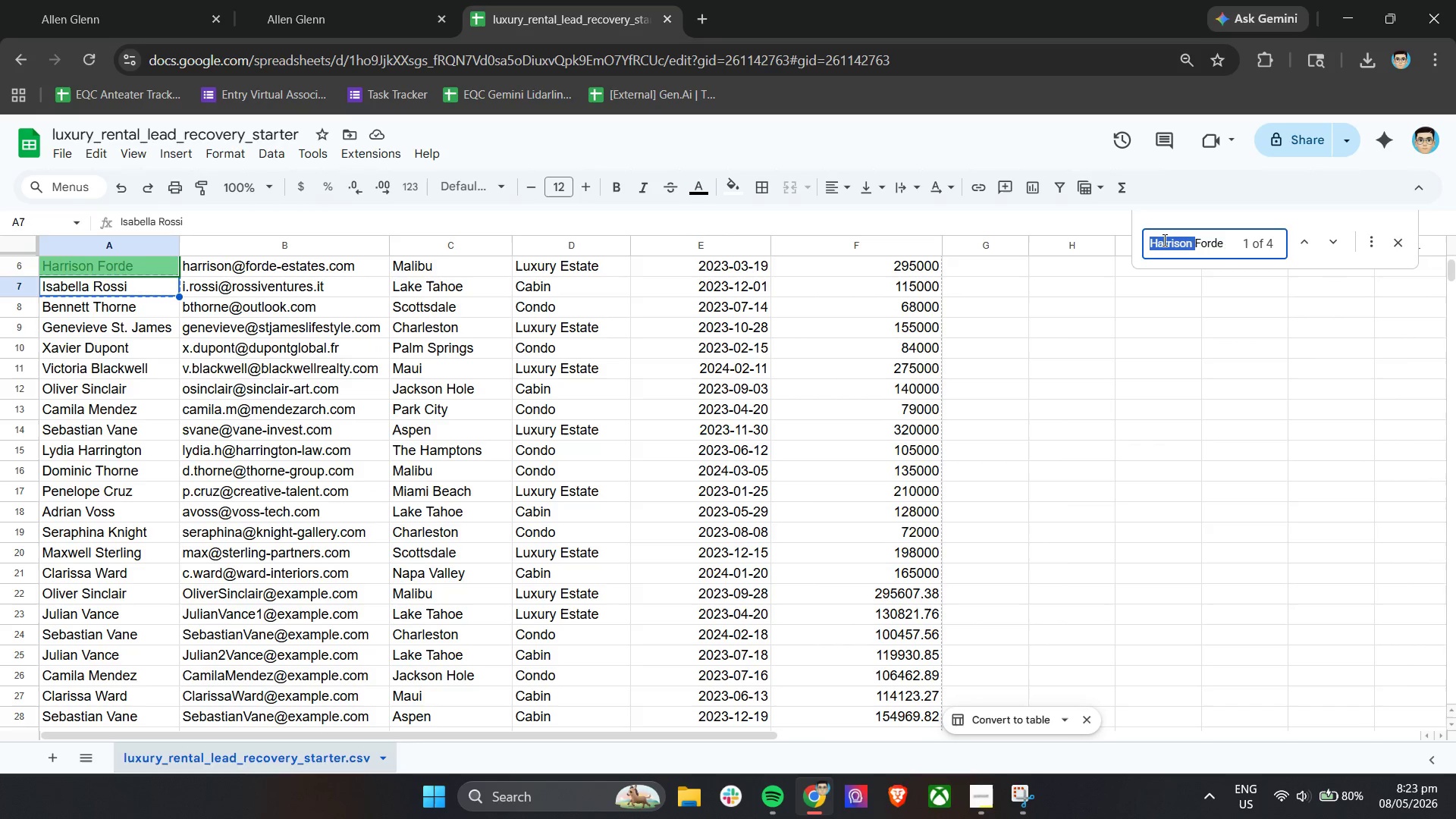 
triple_click([1163, 240])
 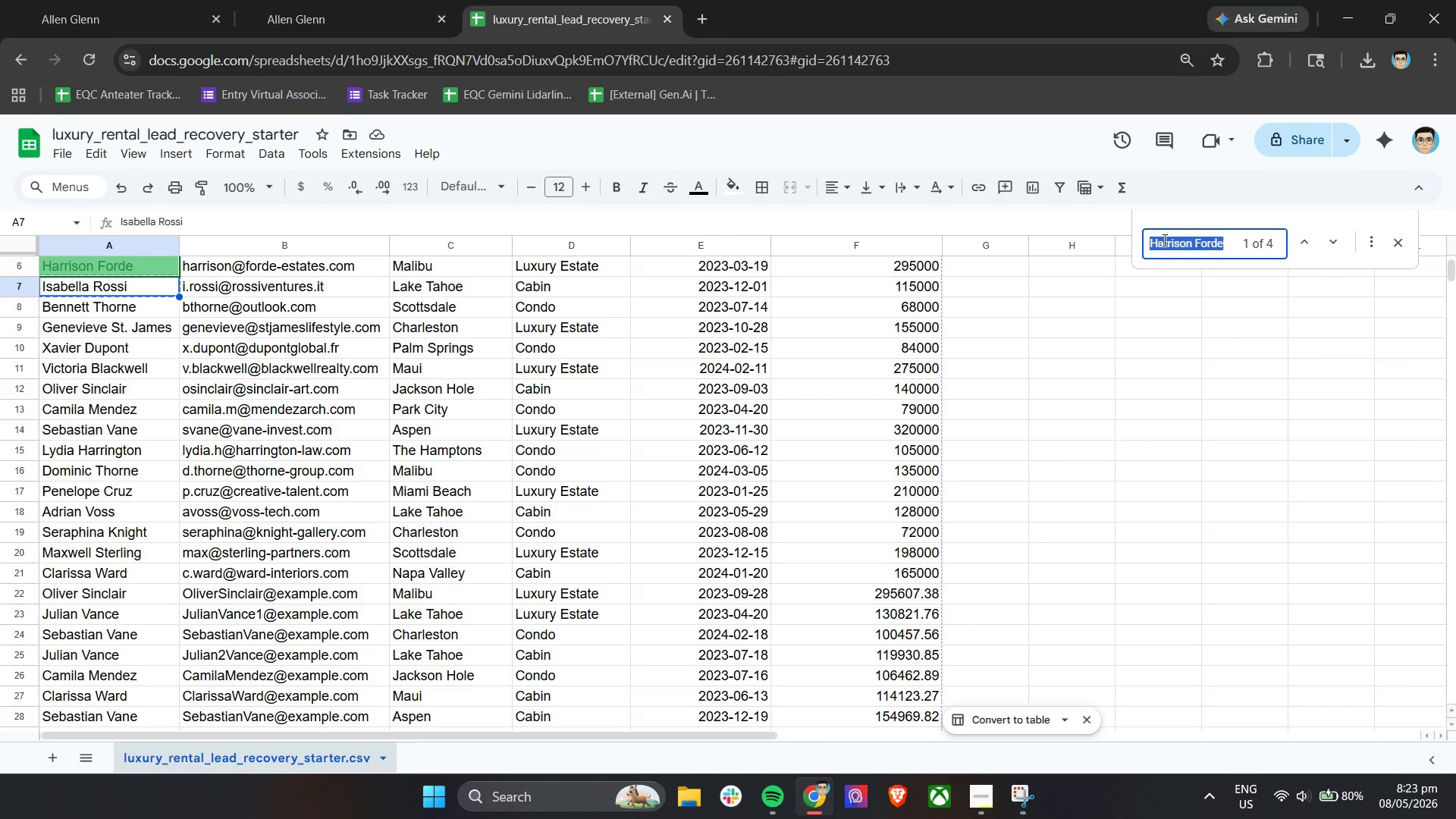 
key(Control+ControlLeft)
 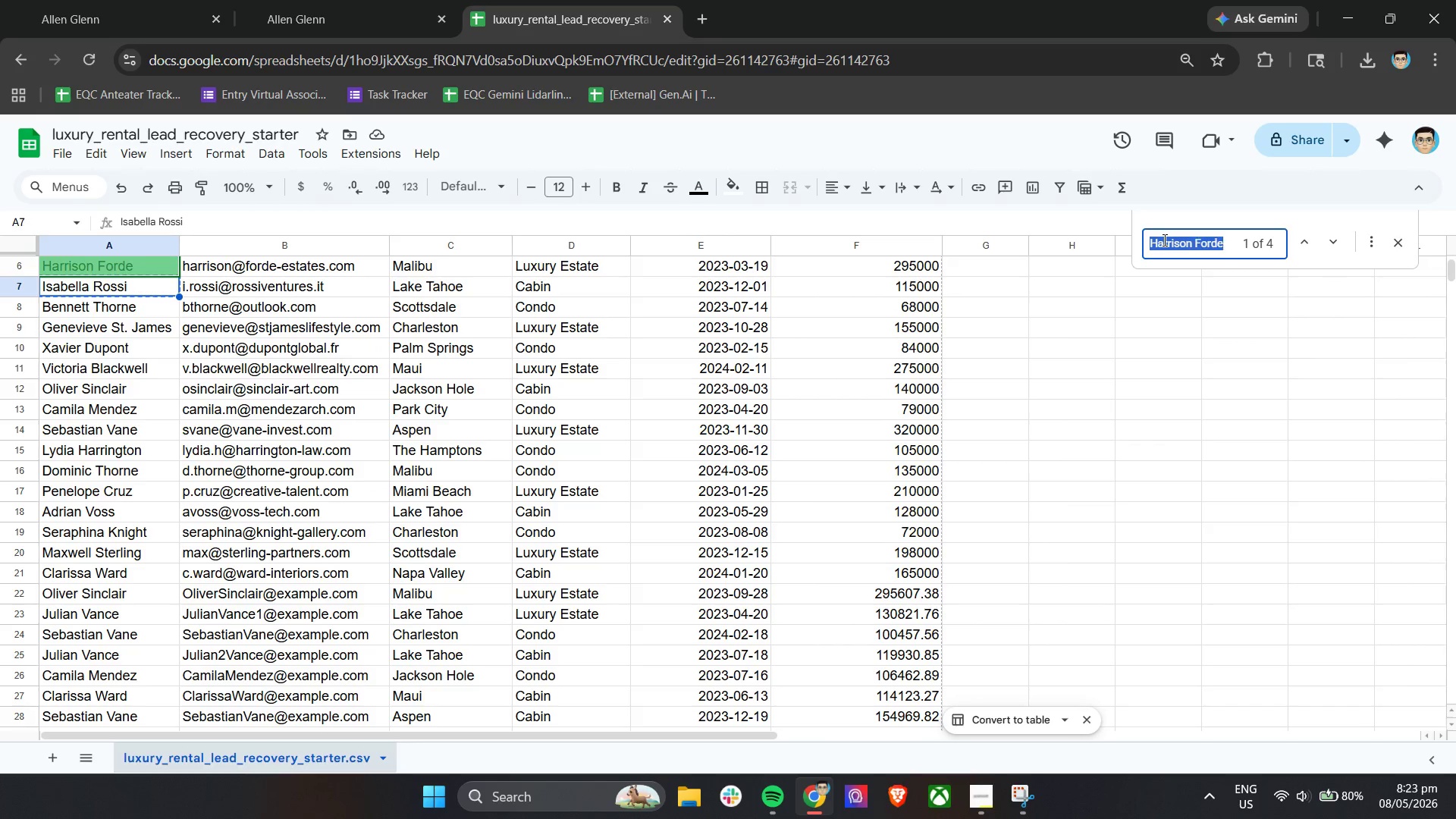 
key(Control+V)
 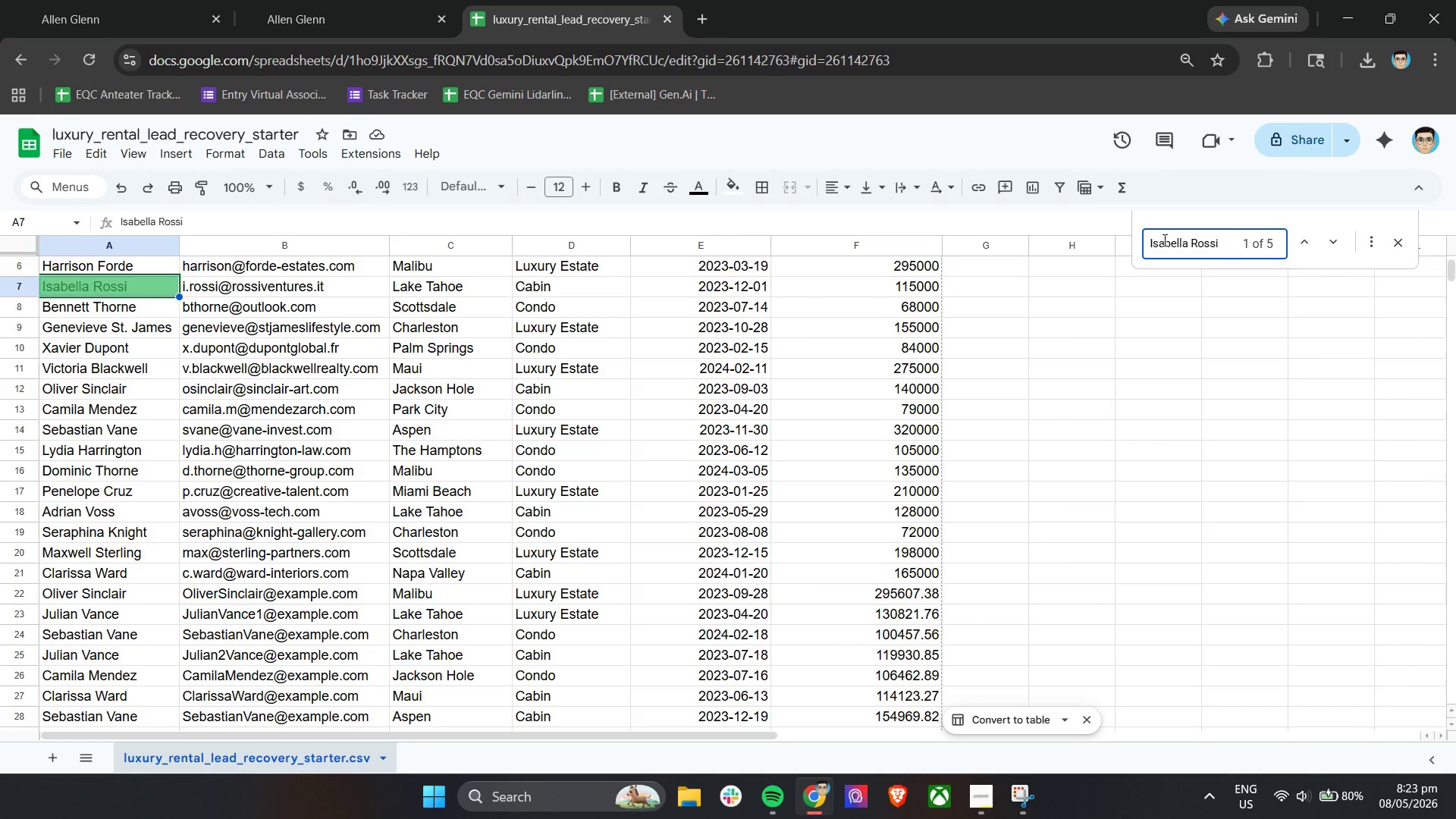 
key(Enter)
 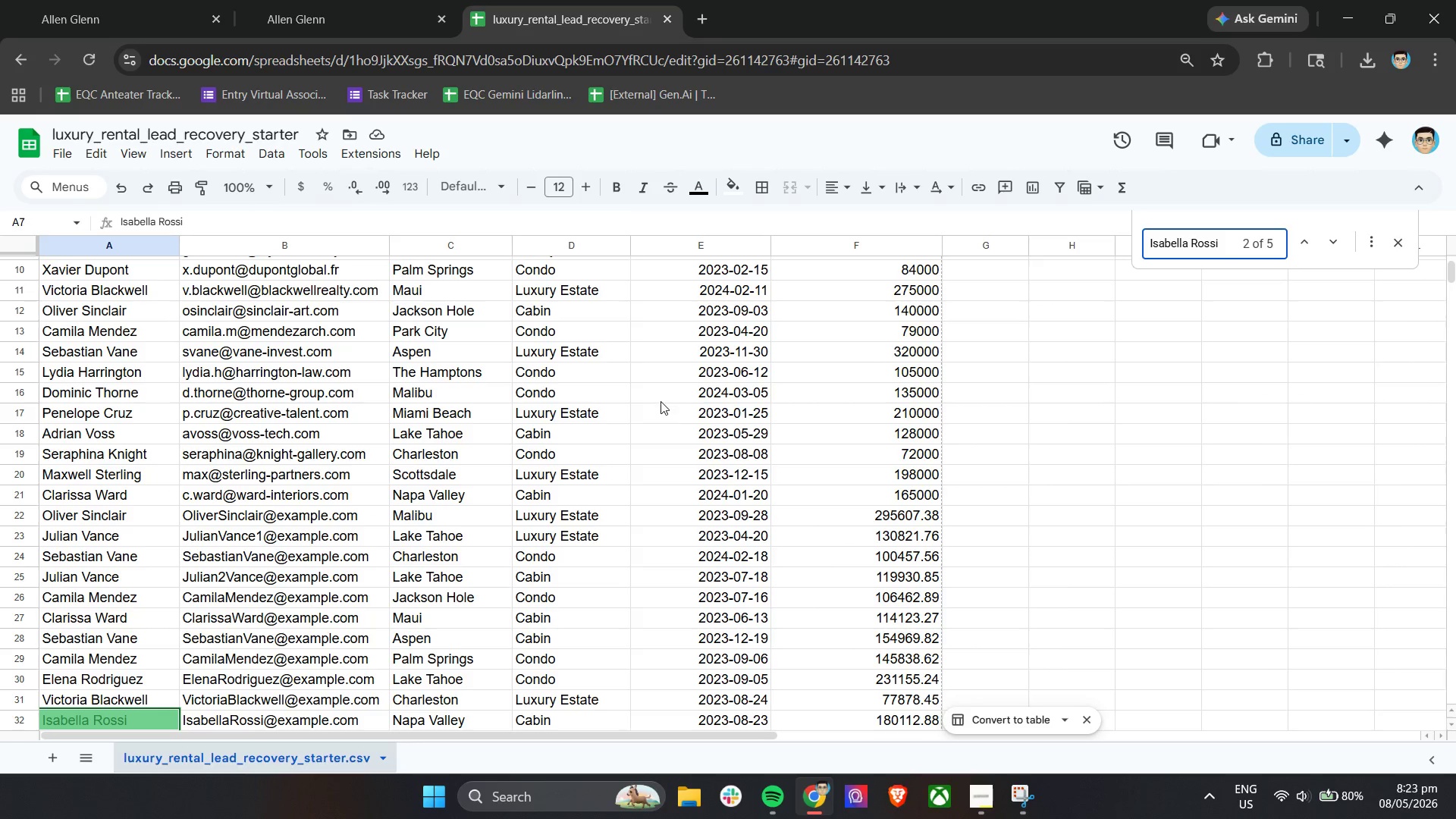 
scroll: coordinate [667, 403], scroll_direction: down, amount: 2.0
 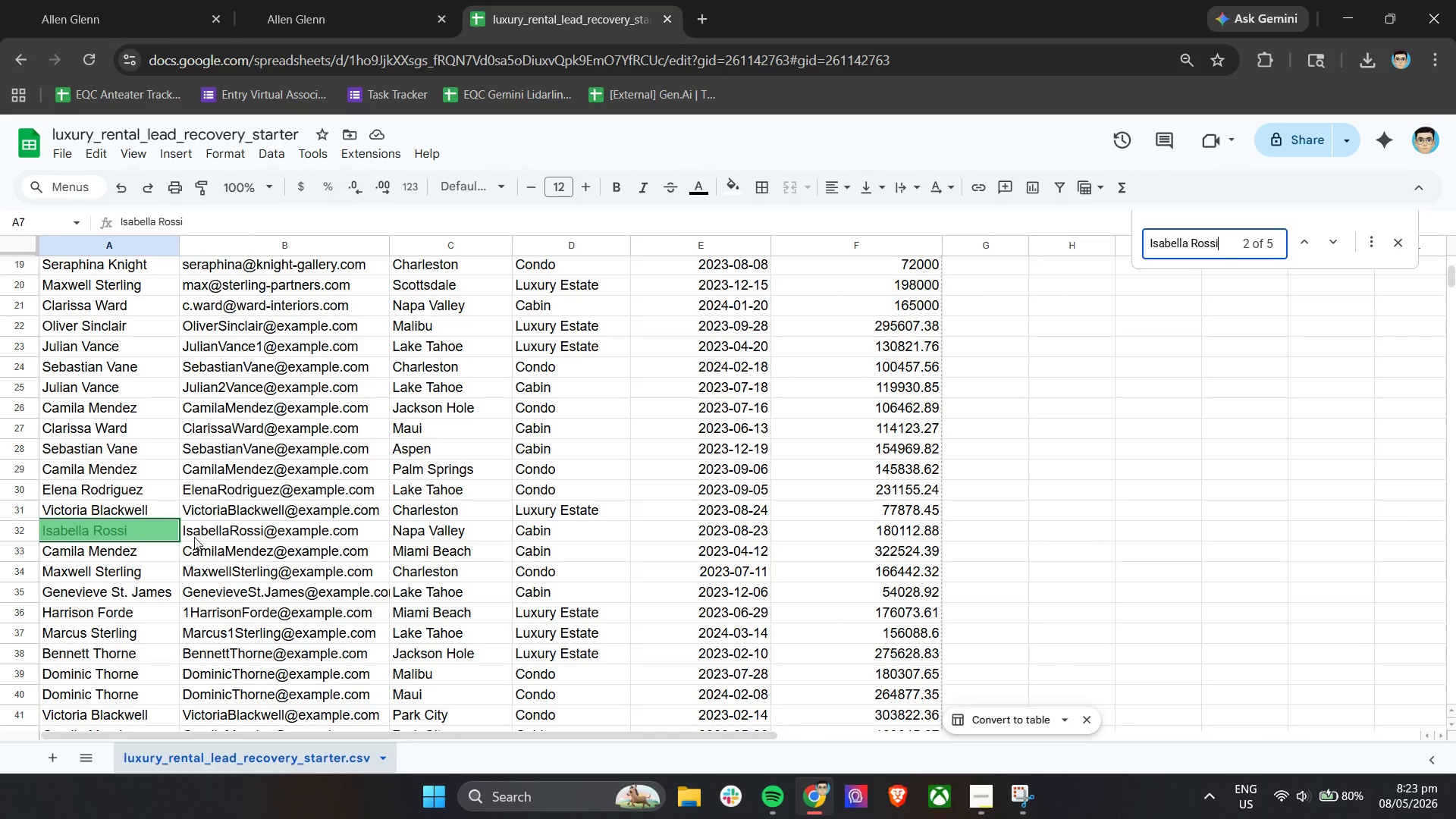 
double_click([190, 535])
 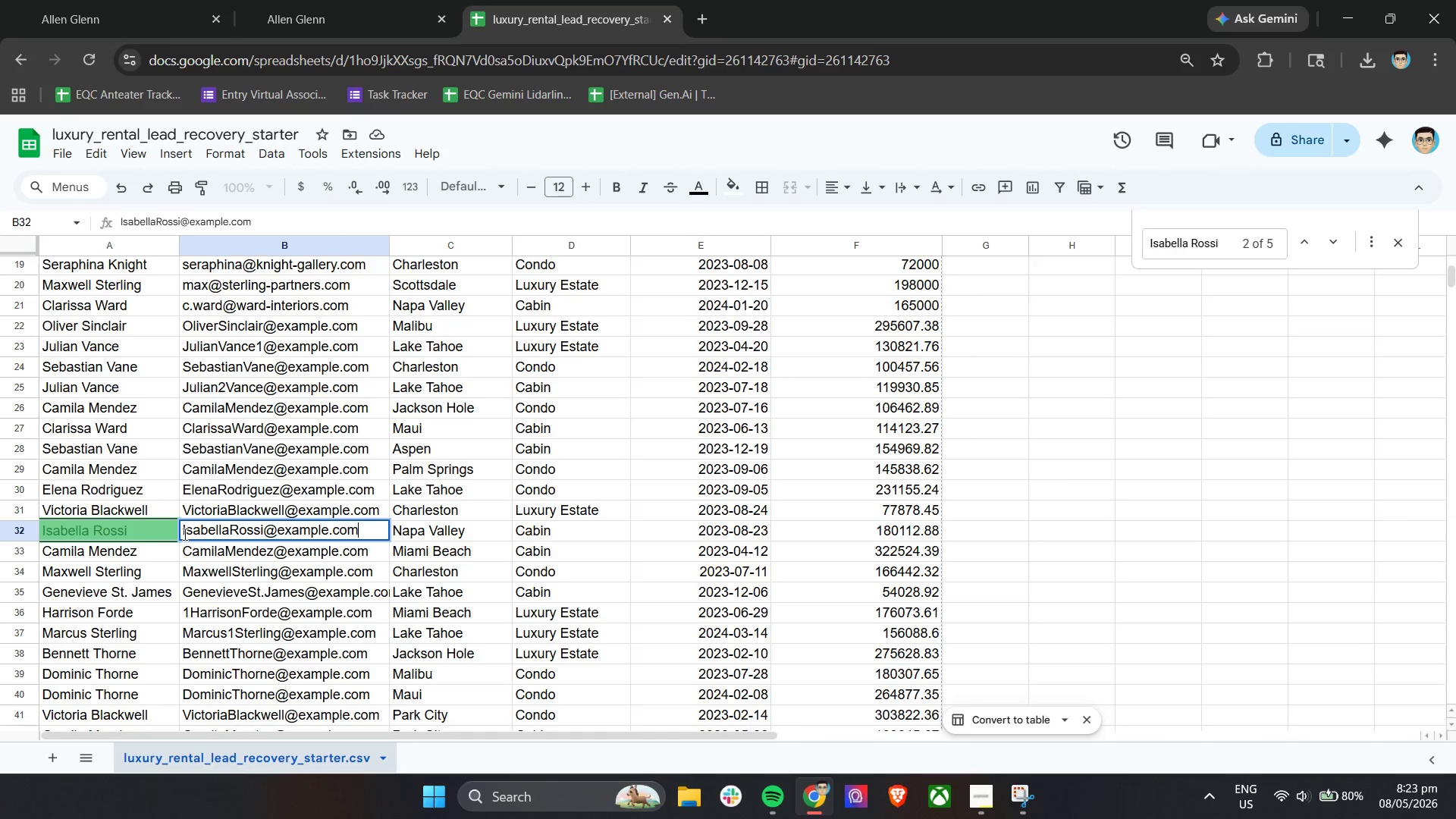 
left_click([184, 533])
 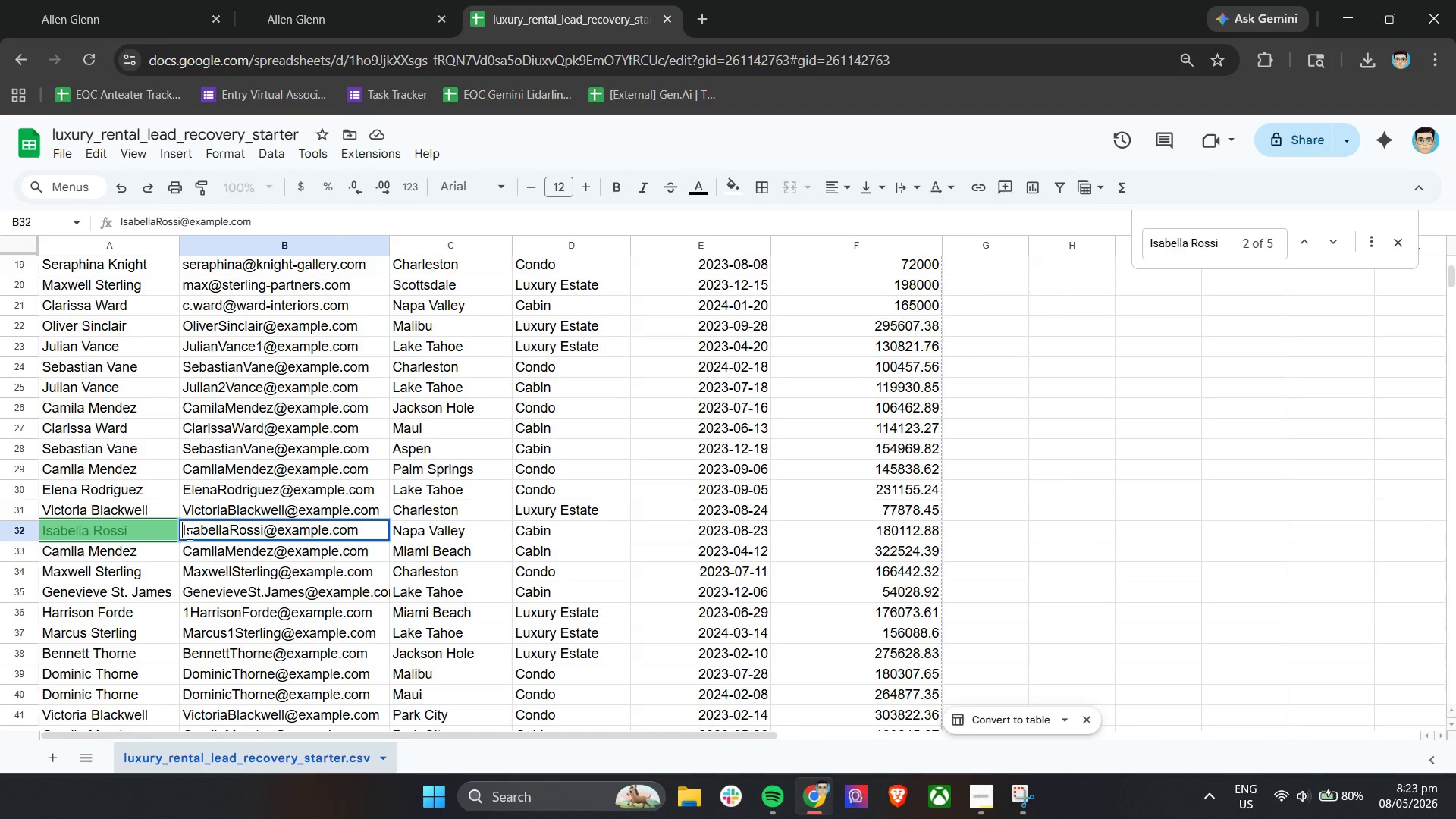 
key(1)
 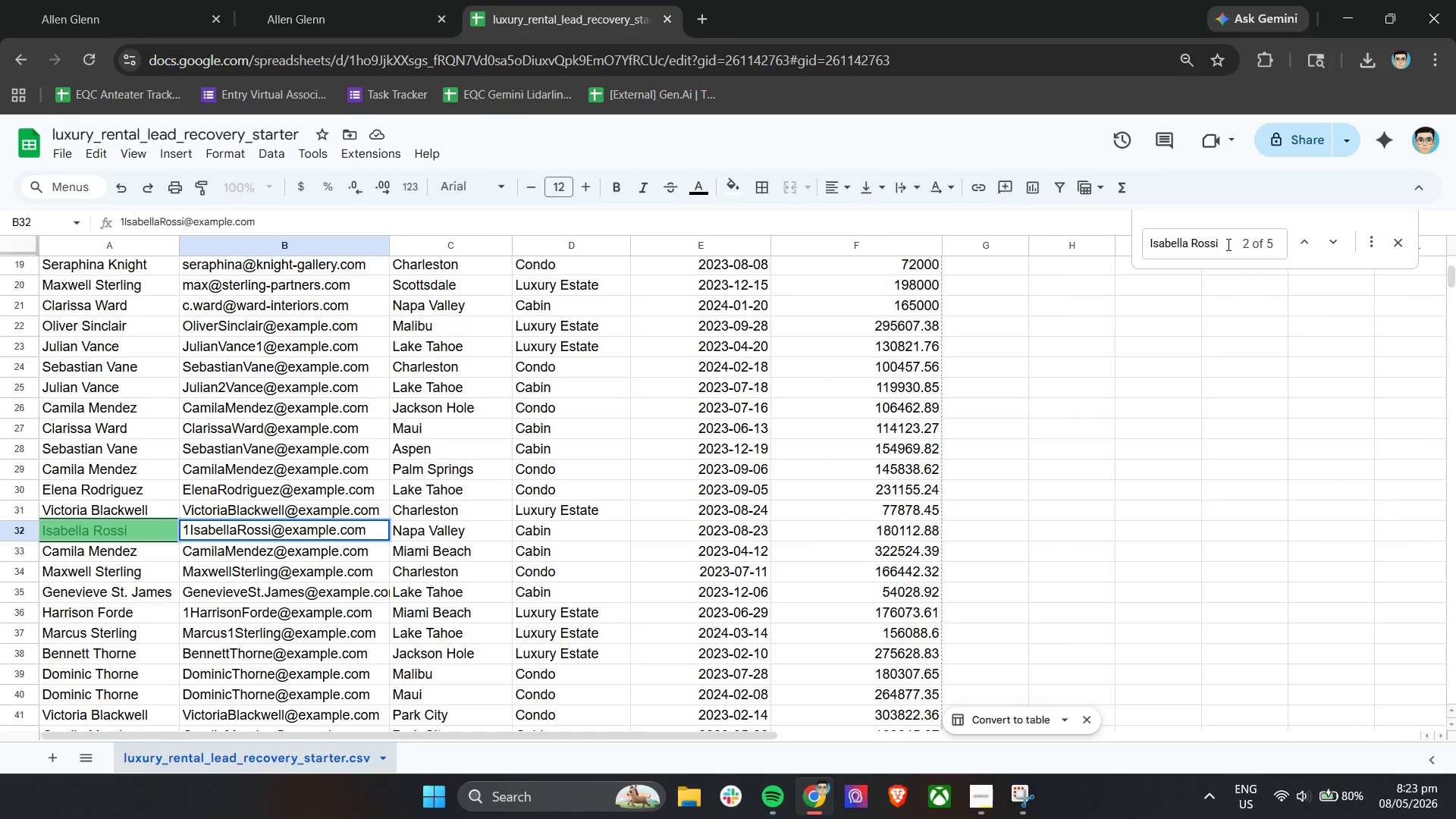 
key(Enter)
 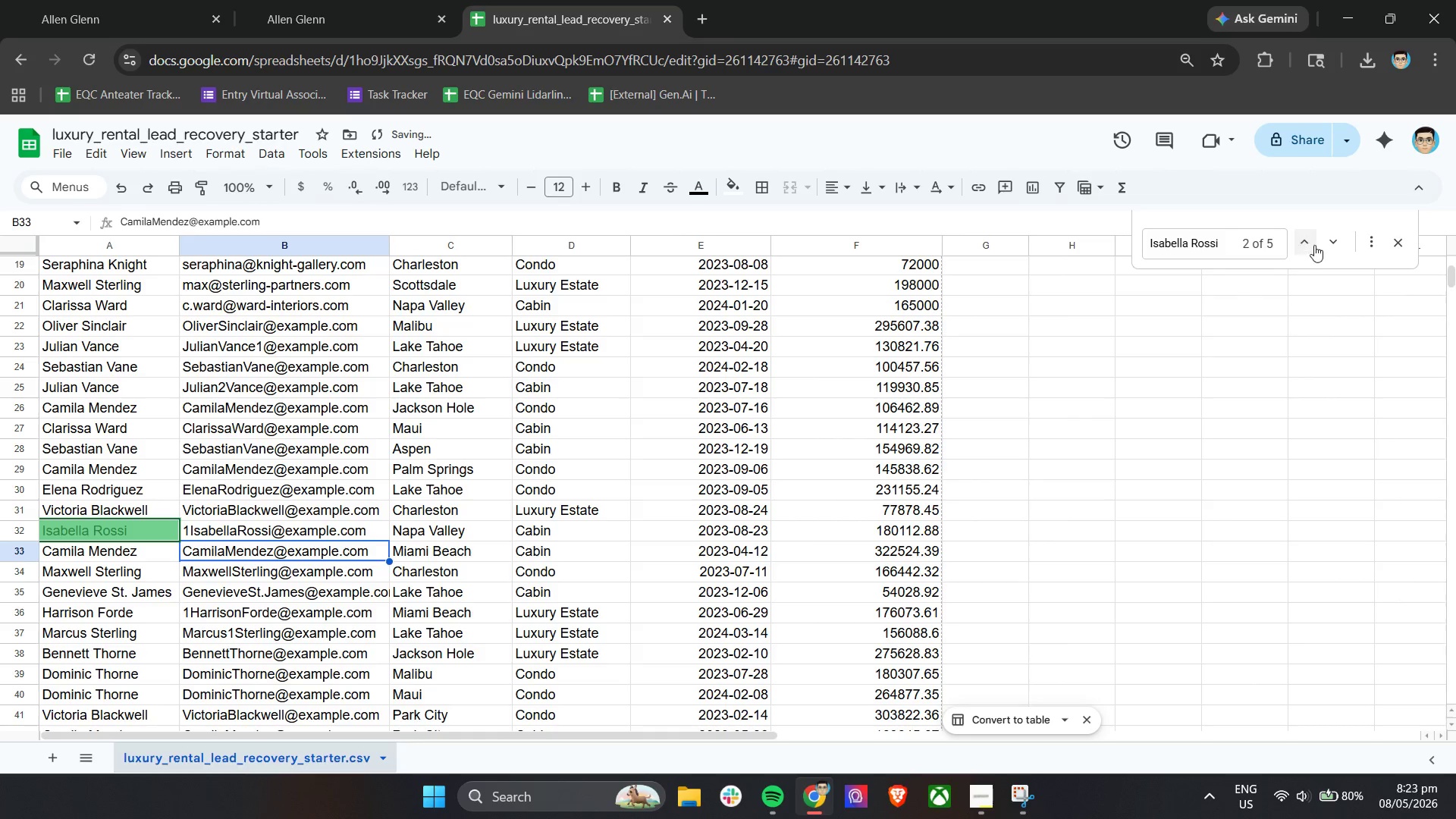 
left_click([1329, 246])
 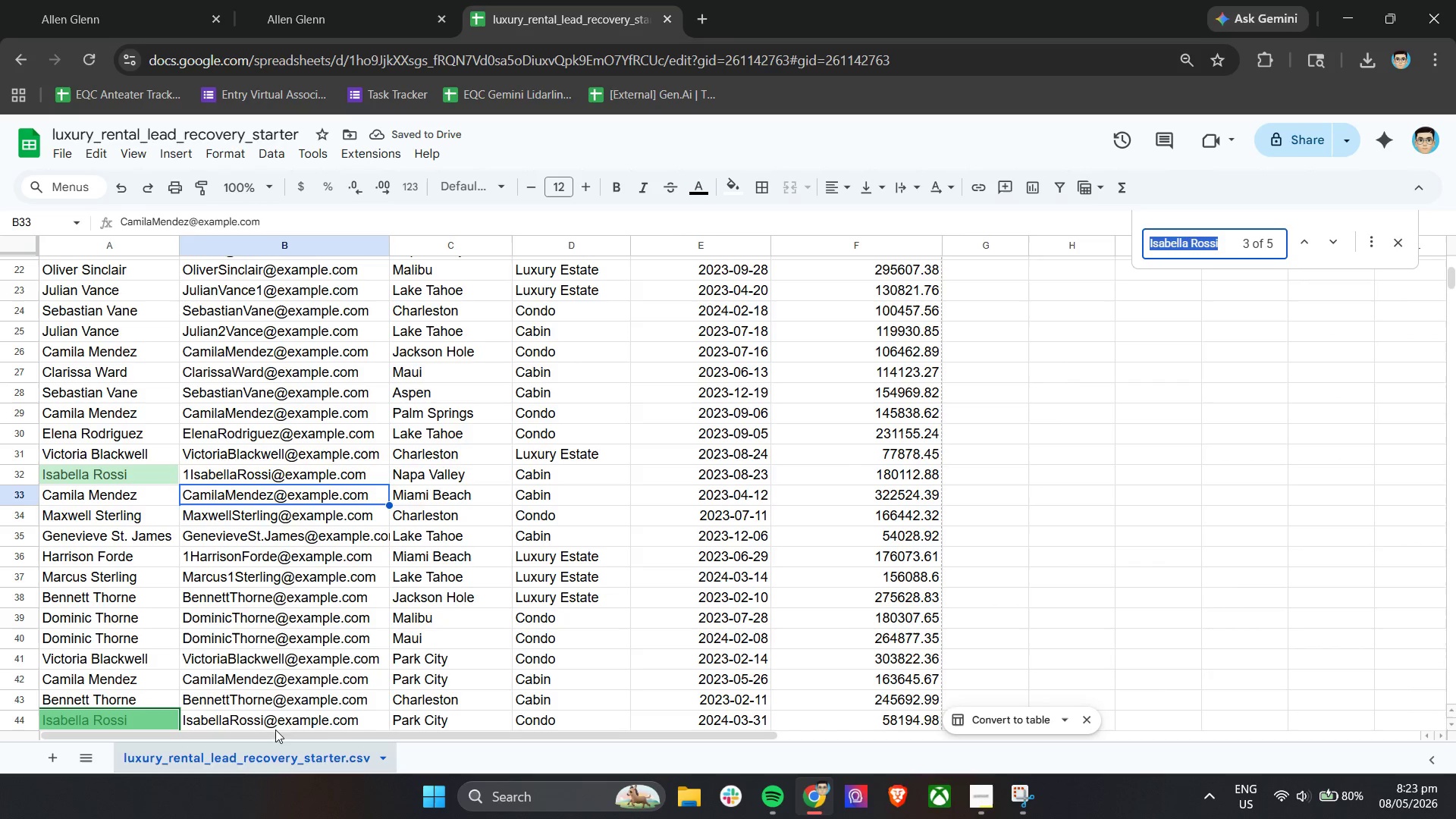 
double_click([258, 721])
 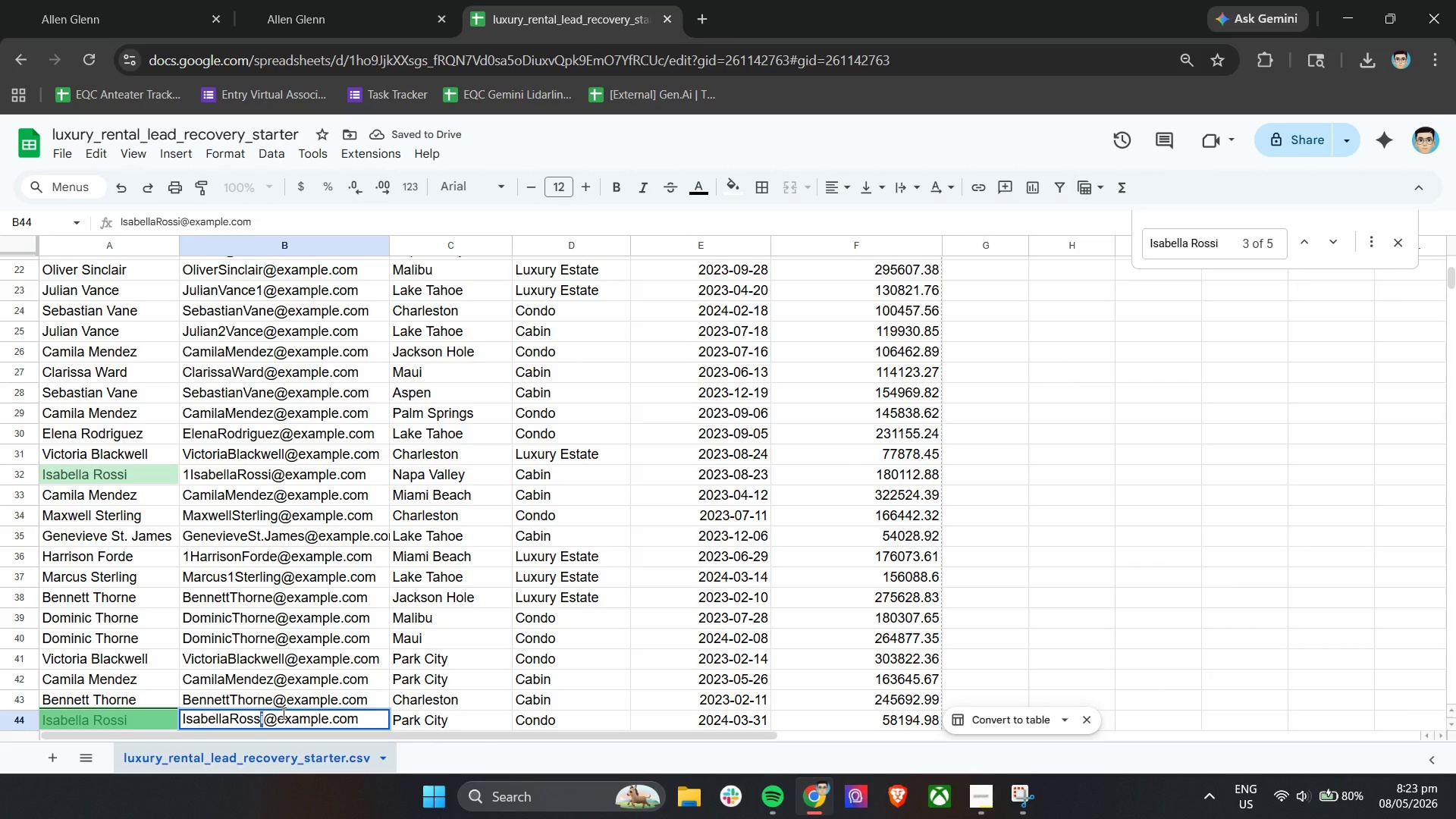 
key(ArrowRight)
 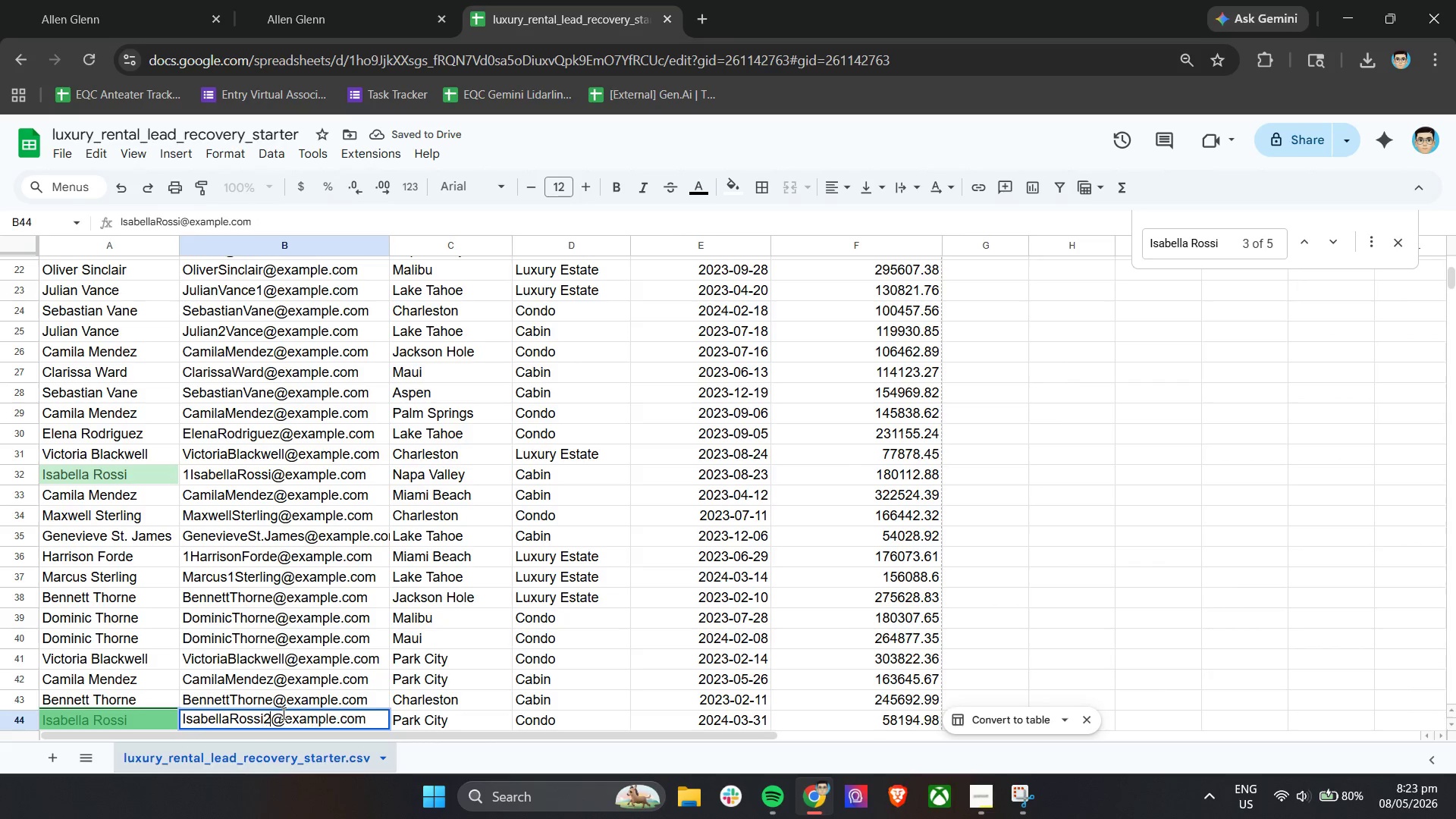 
key(2)
 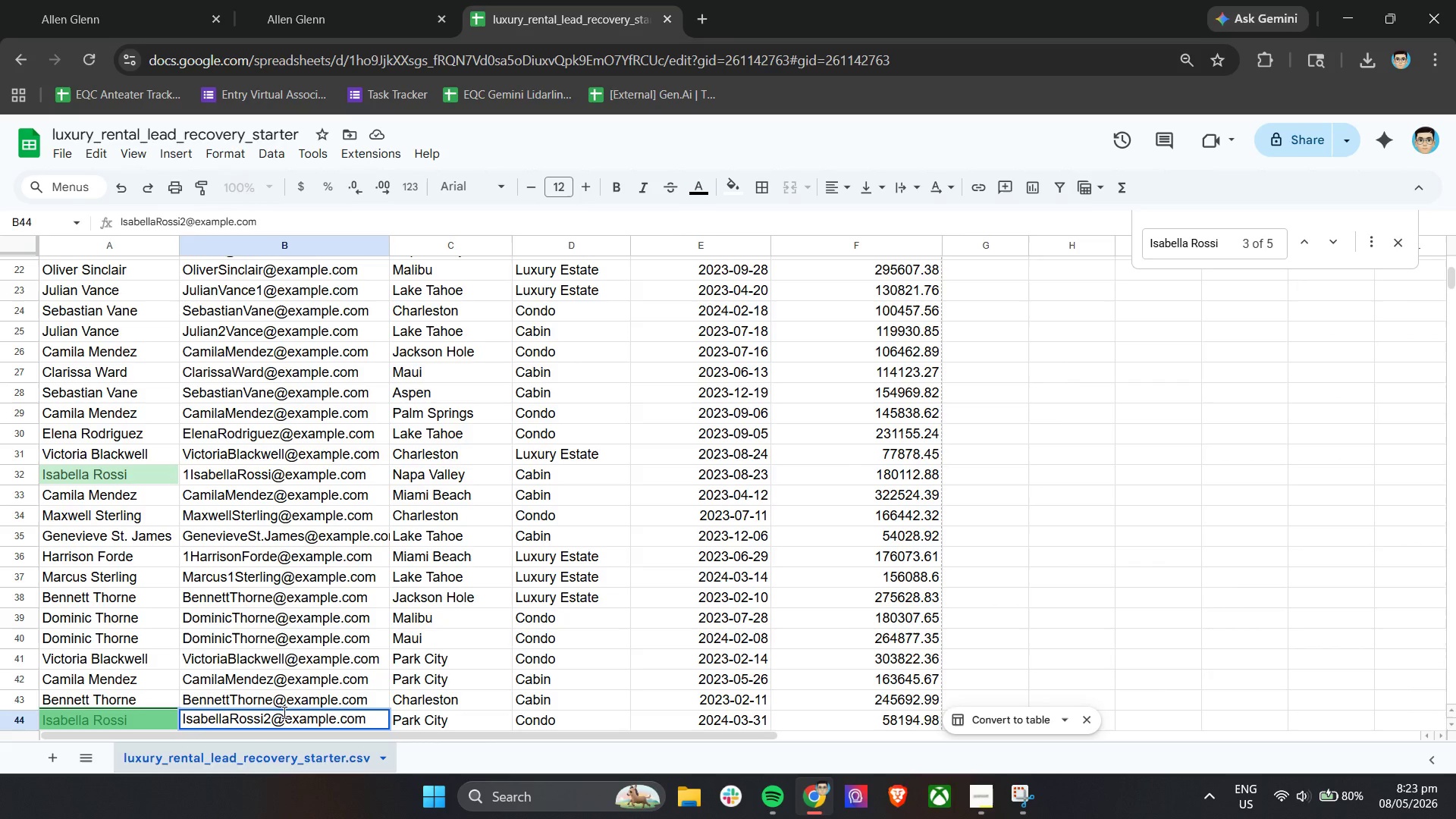 
key(Enter)
 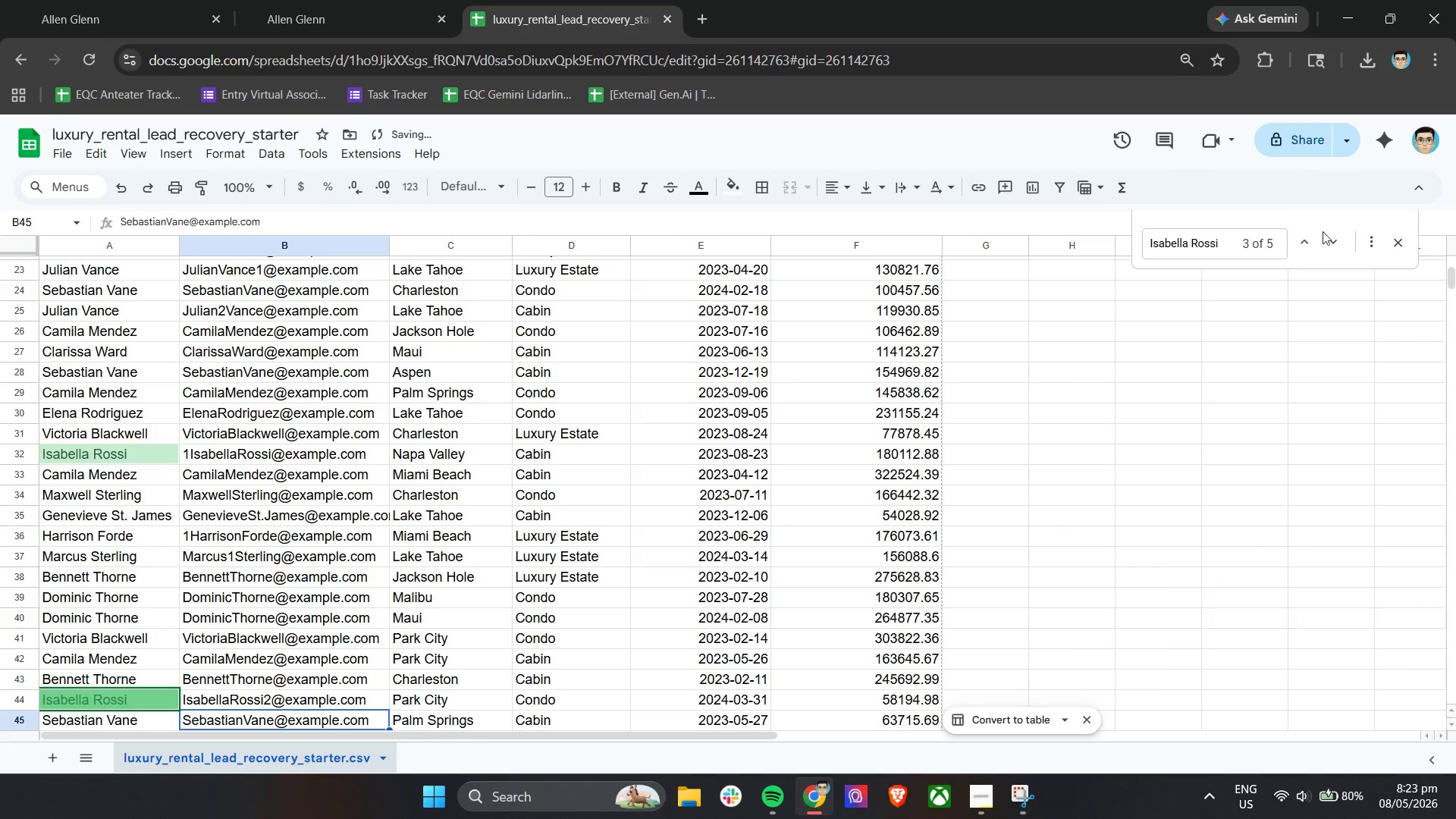 
left_click([1329, 240])
 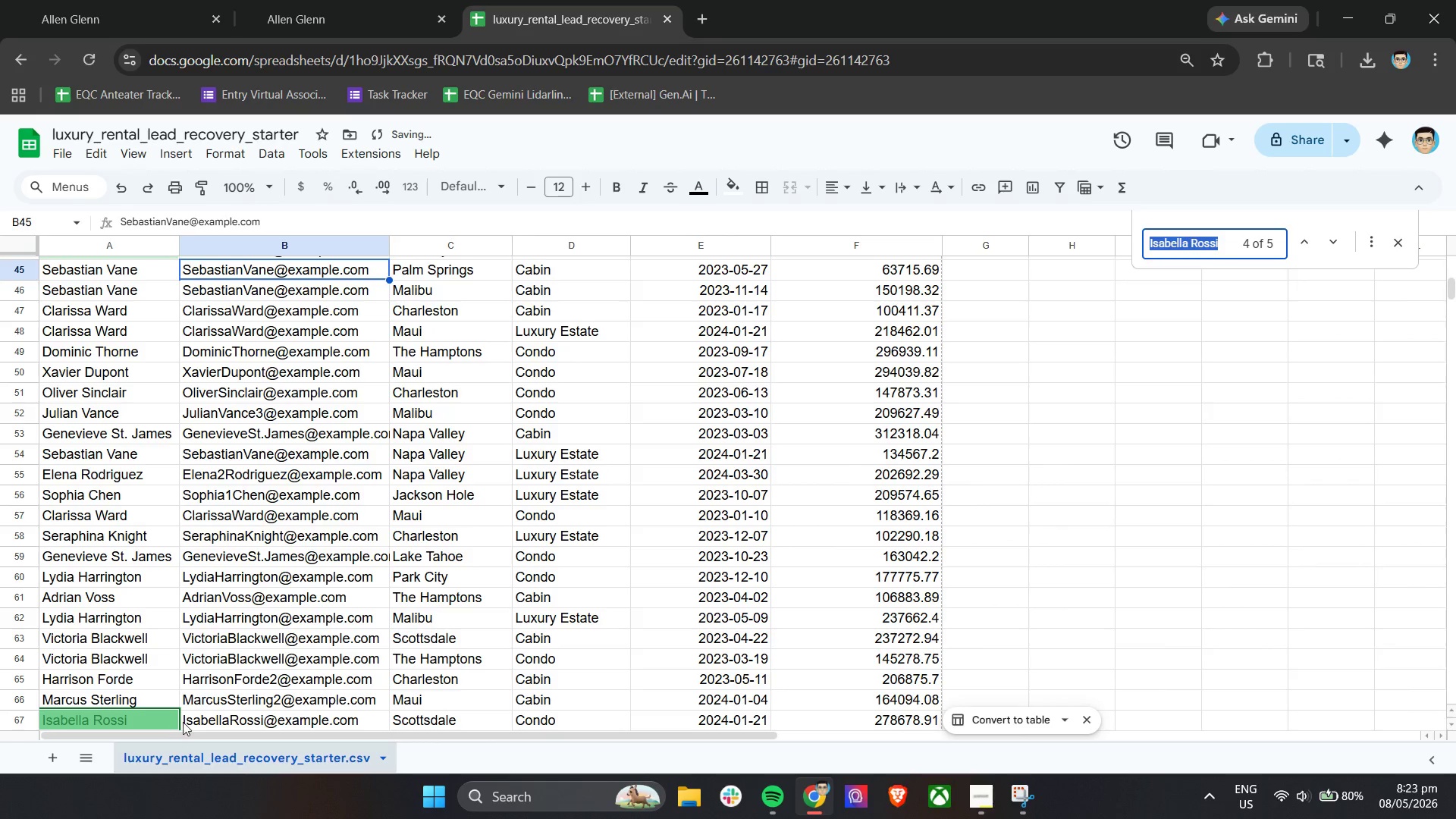 
double_click([191, 722])
 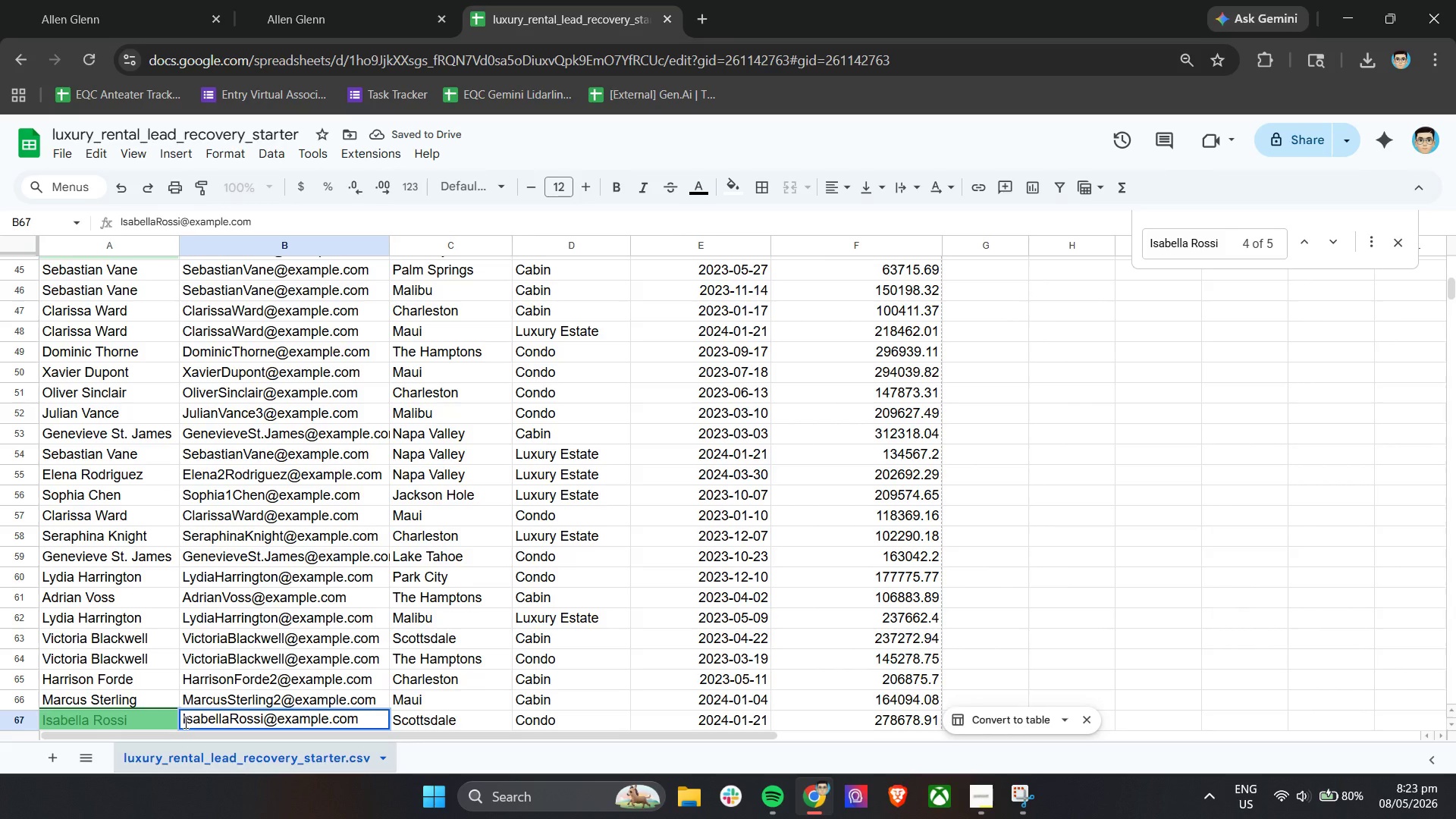 
left_click([184, 722])
 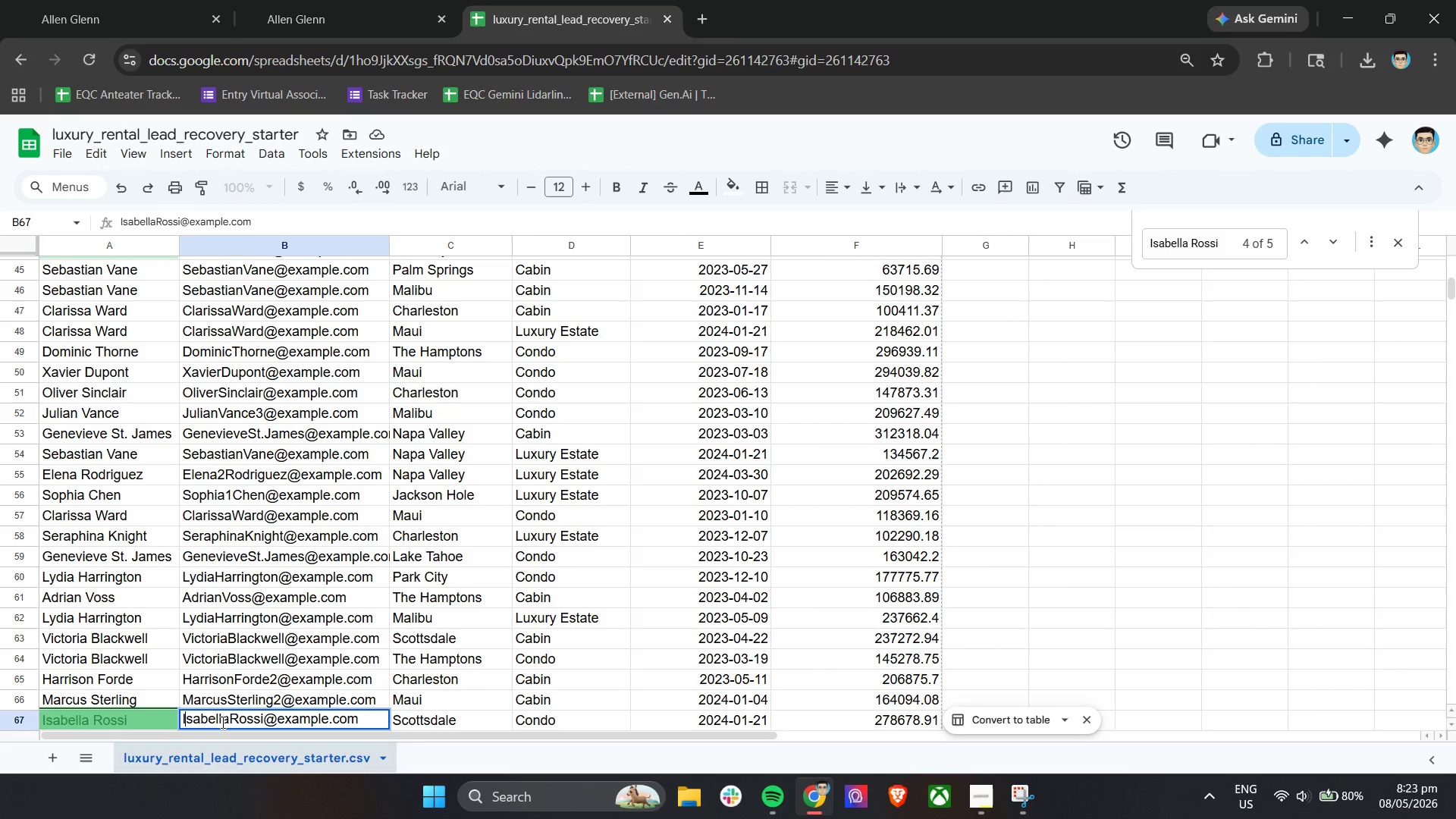 
wait(9.28)
 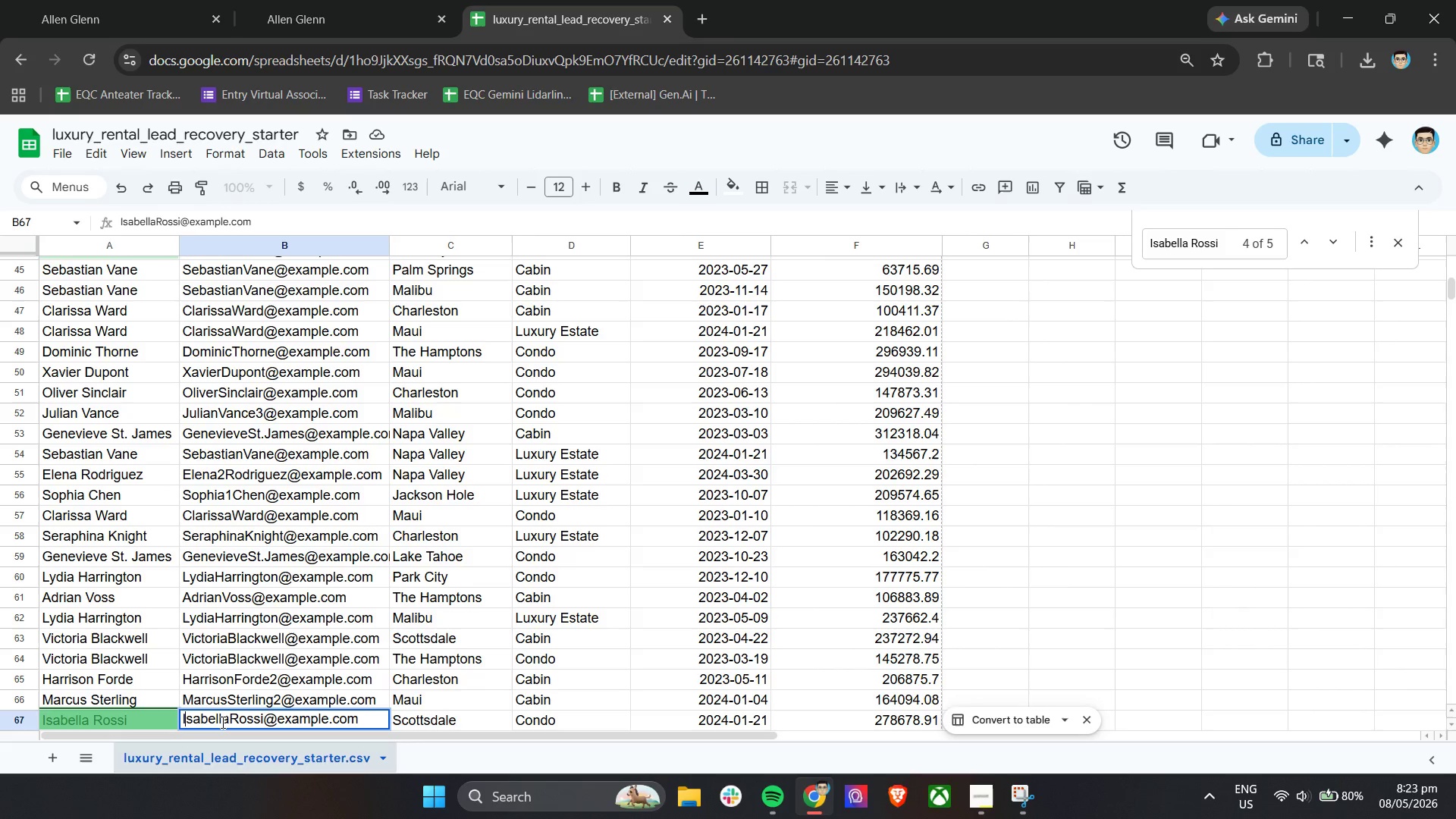 
key(ArrowLeft)
 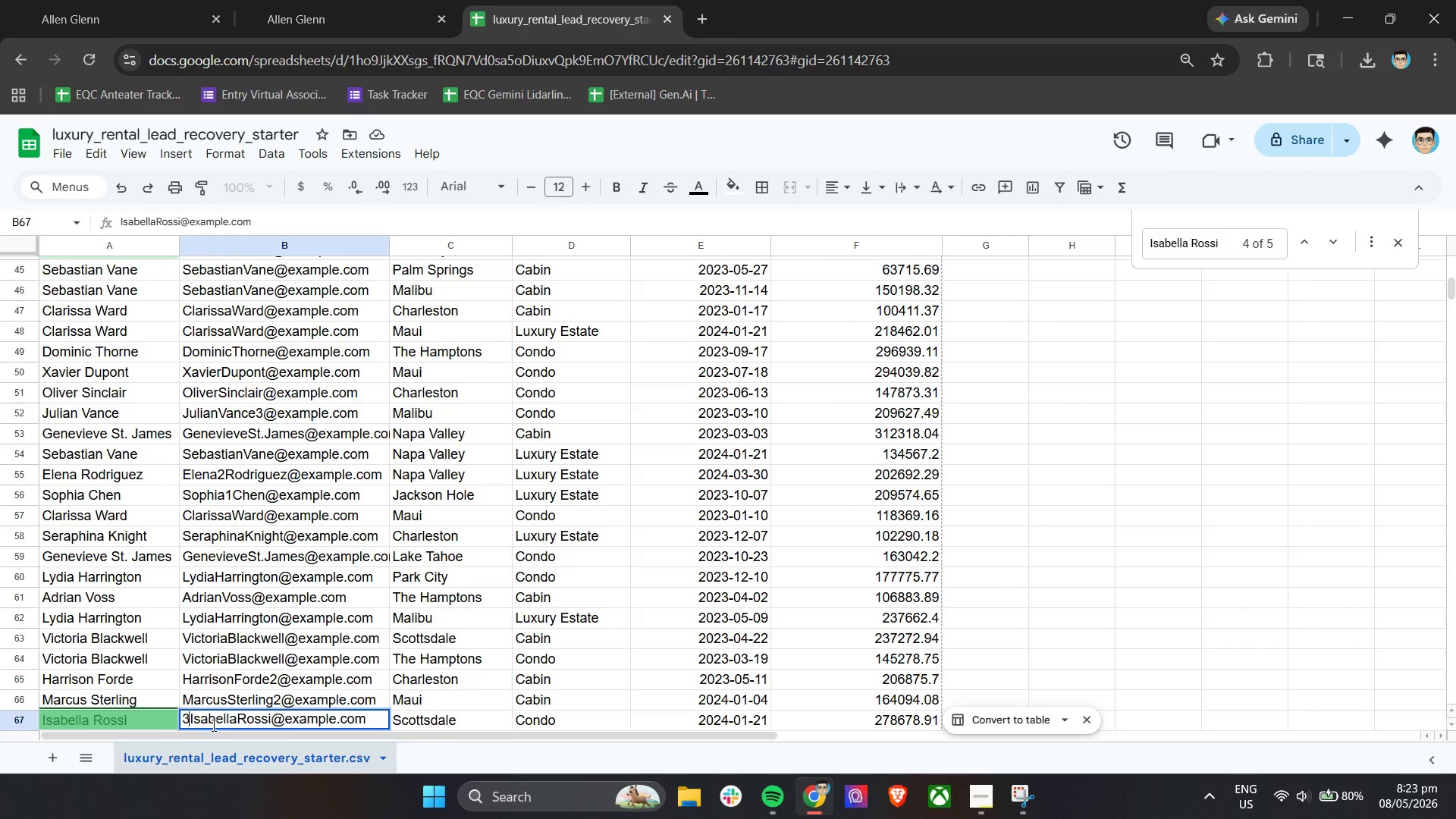 
key(3)
 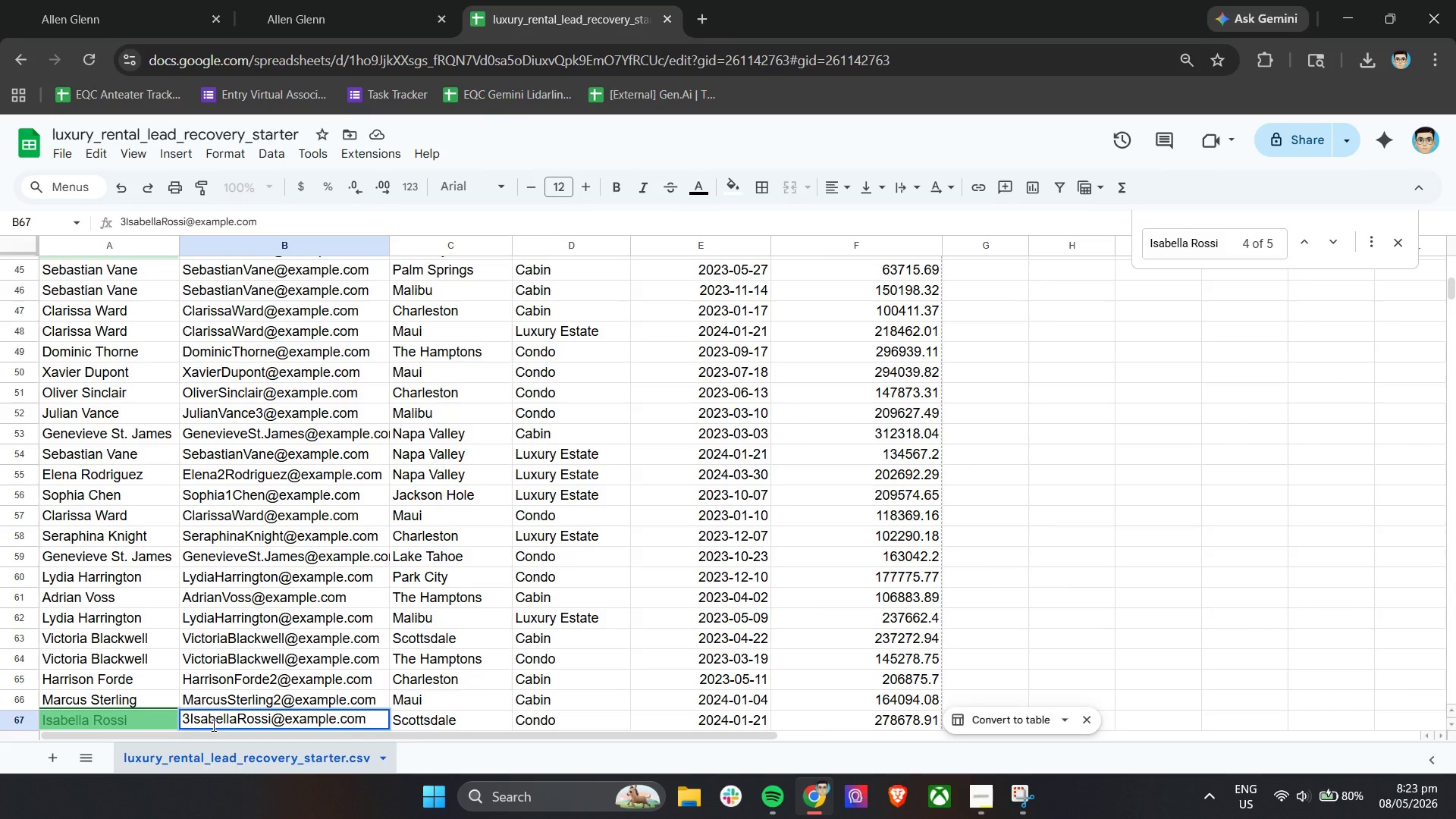 
key(Enter)
 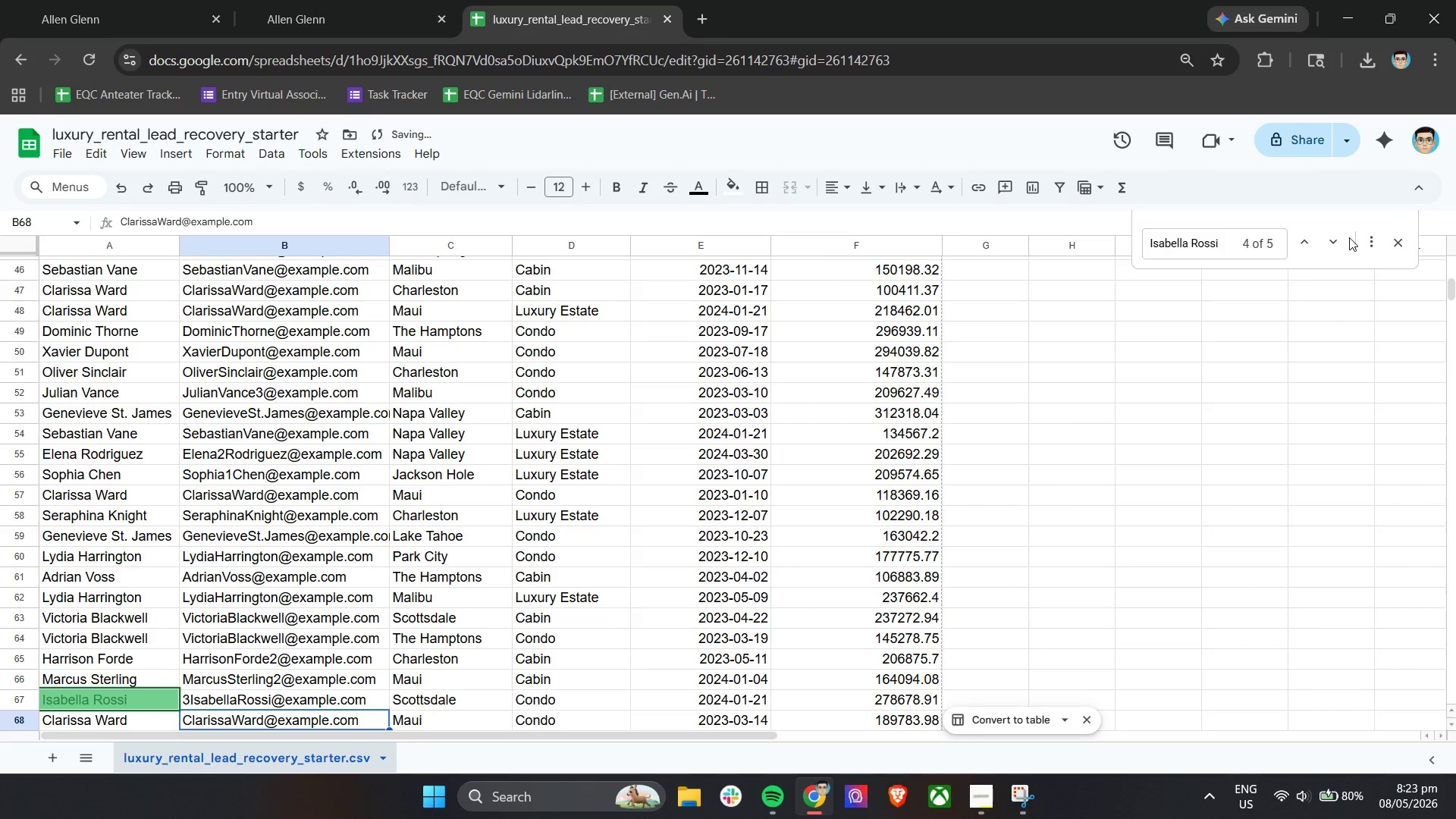 
left_click([1341, 240])
 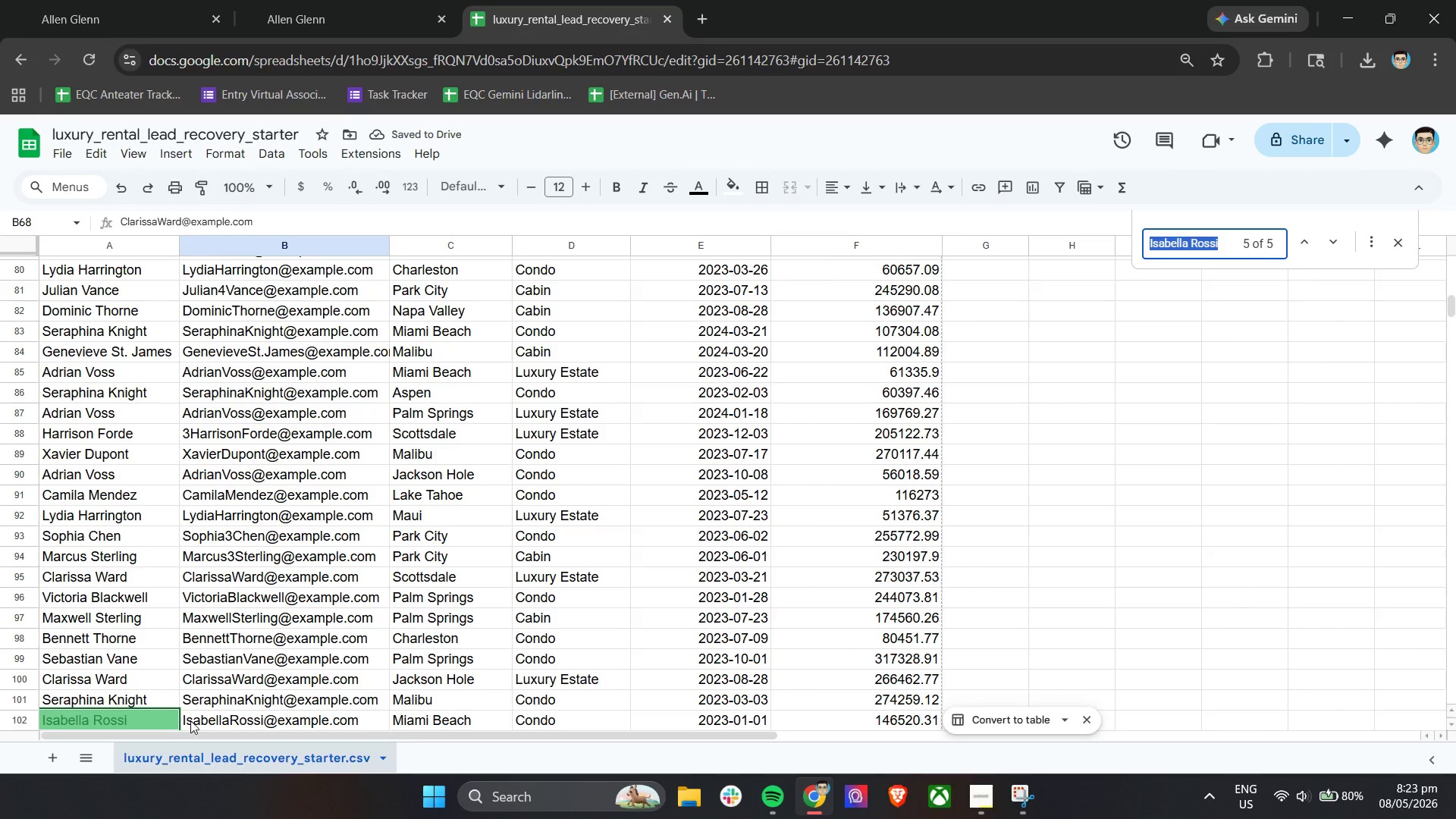 
left_click([238, 719])
 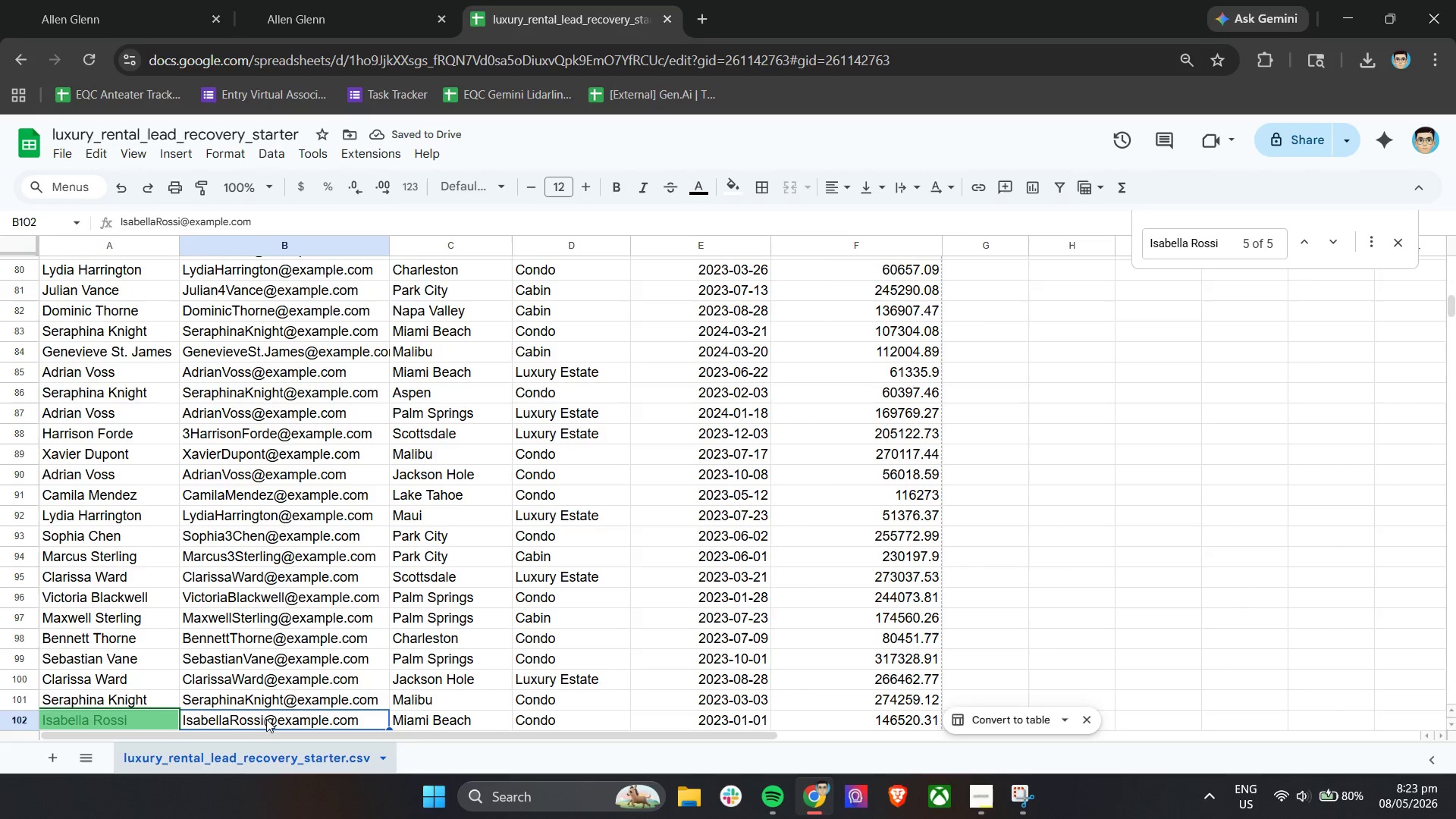 
double_click([266, 719])
 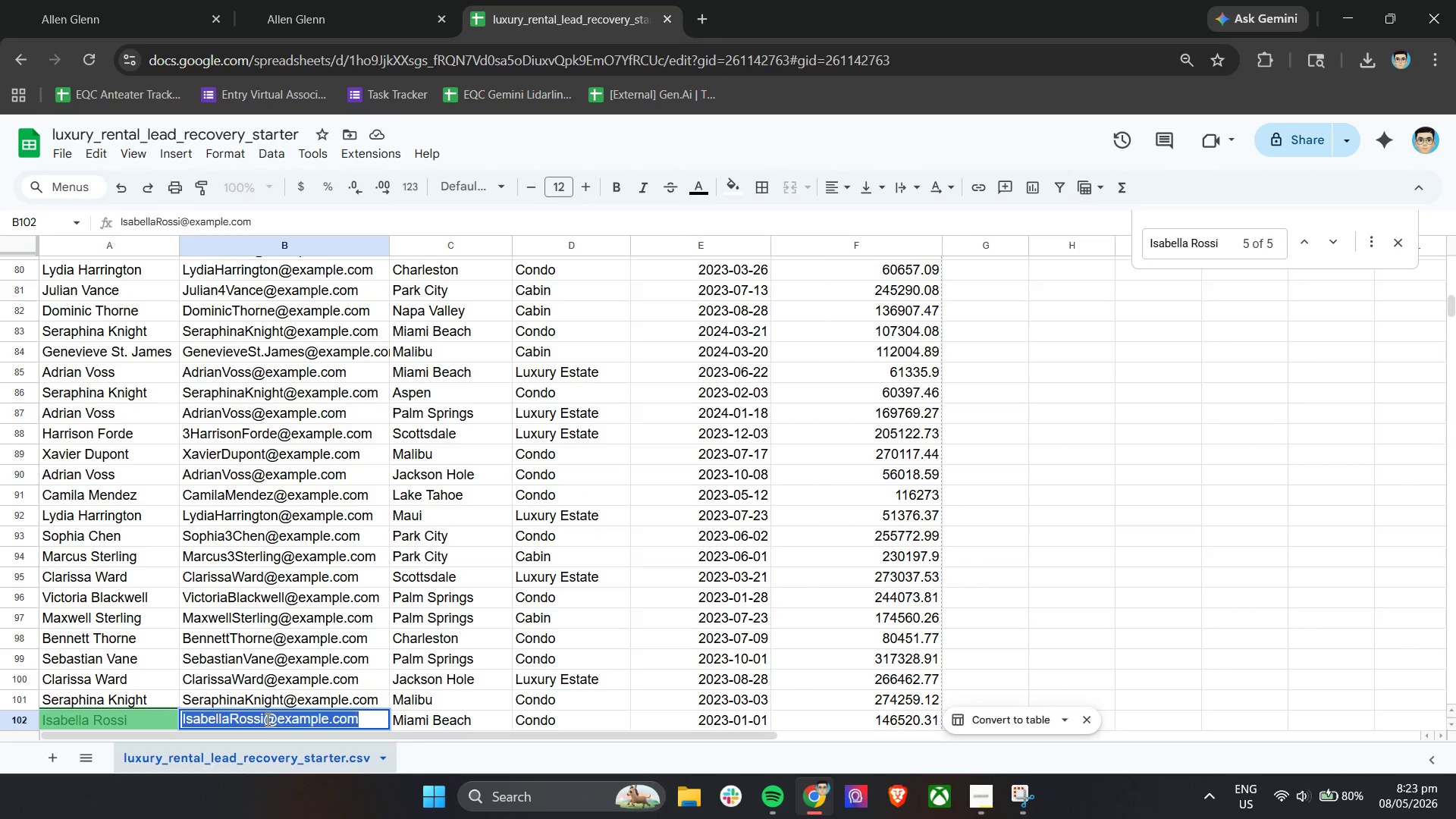 
triple_click([266, 719])
 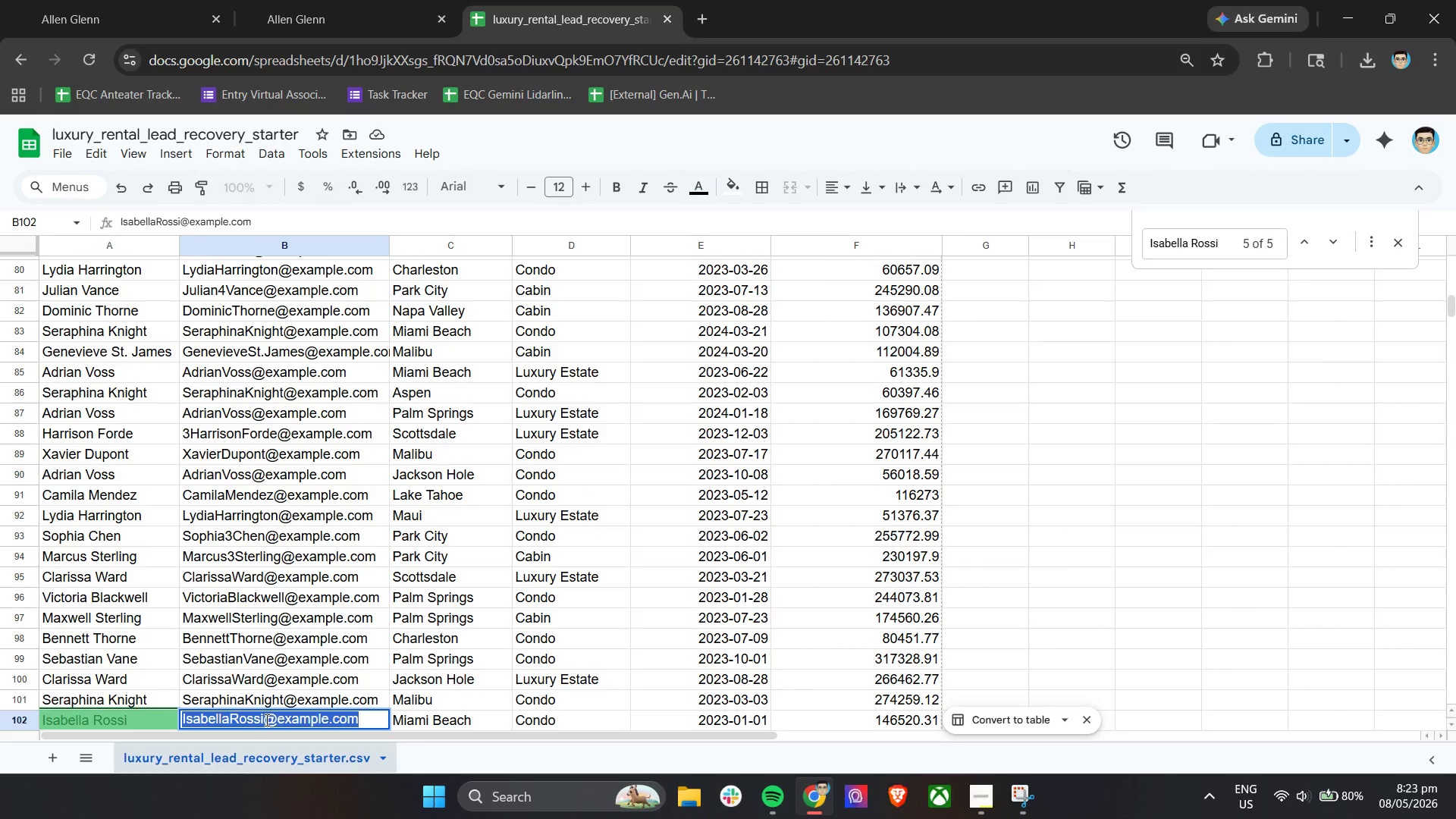 
left_click([265, 720])
 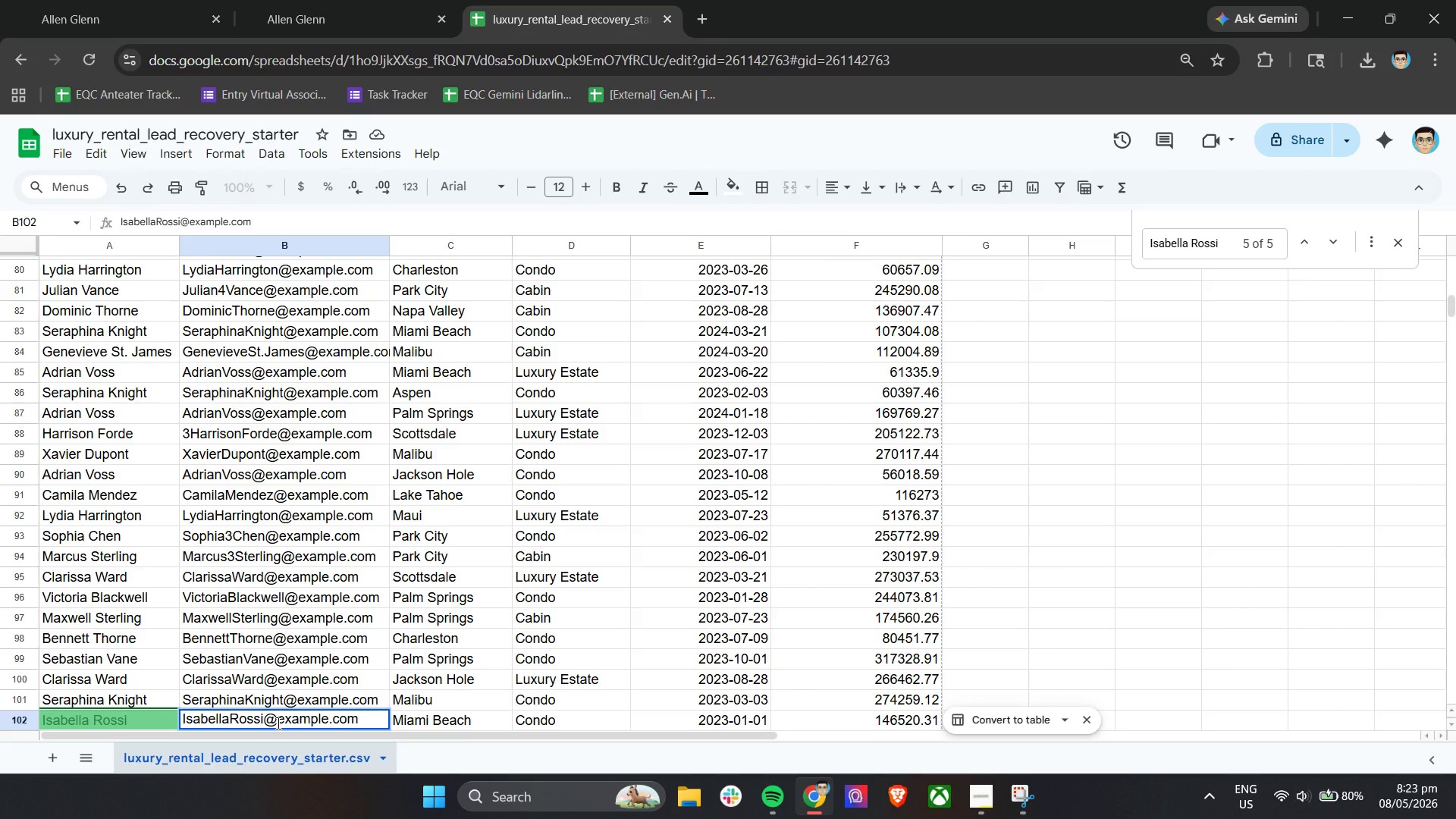 
key(4)
 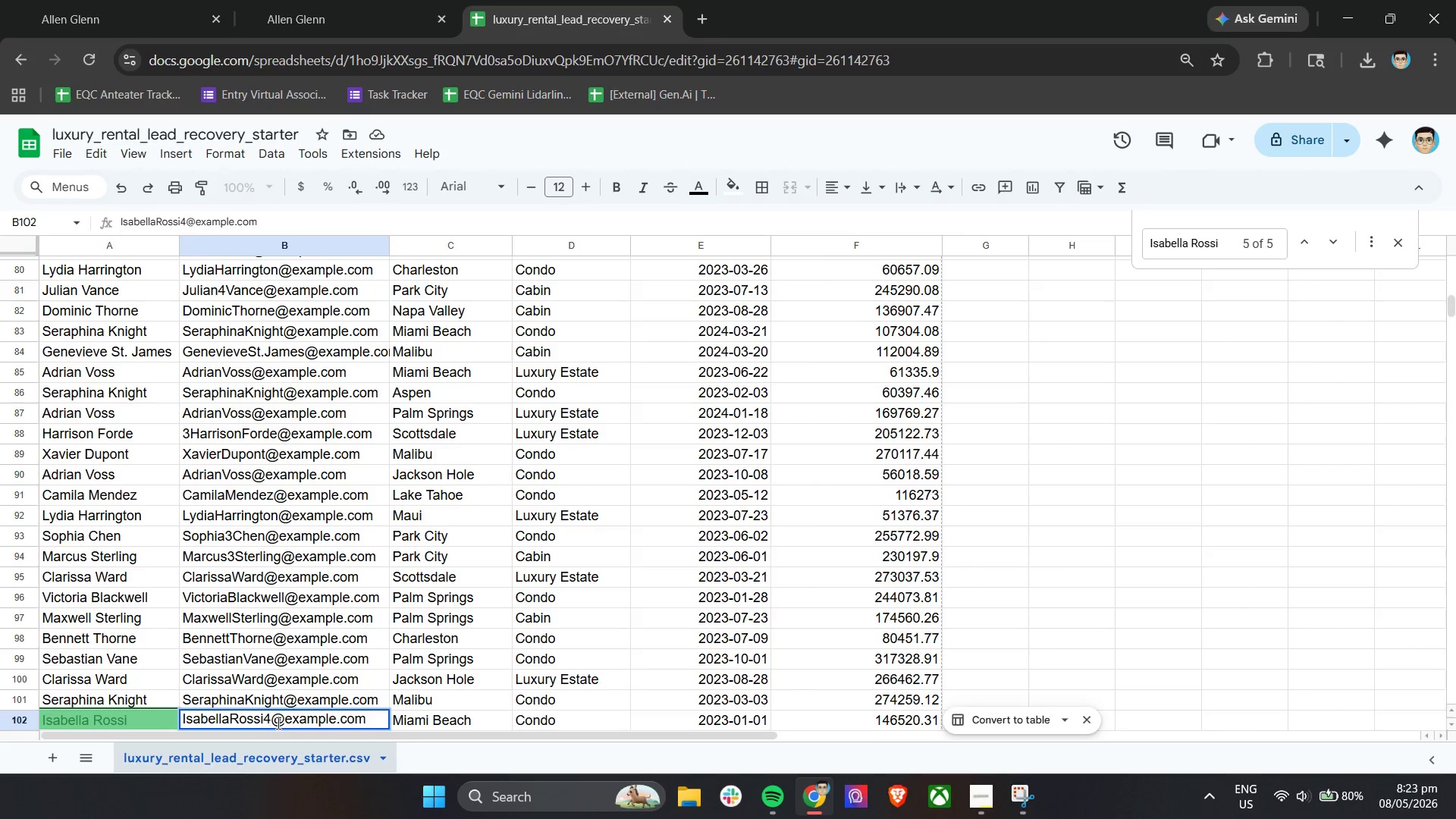 
key(Enter)
 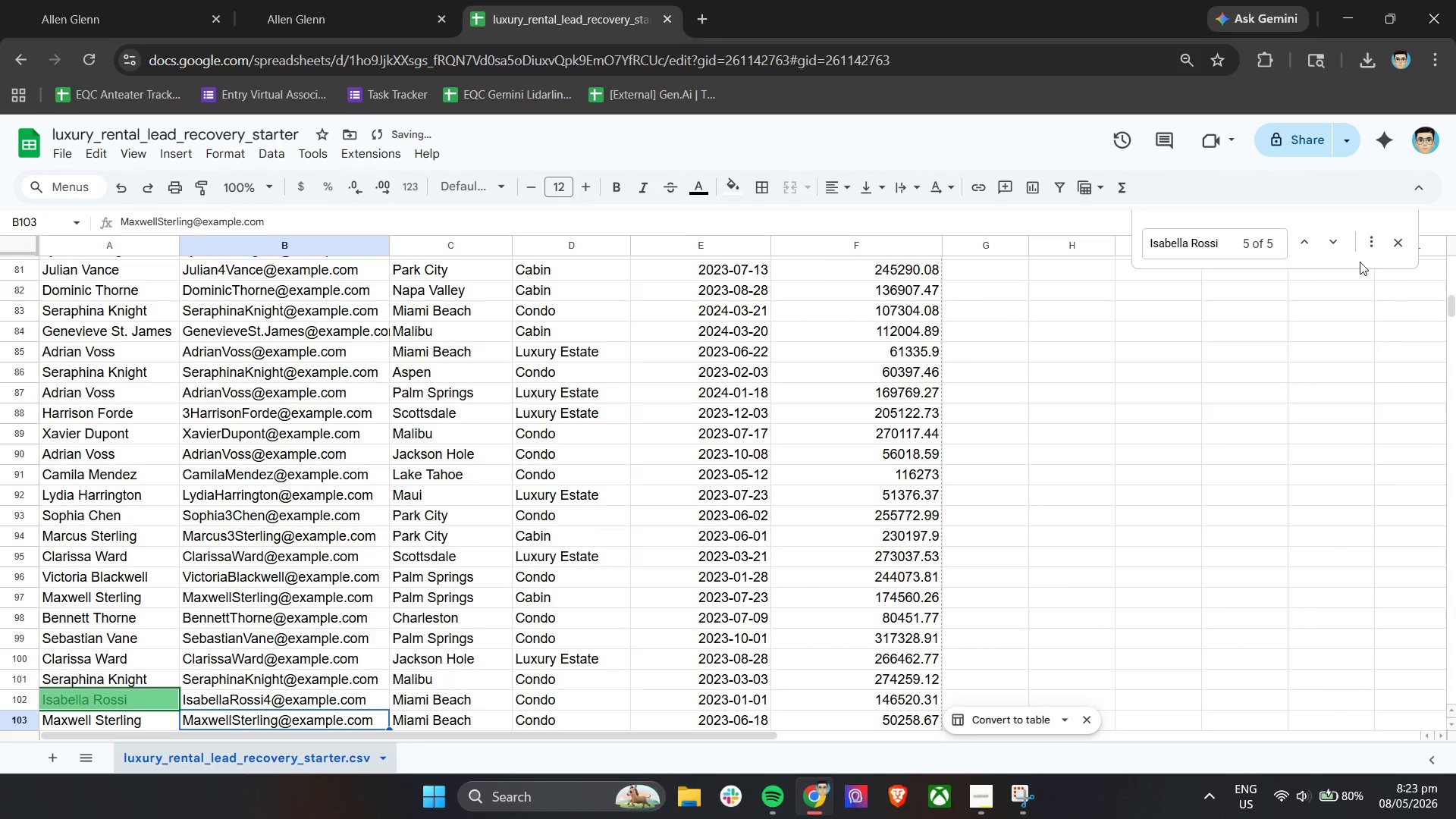 
left_click([1336, 246])
 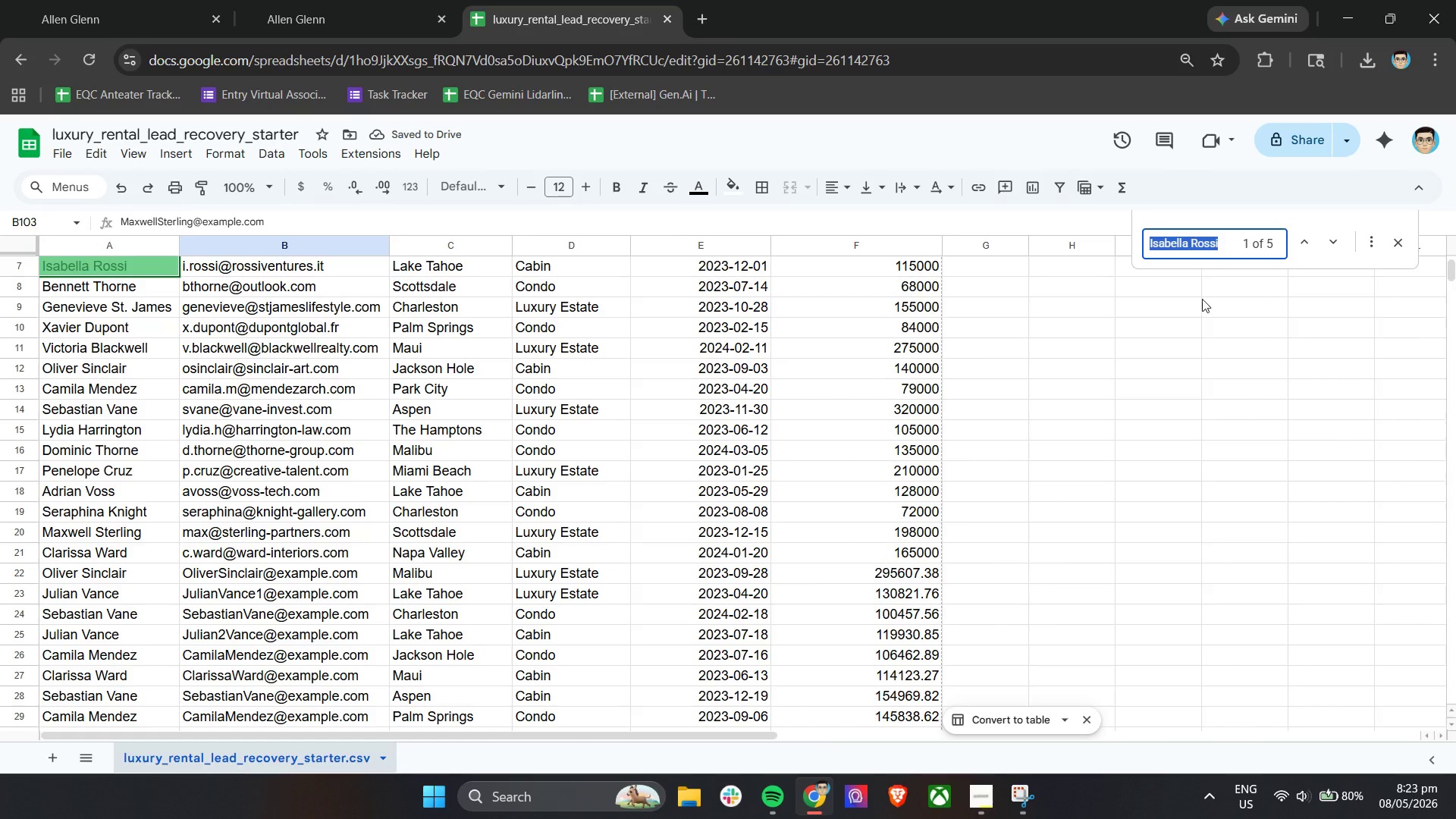 
scroll: coordinate [176, 460], scroll_direction: up, amount: 2.0
 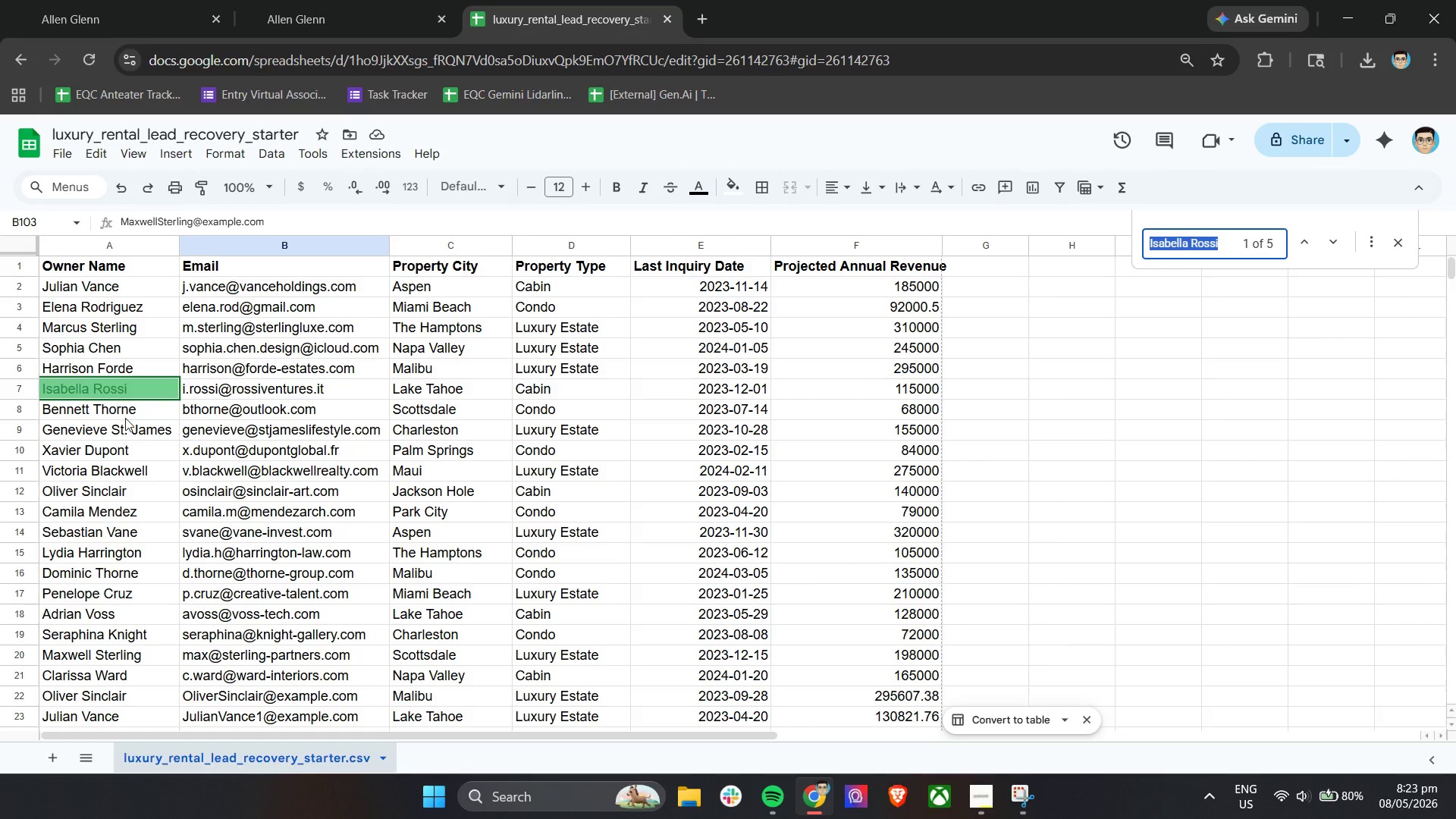 
left_click([125, 418])
 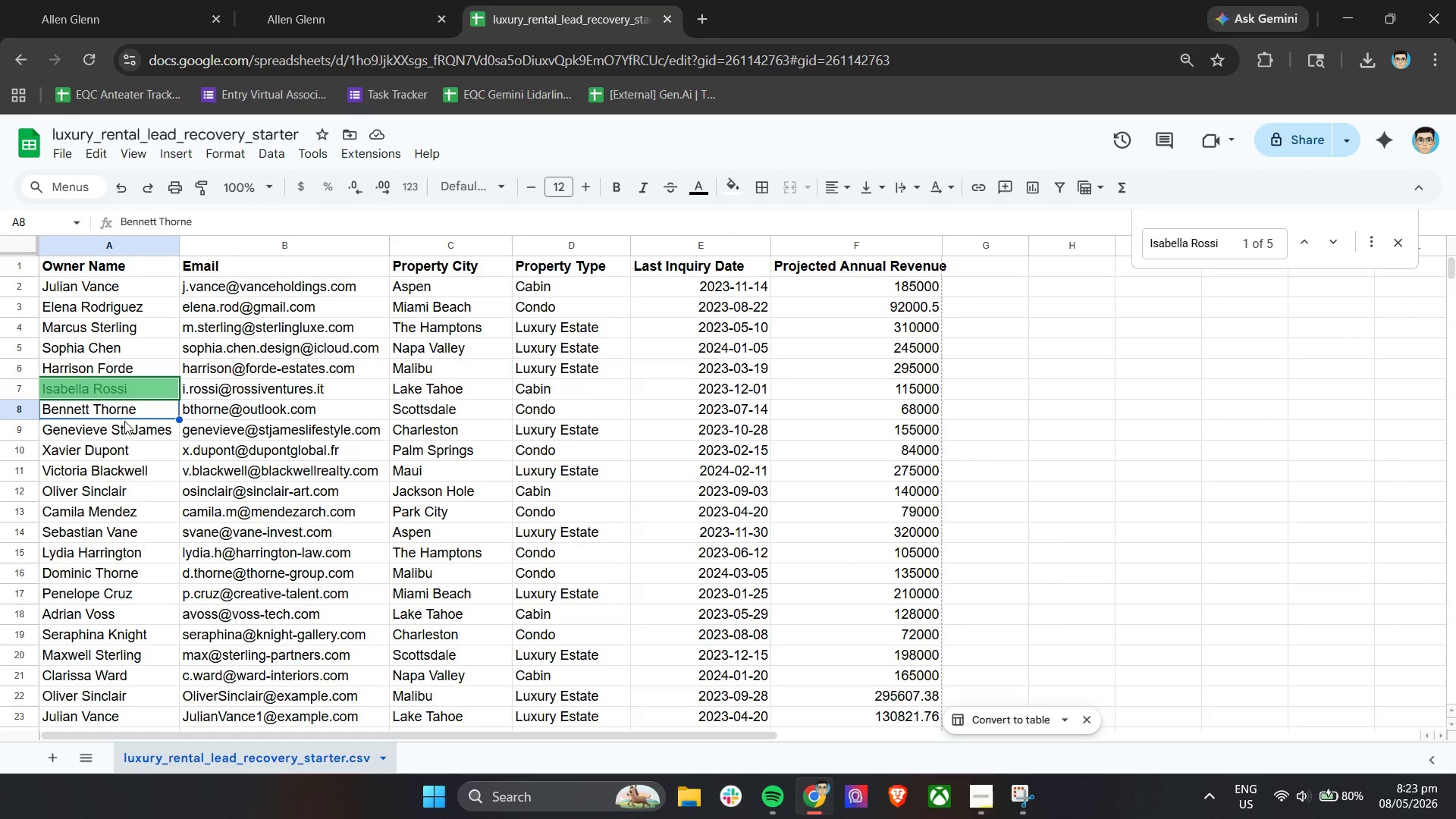 
key(Control+C)
 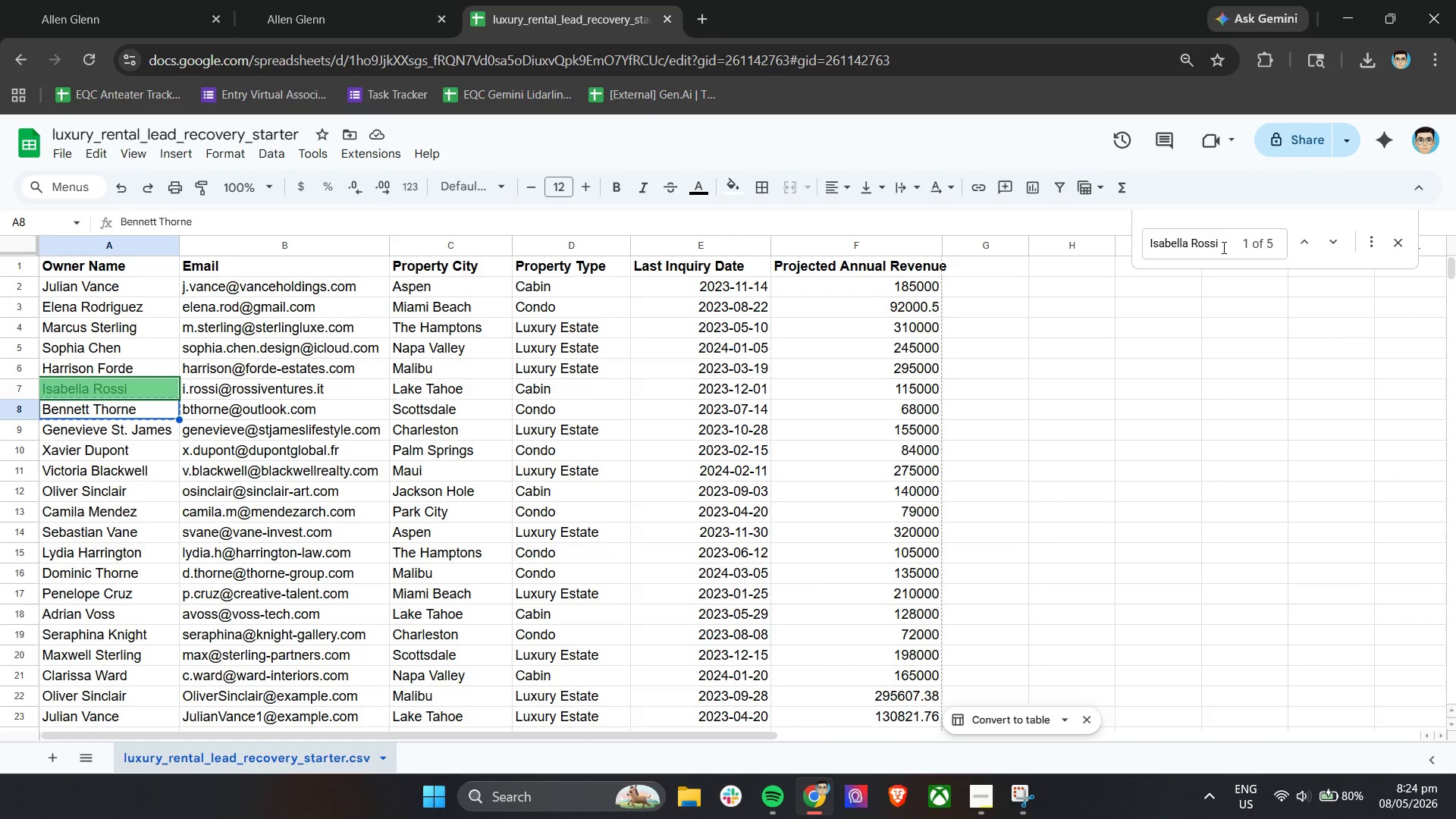 
double_click([1222, 245])
 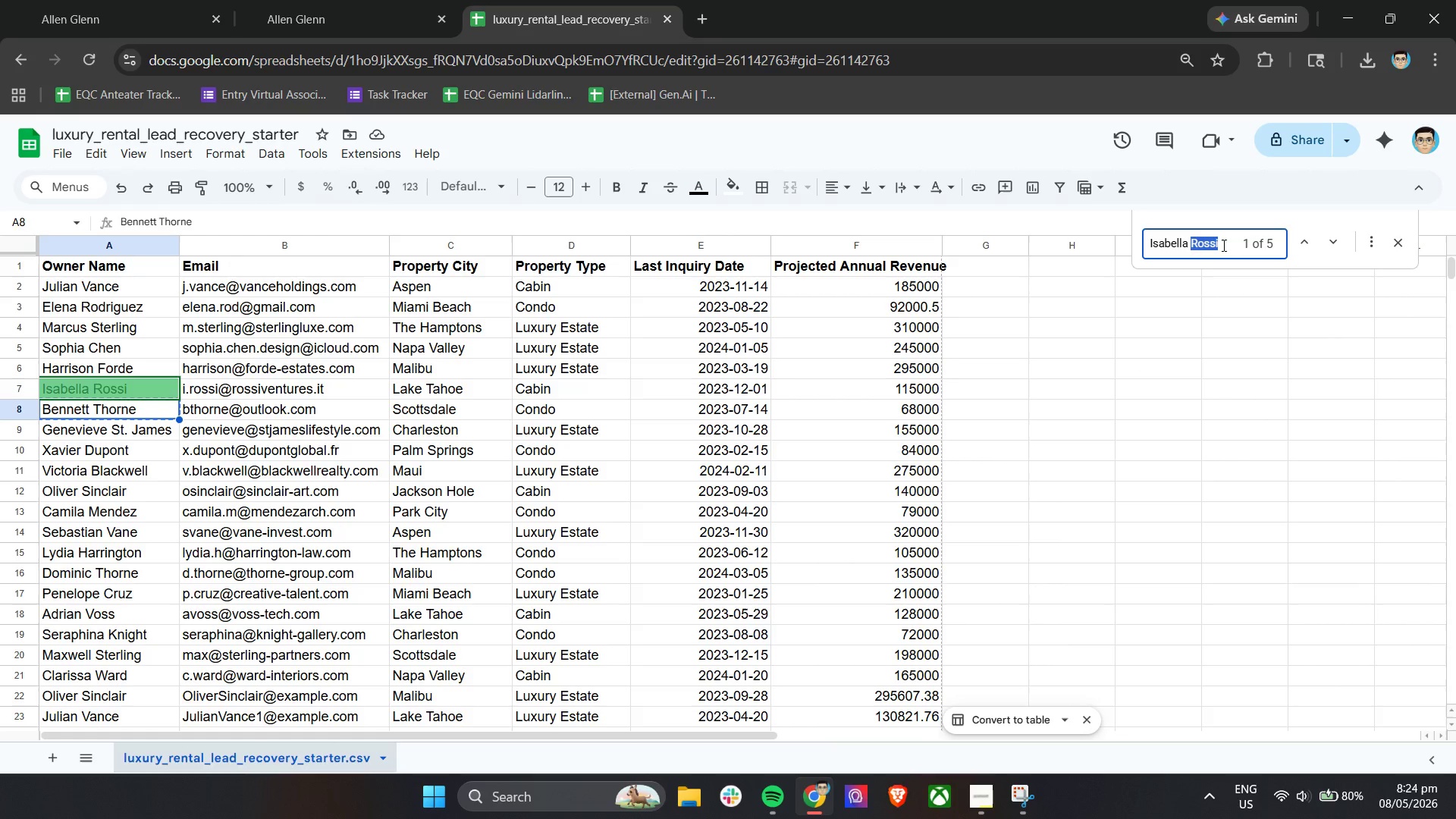 
triple_click([1222, 245])
 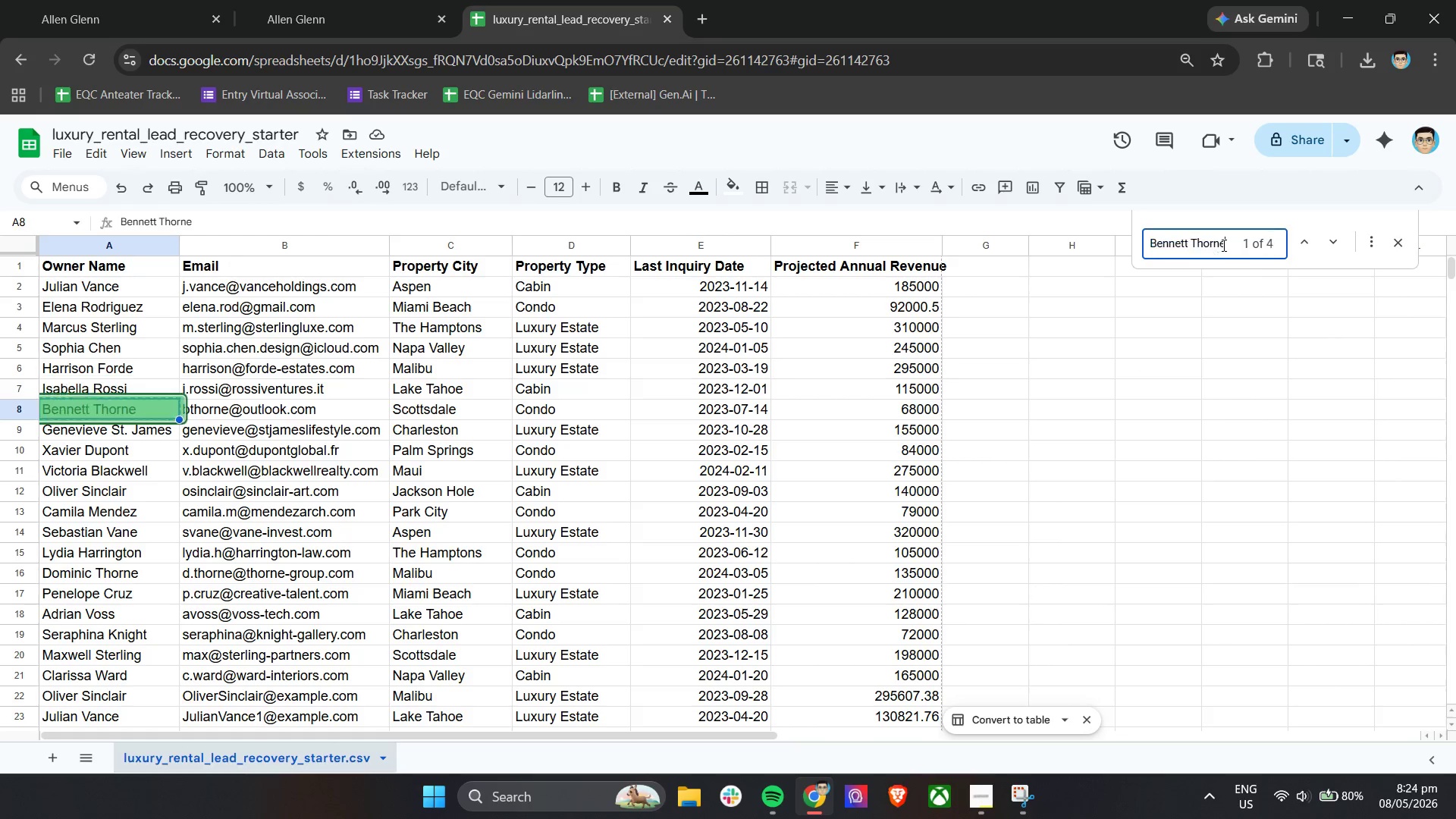 
key(Control+V)
 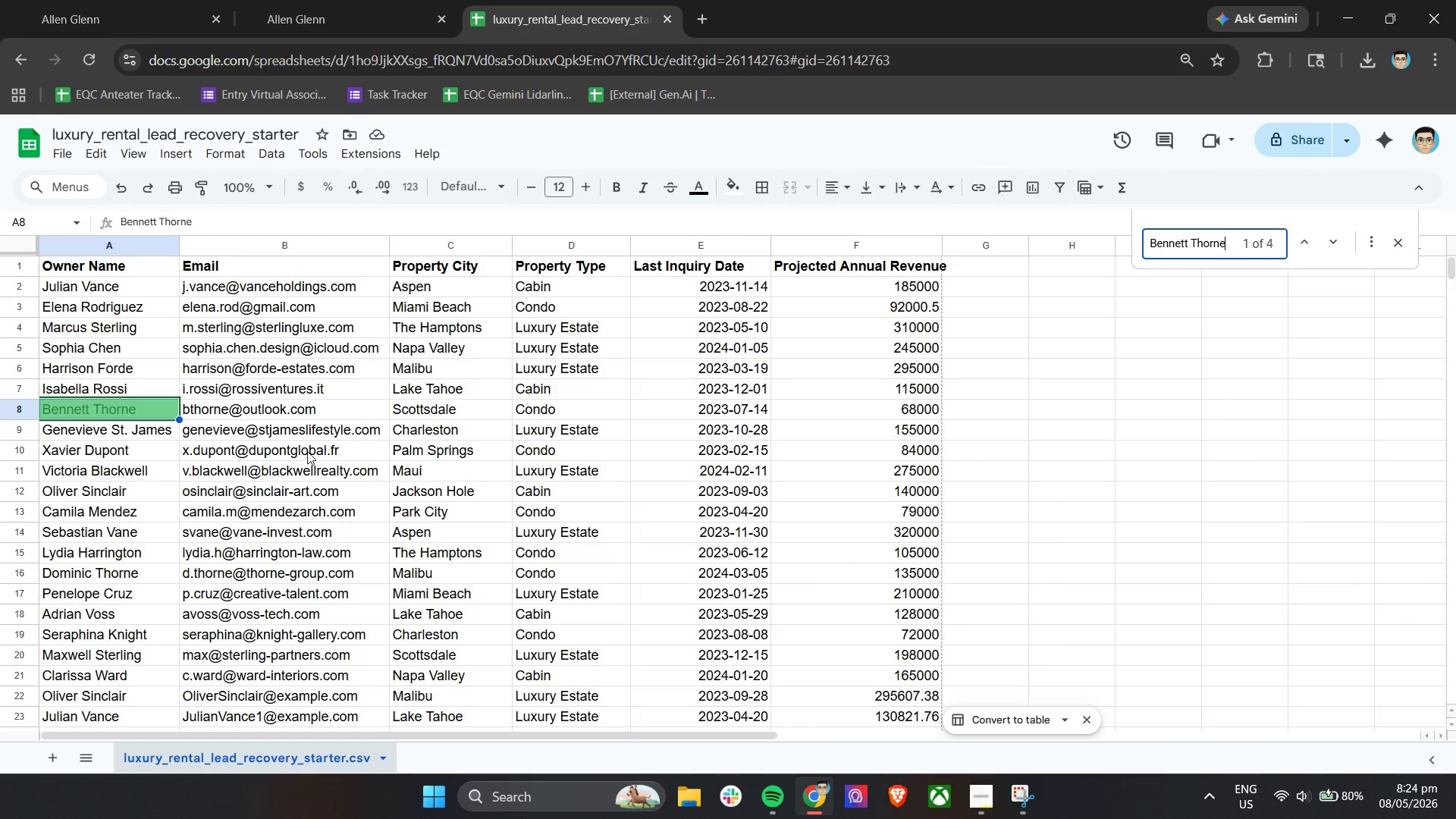 
key(Enter)
 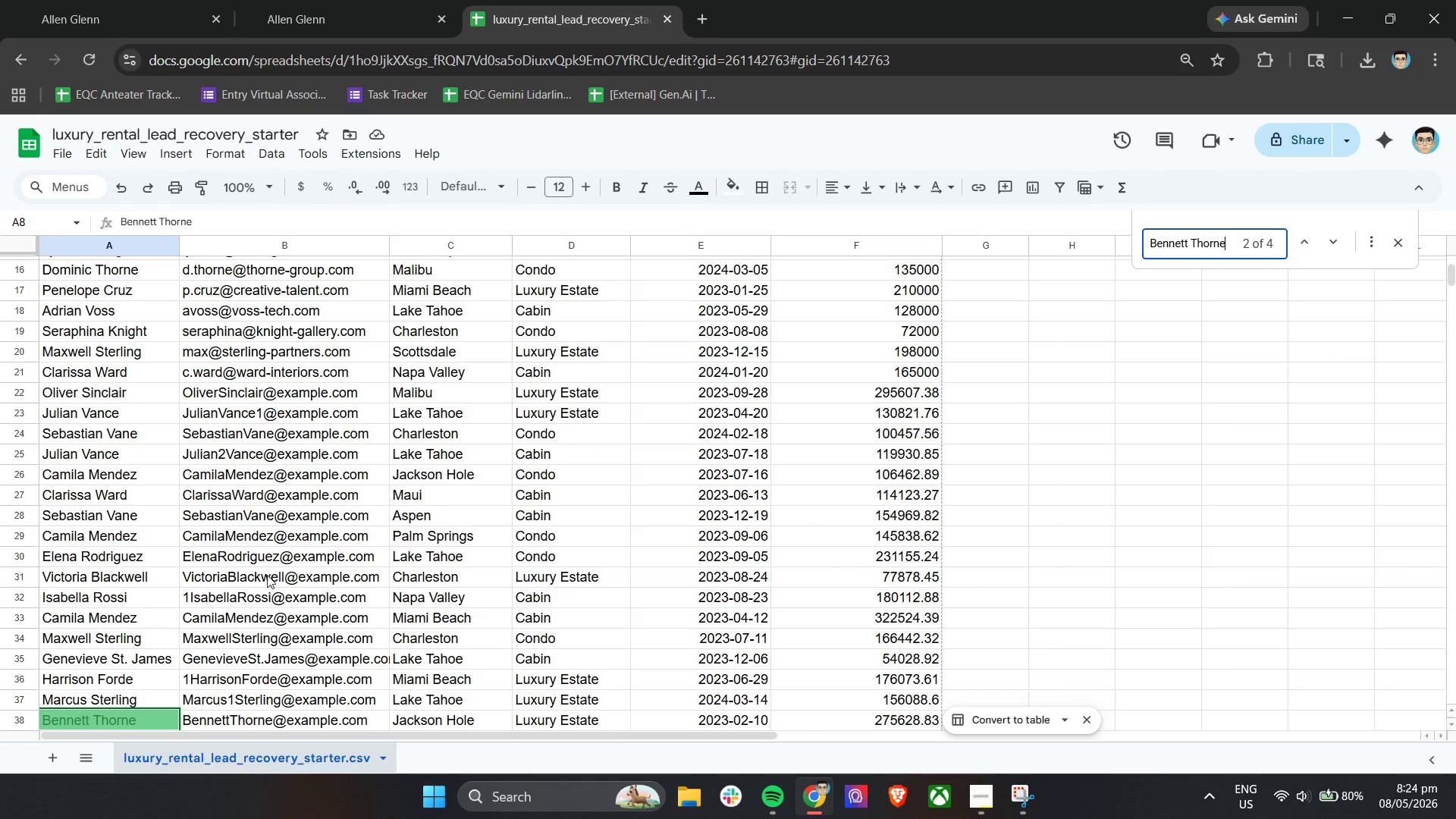 
scroll: coordinate [287, 579], scroll_direction: down, amount: 2.0
 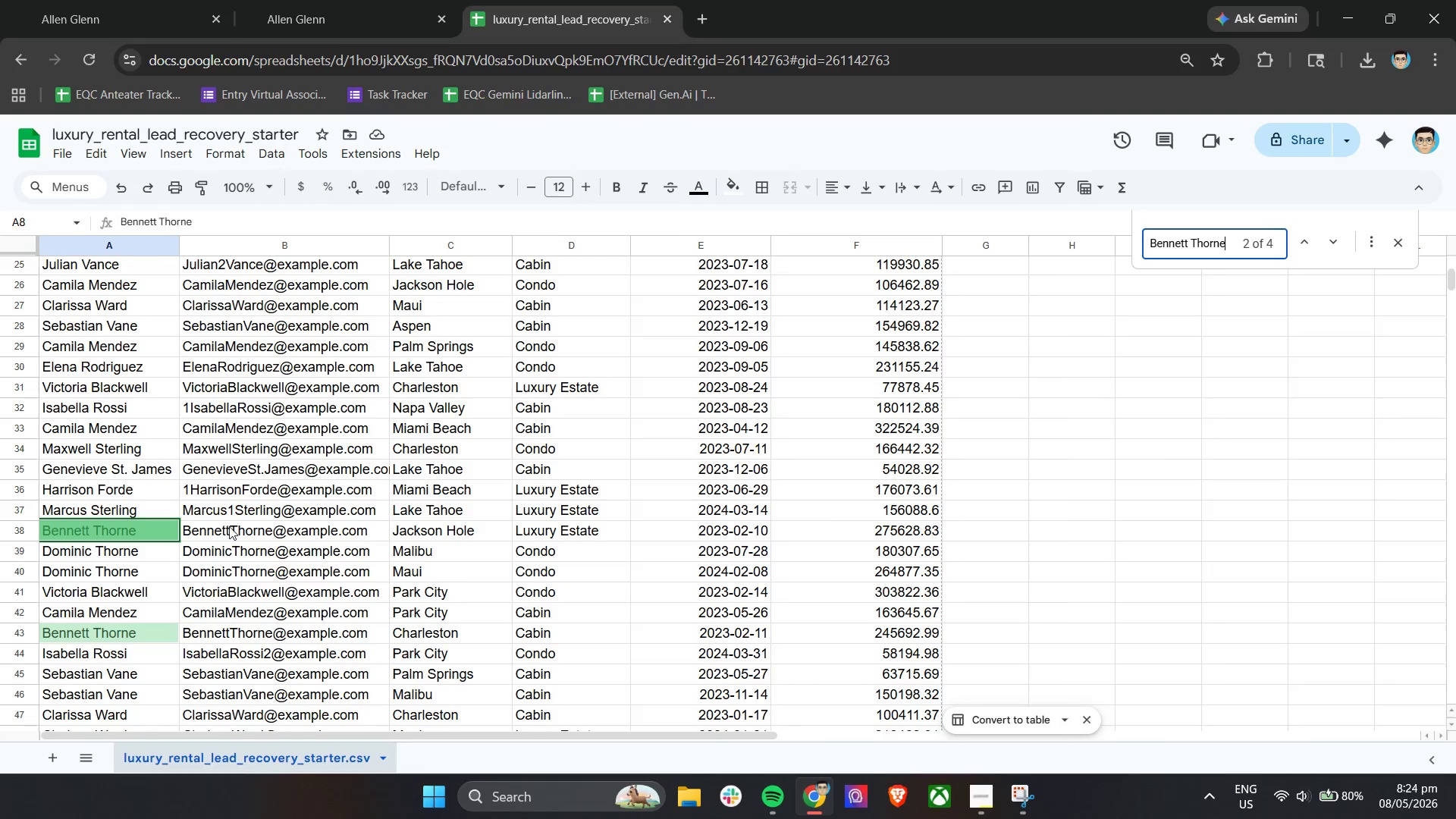 
double_click([229, 526])
 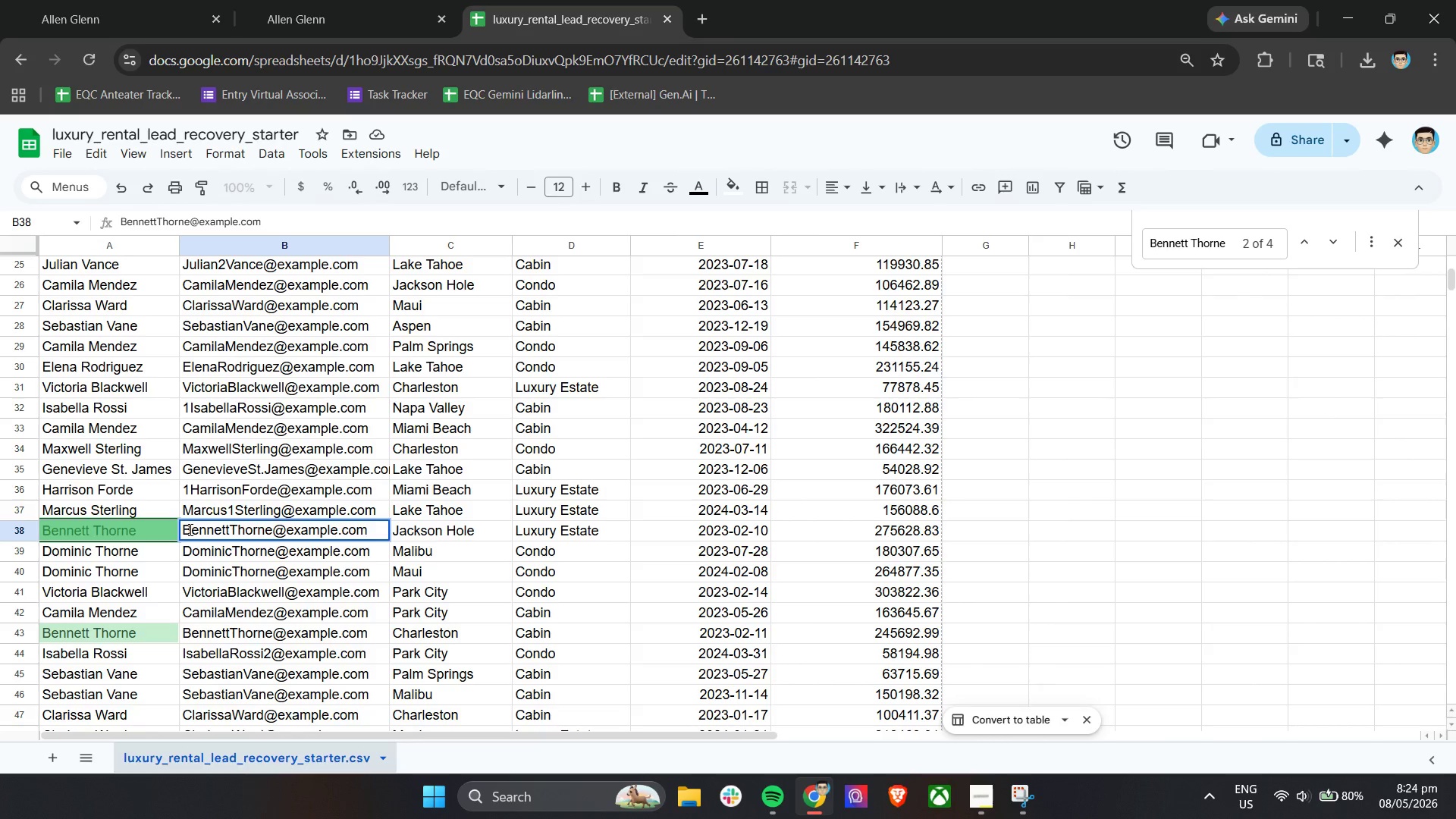 
left_click([185, 529])
 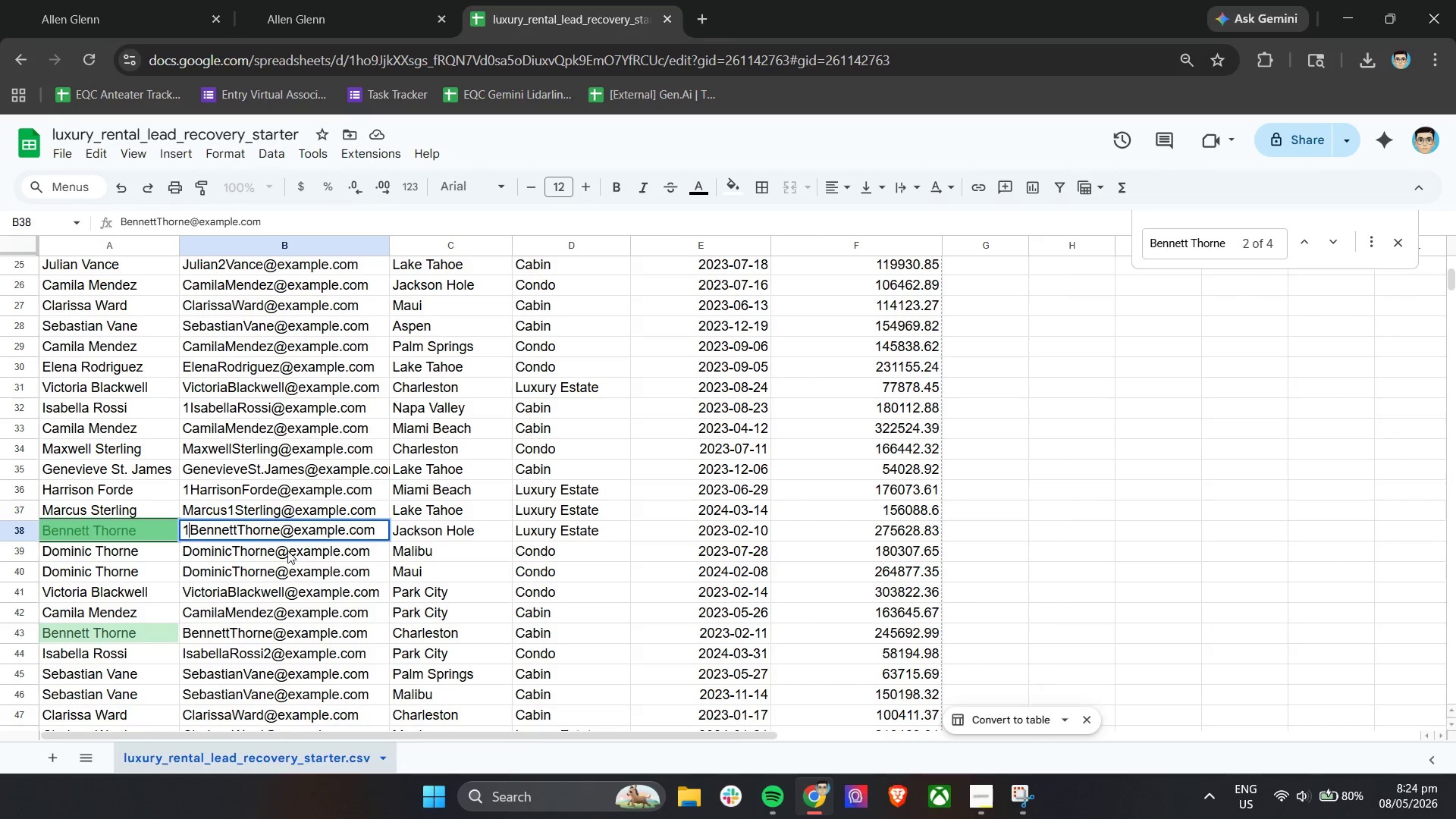 
key(1)
 